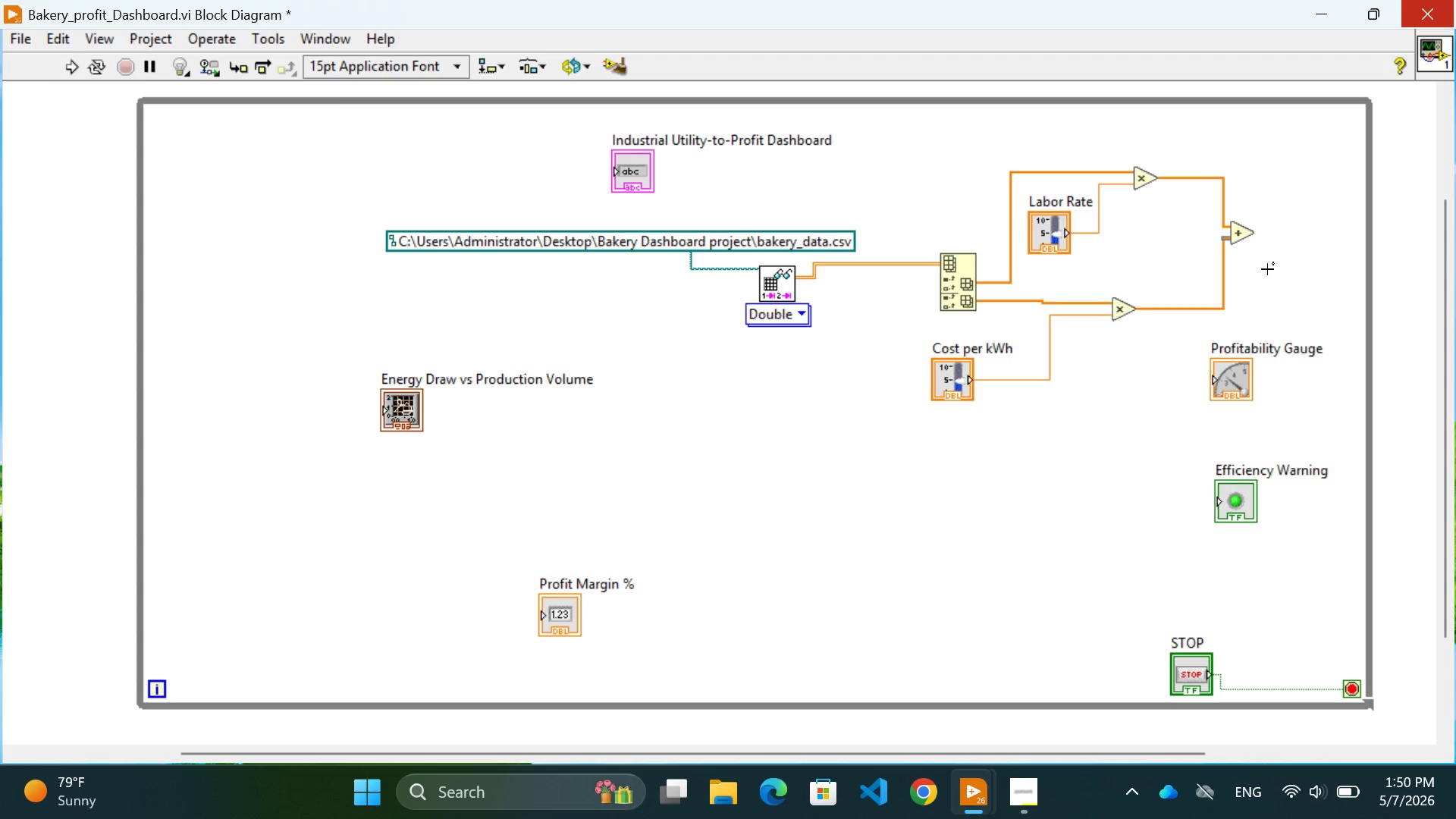 
double_click([1267, 269])
 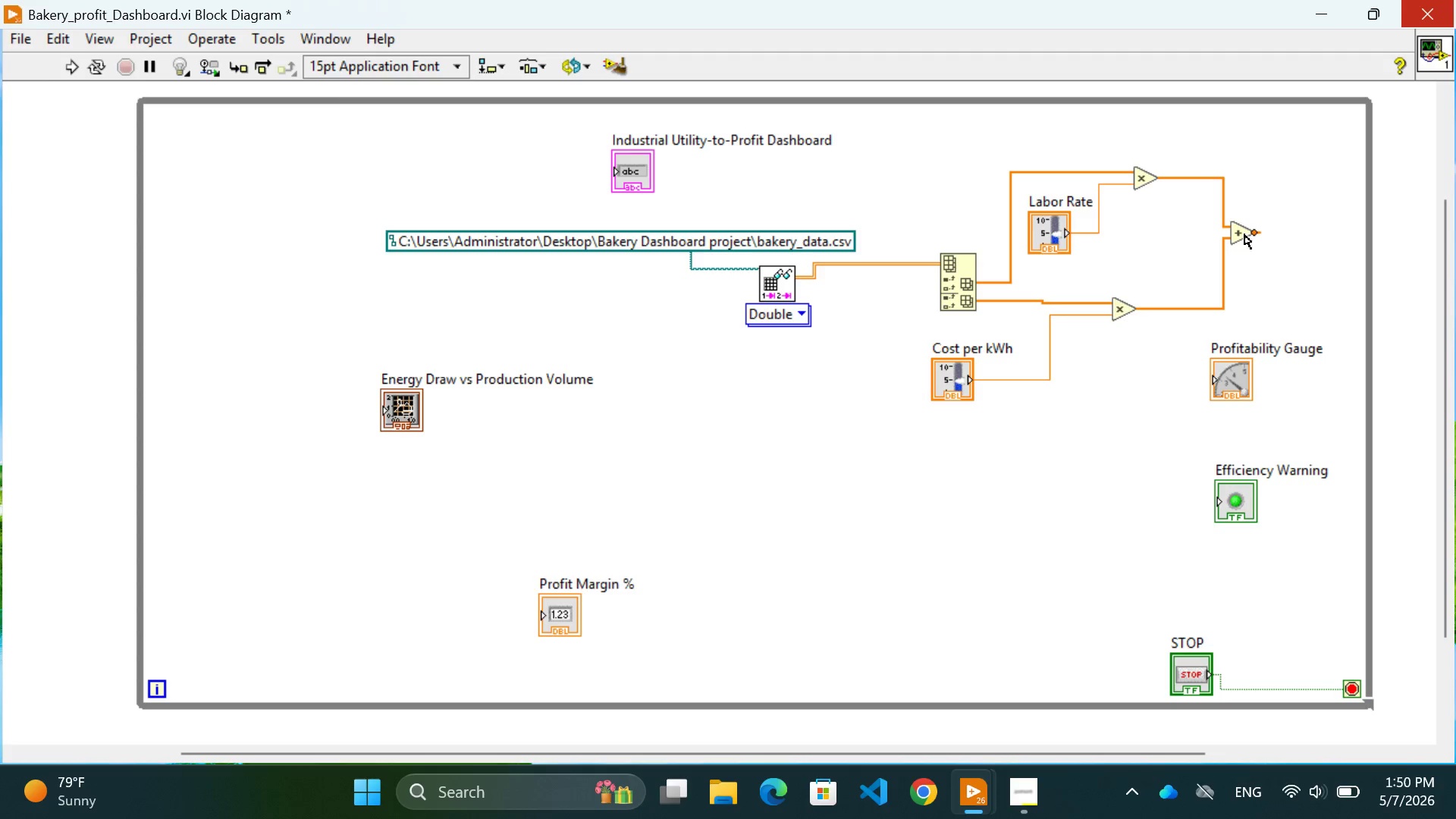 
right_click([1258, 281])
 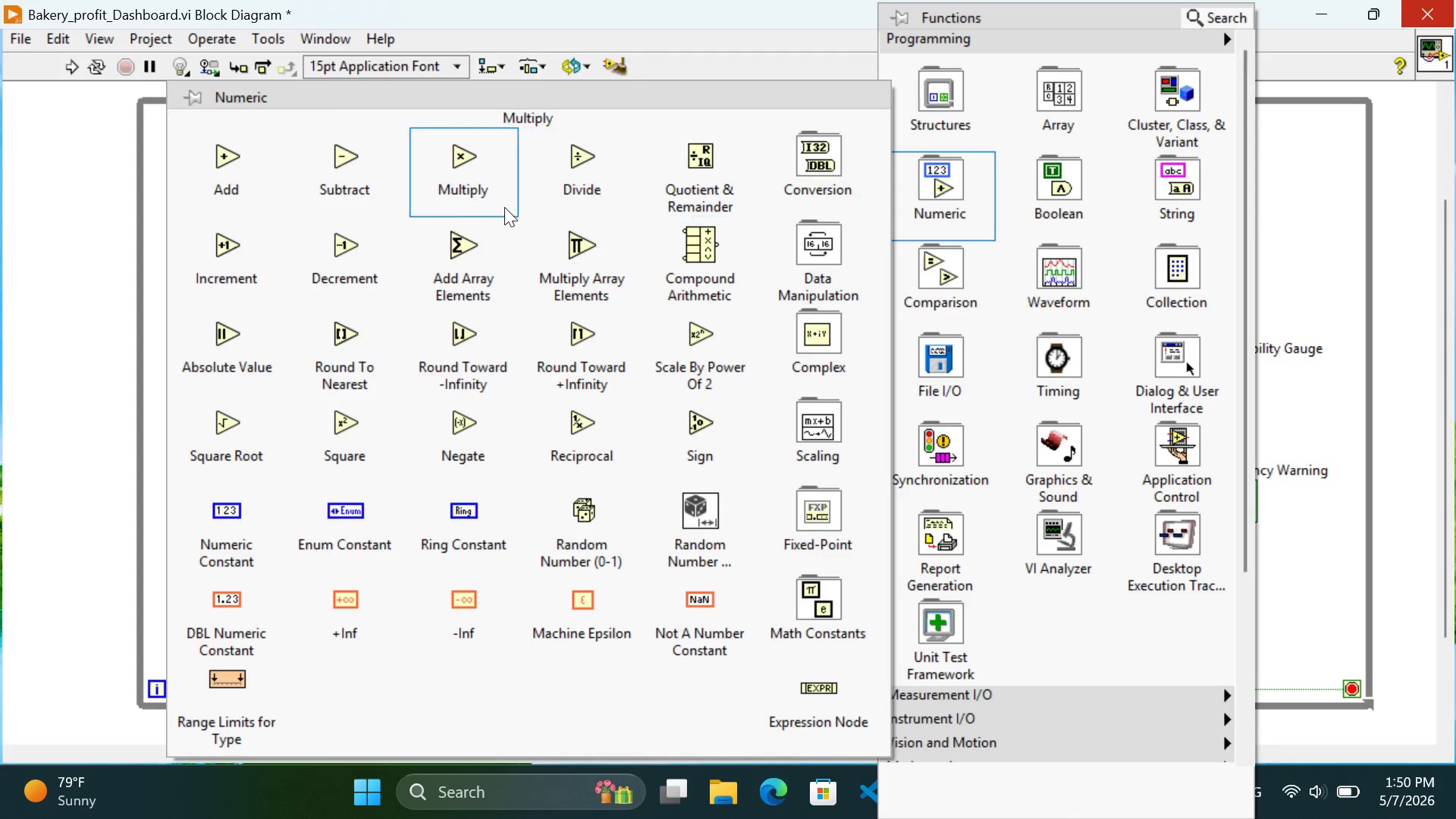 
left_click([335, 182])
 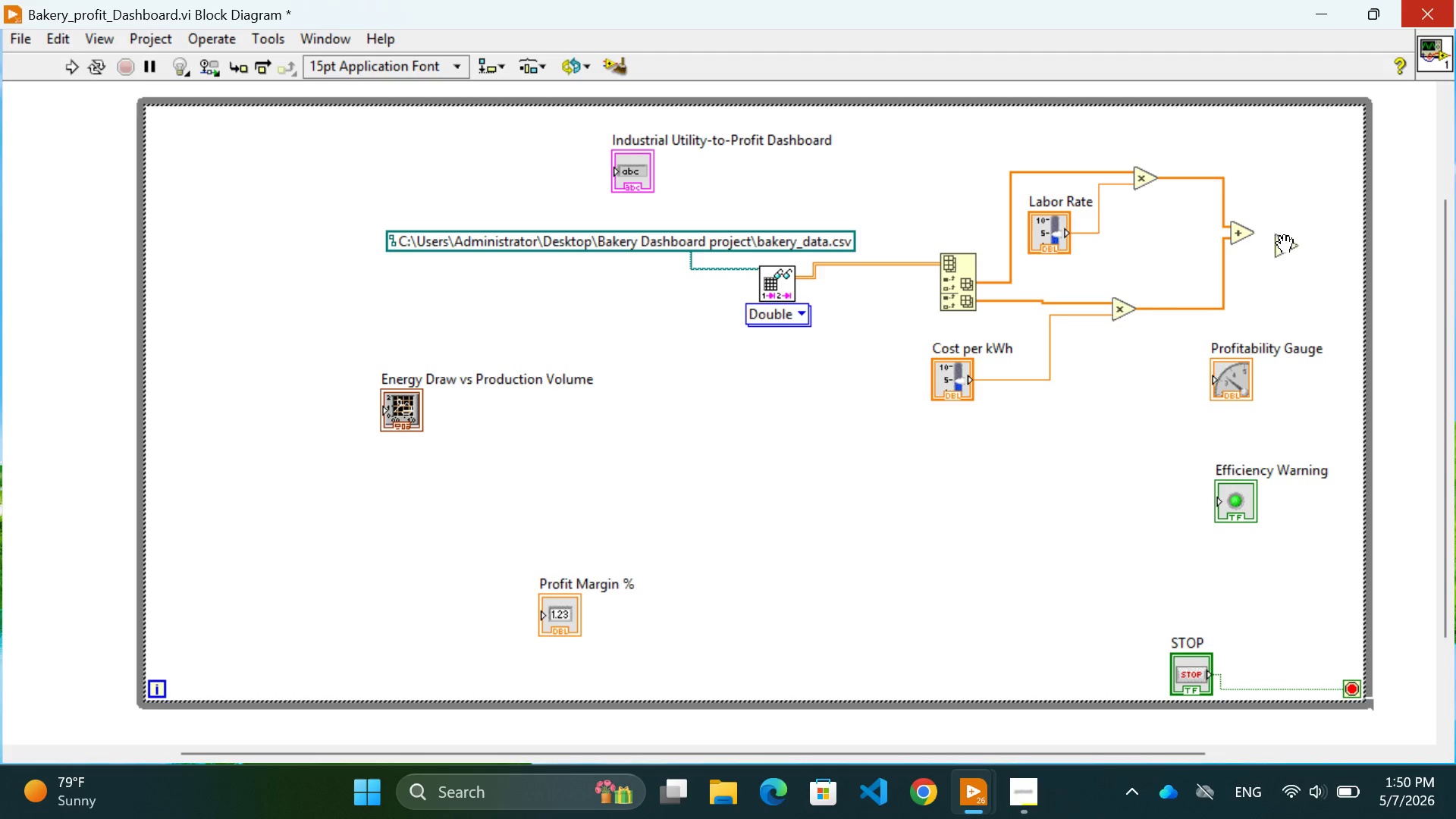 
left_click([1296, 238])
 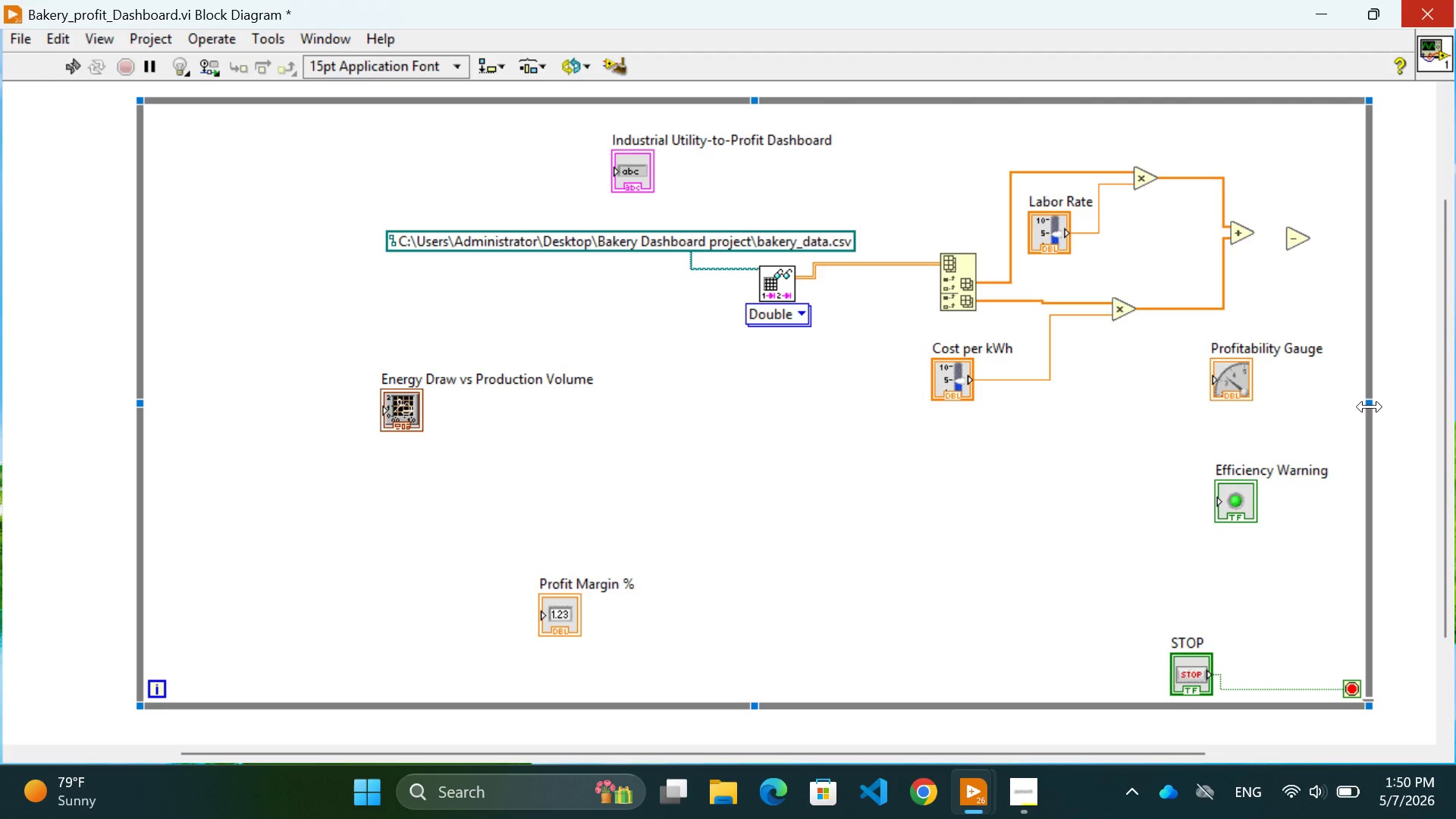 
left_click_drag(start_coordinate=[1370, 405], to_coordinate=[1455, 420])
 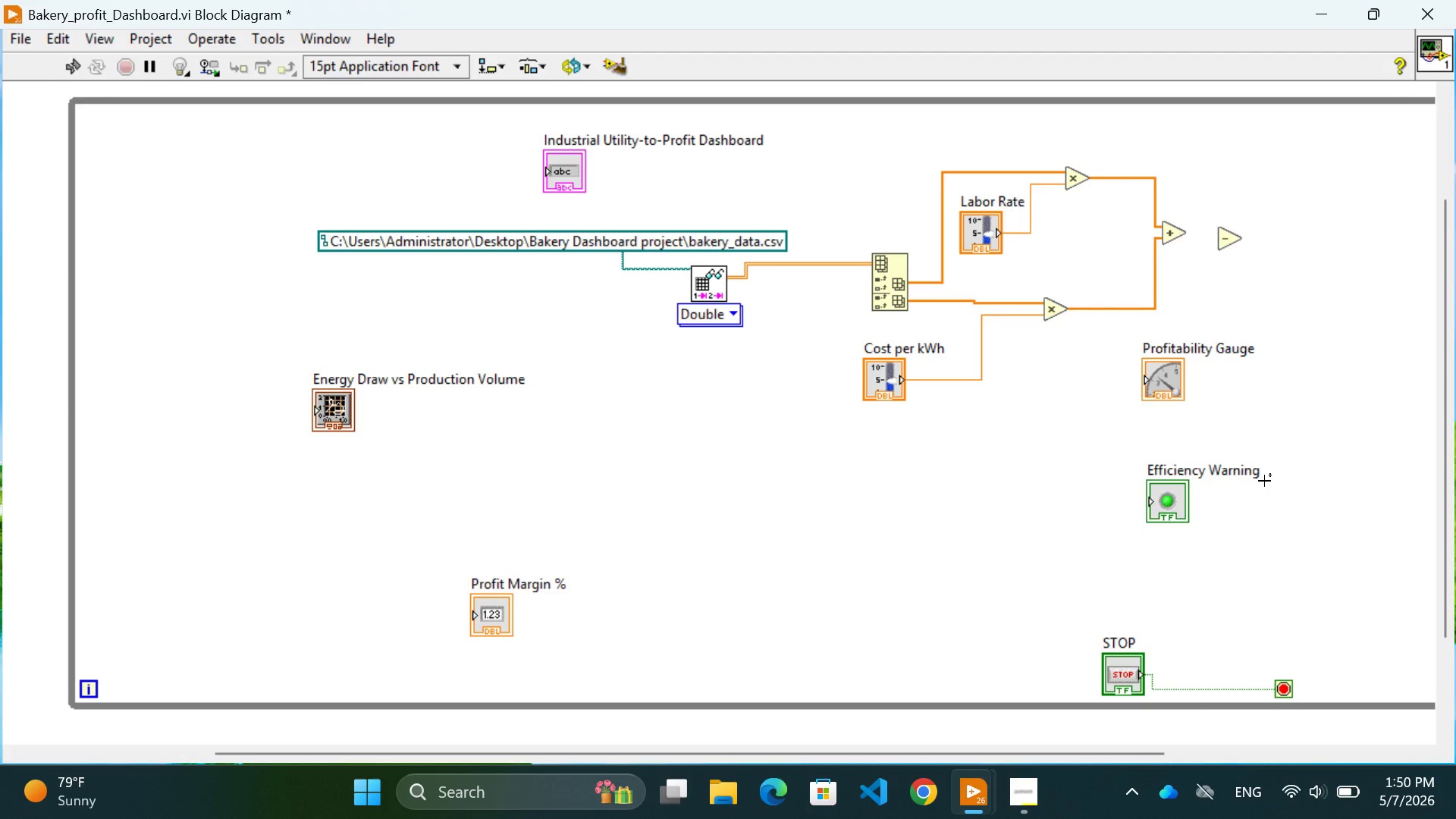 
scroll: coordinate [1264, 481], scroll_direction: down, amount: 2.0
 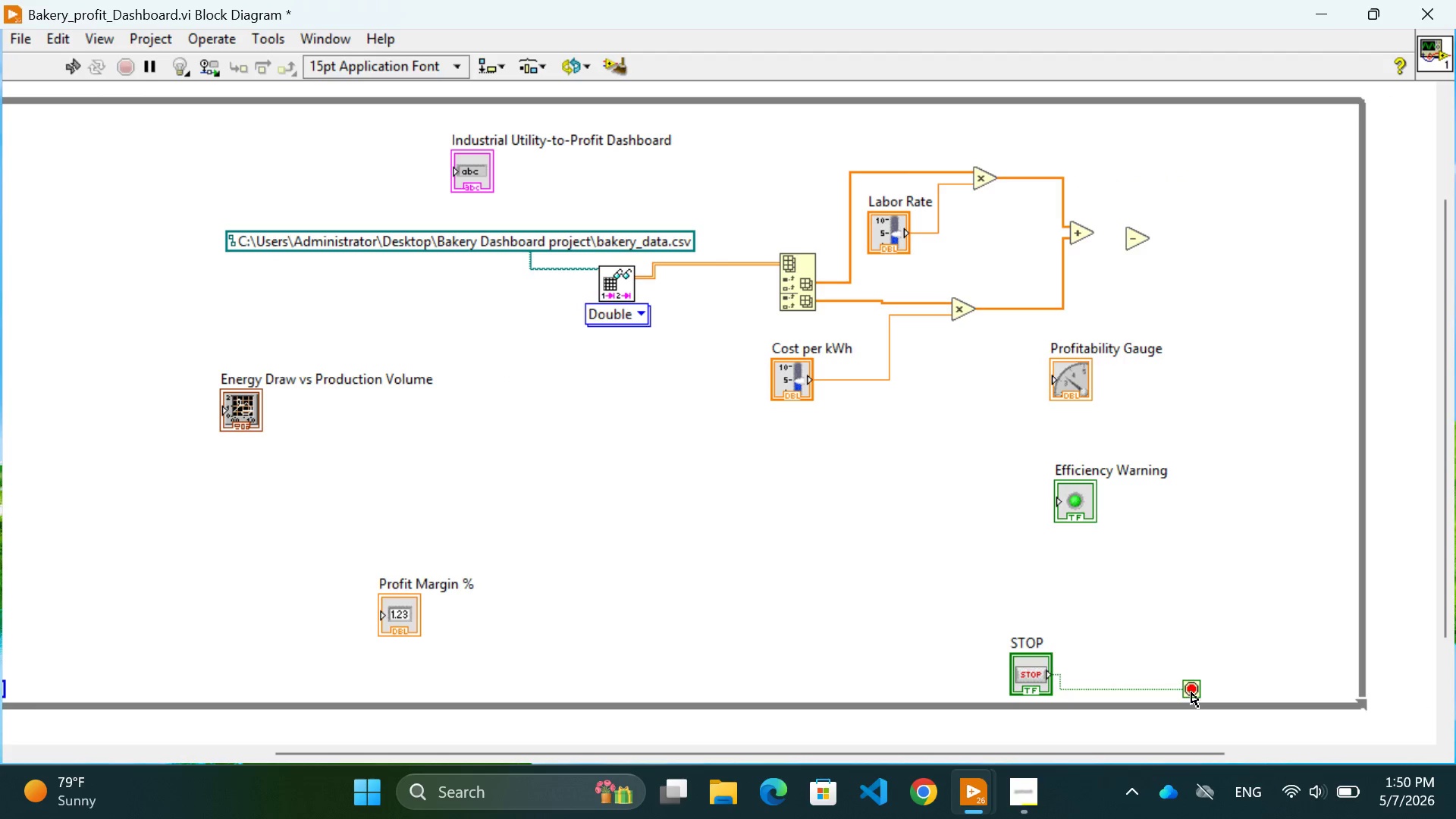 
left_click_drag(start_coordinate=[1194, 692], to_coordinate=[1341, 692])
 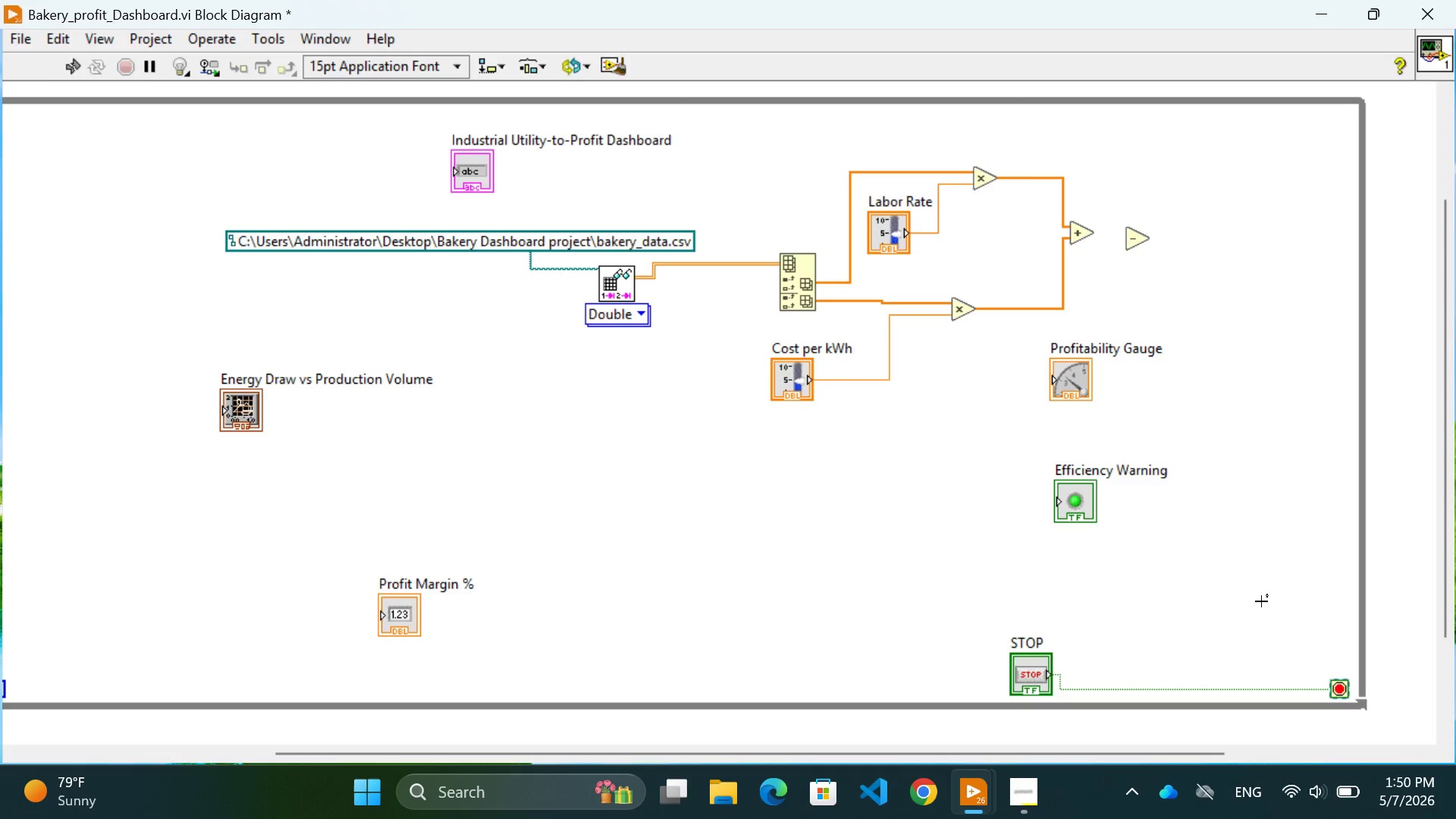 
left_click([1261, 601])
 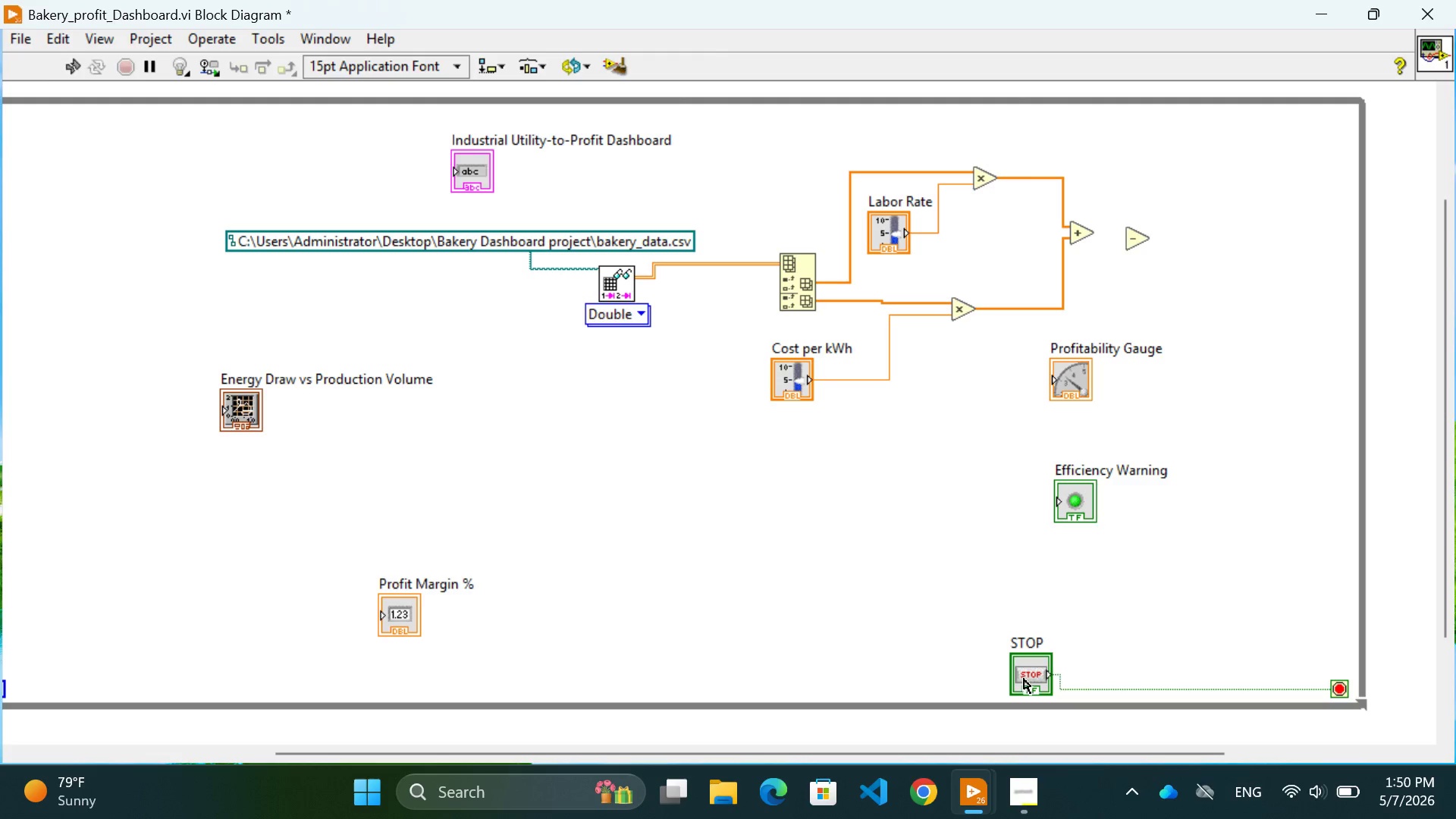 
left_click_drag(start_coordinate=[1024, 679], to_coordinate=[1212, 682])
 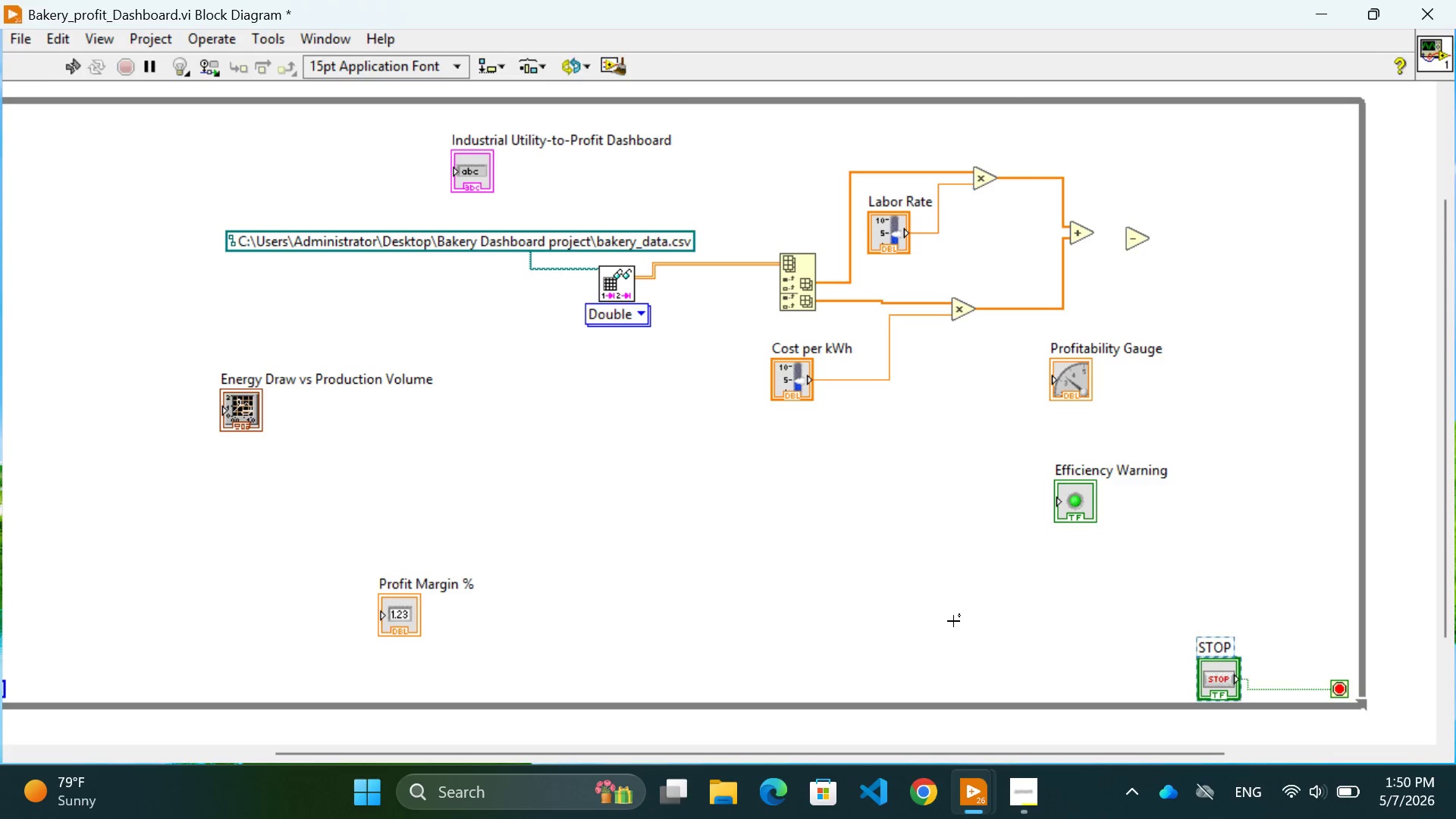 
left_click([953, 621])
 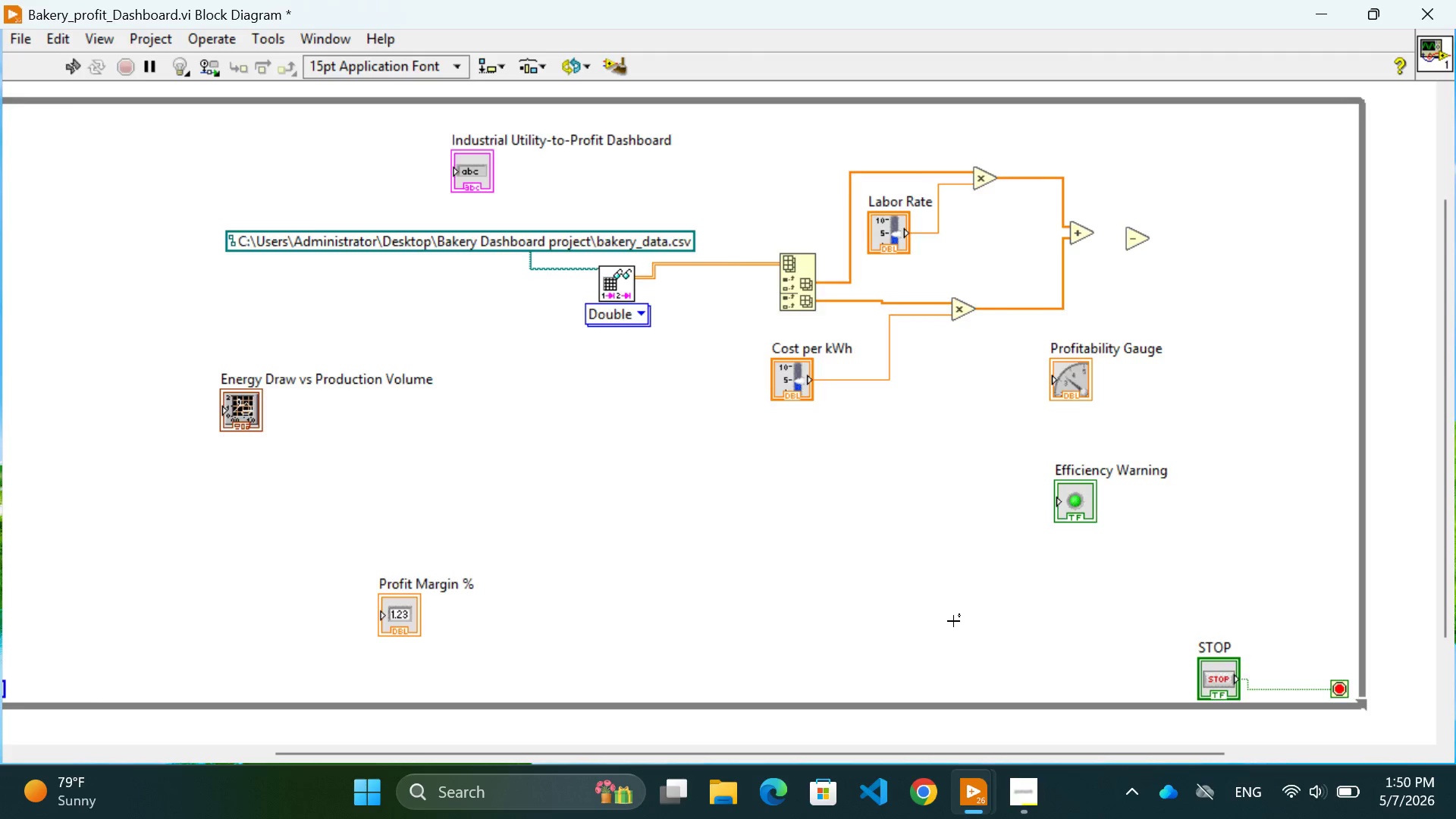 
scroll: coordinate [953, 621], scroll_direction: up, amount: 5.0
 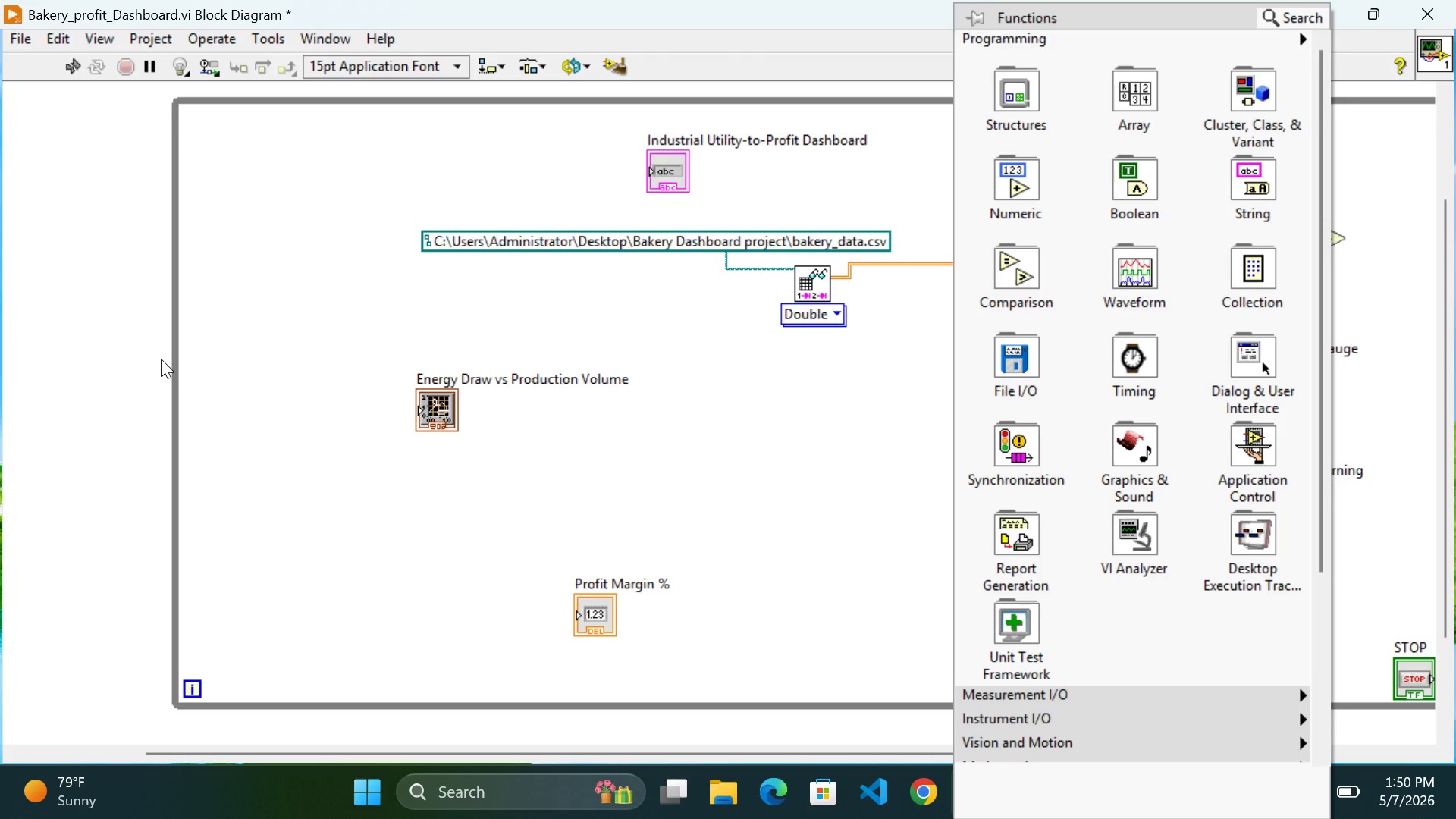 
left_click([250, 413])
 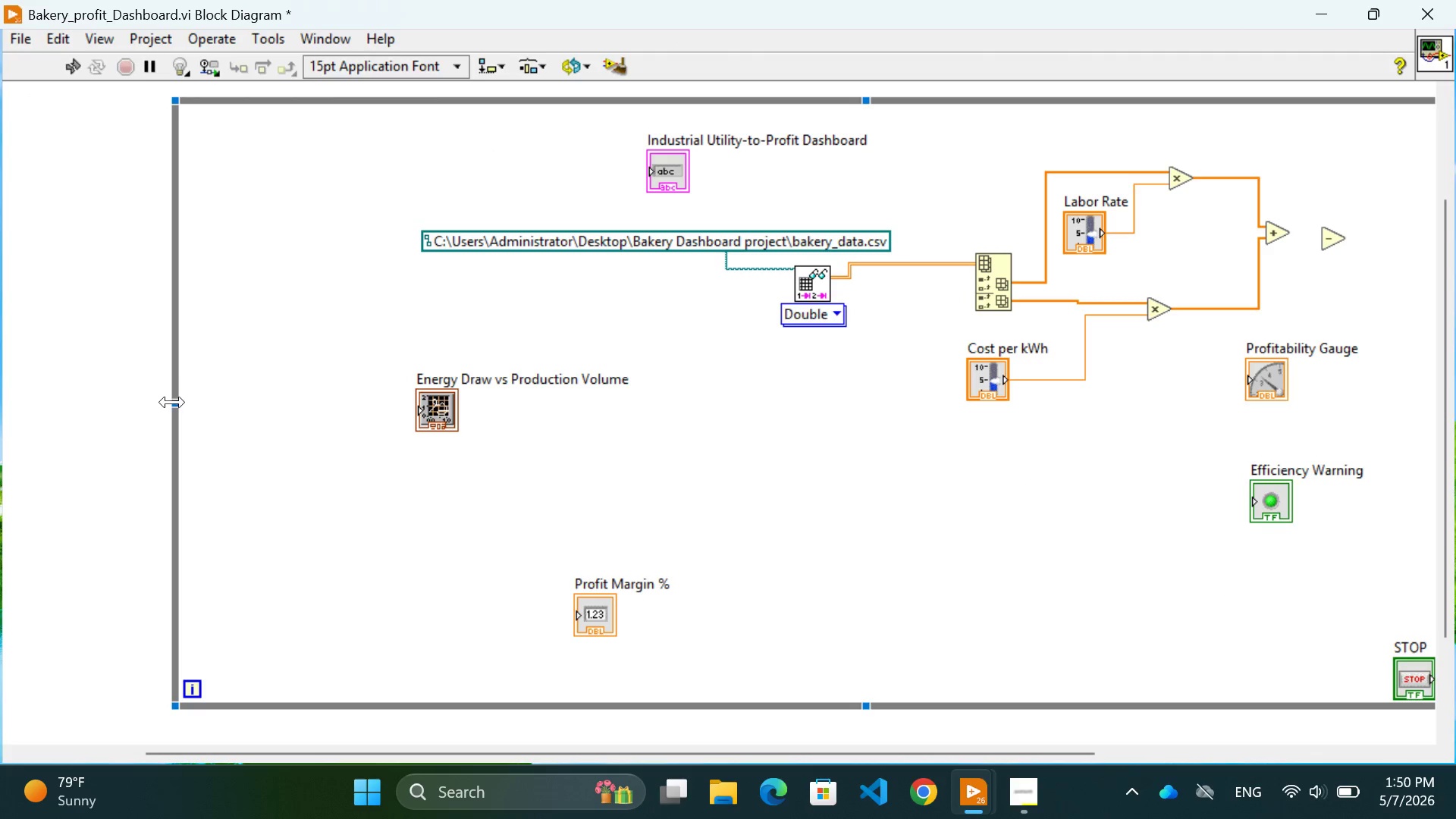 
left_click_drag(start_coordinate=[173, 404], to_coordinate=[308, 420])
 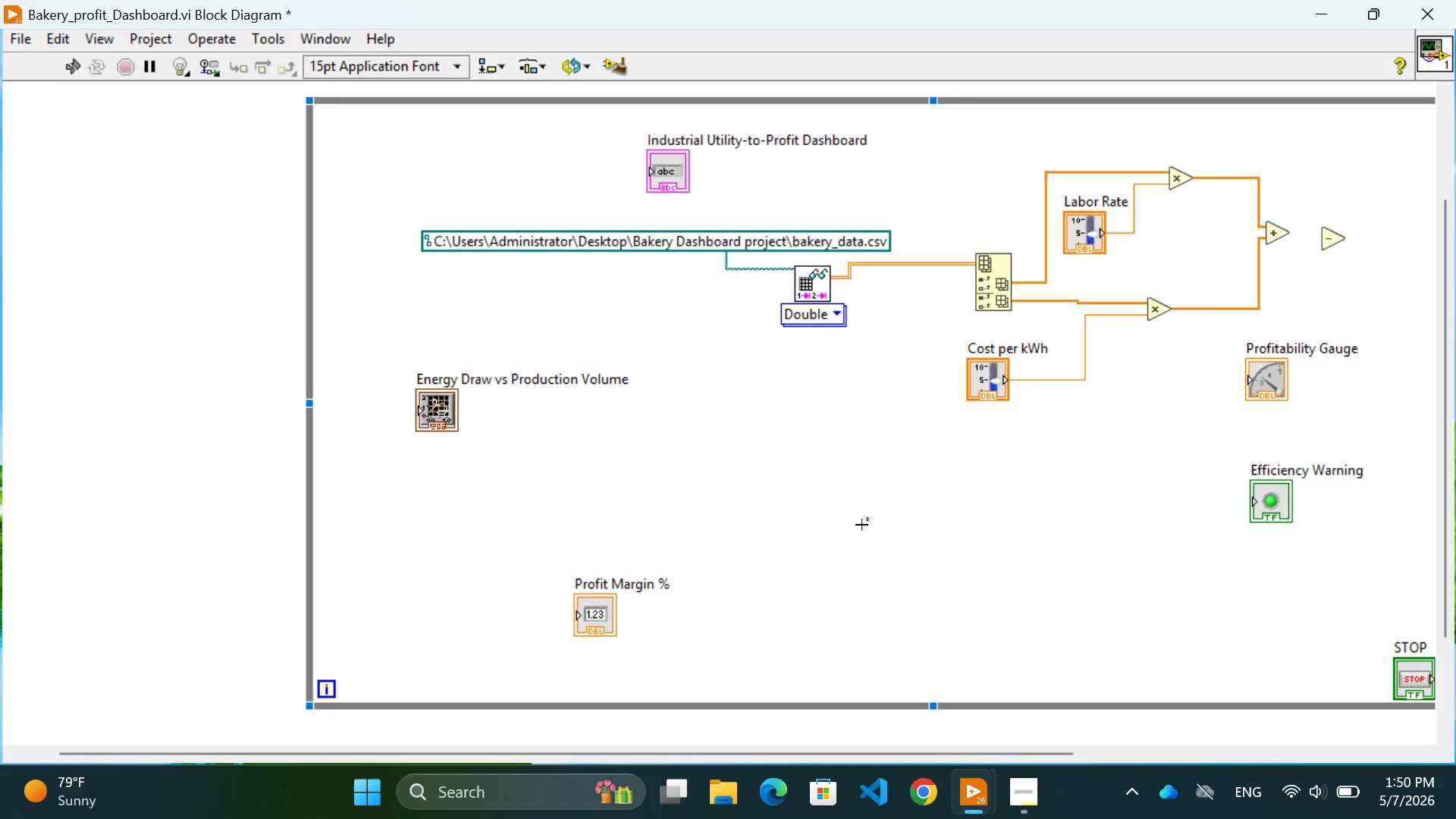 
left_click([862, 524])
 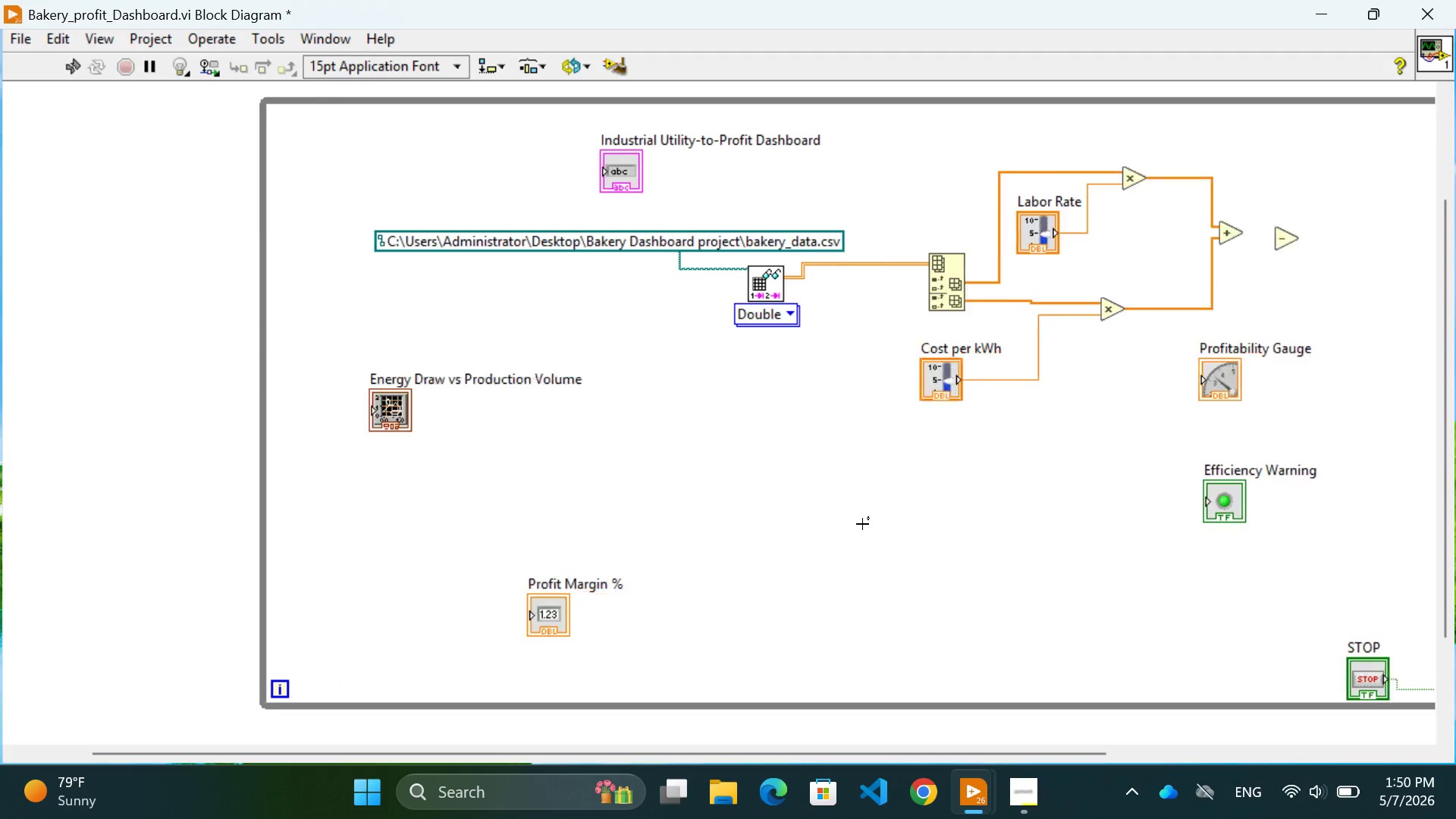 
scroll: coordinate [862, 524], scroll_direction: down, amount: 6.0
 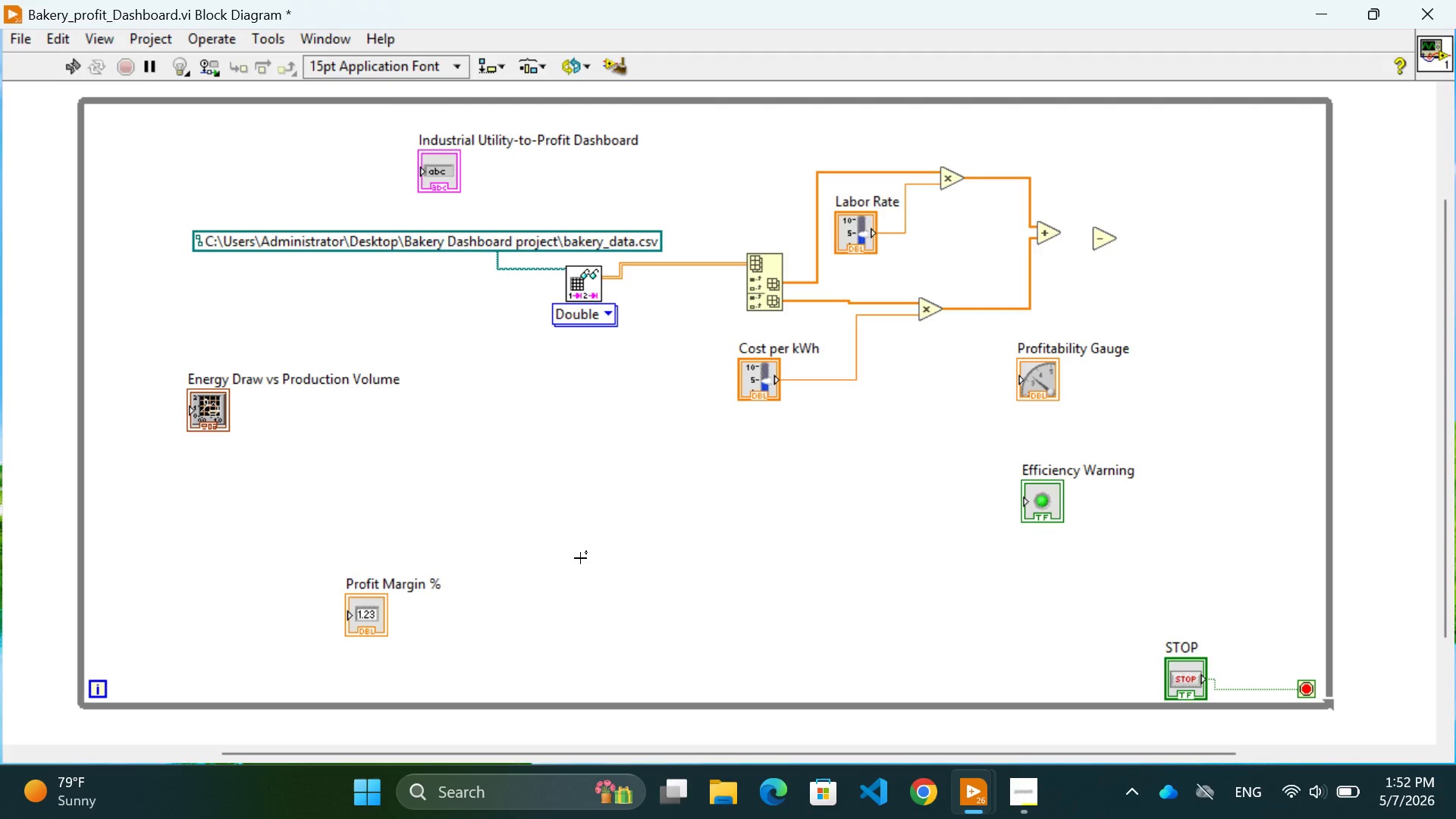 
wait(103.11)
 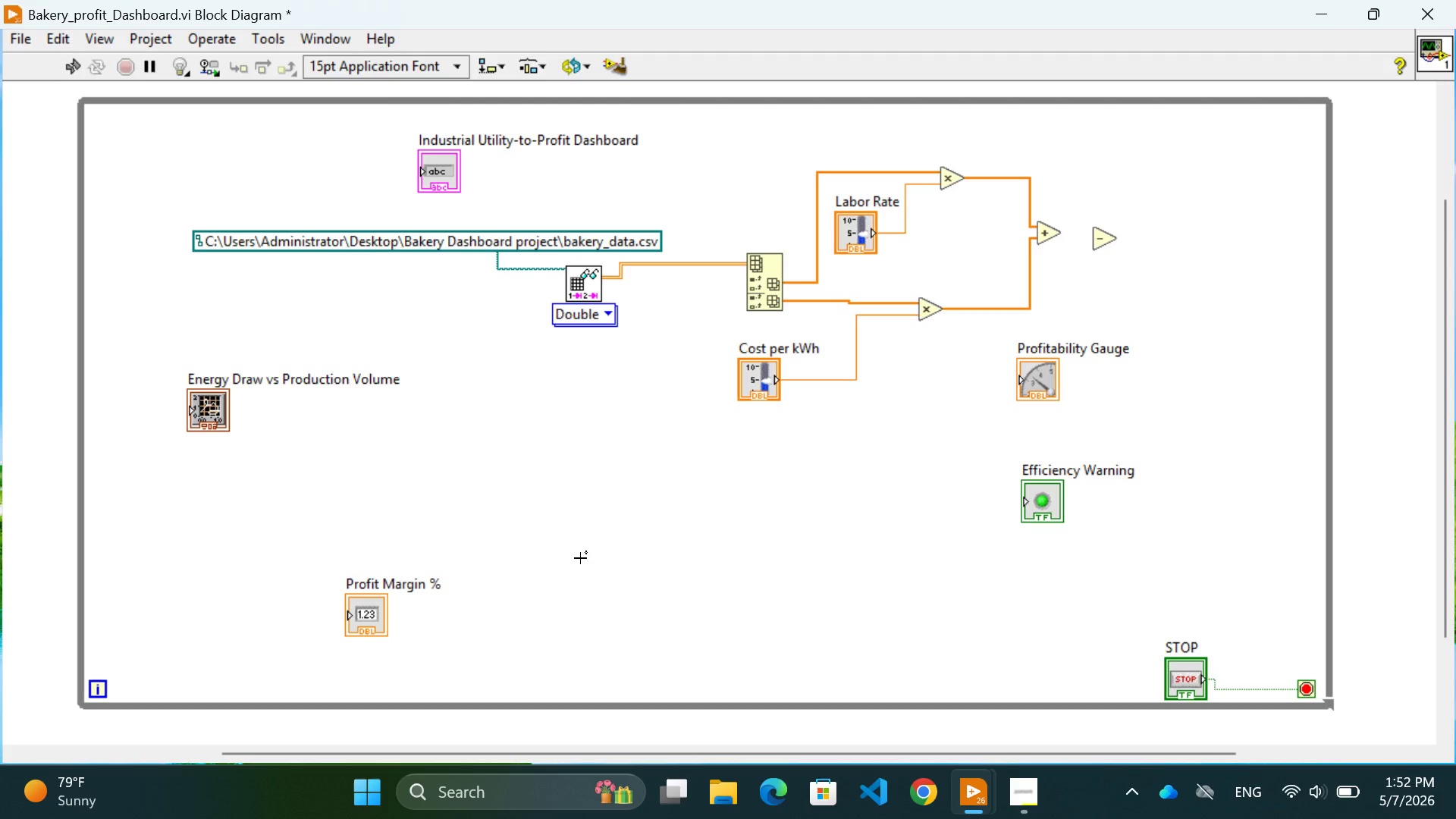 
left_click([666, 534])
 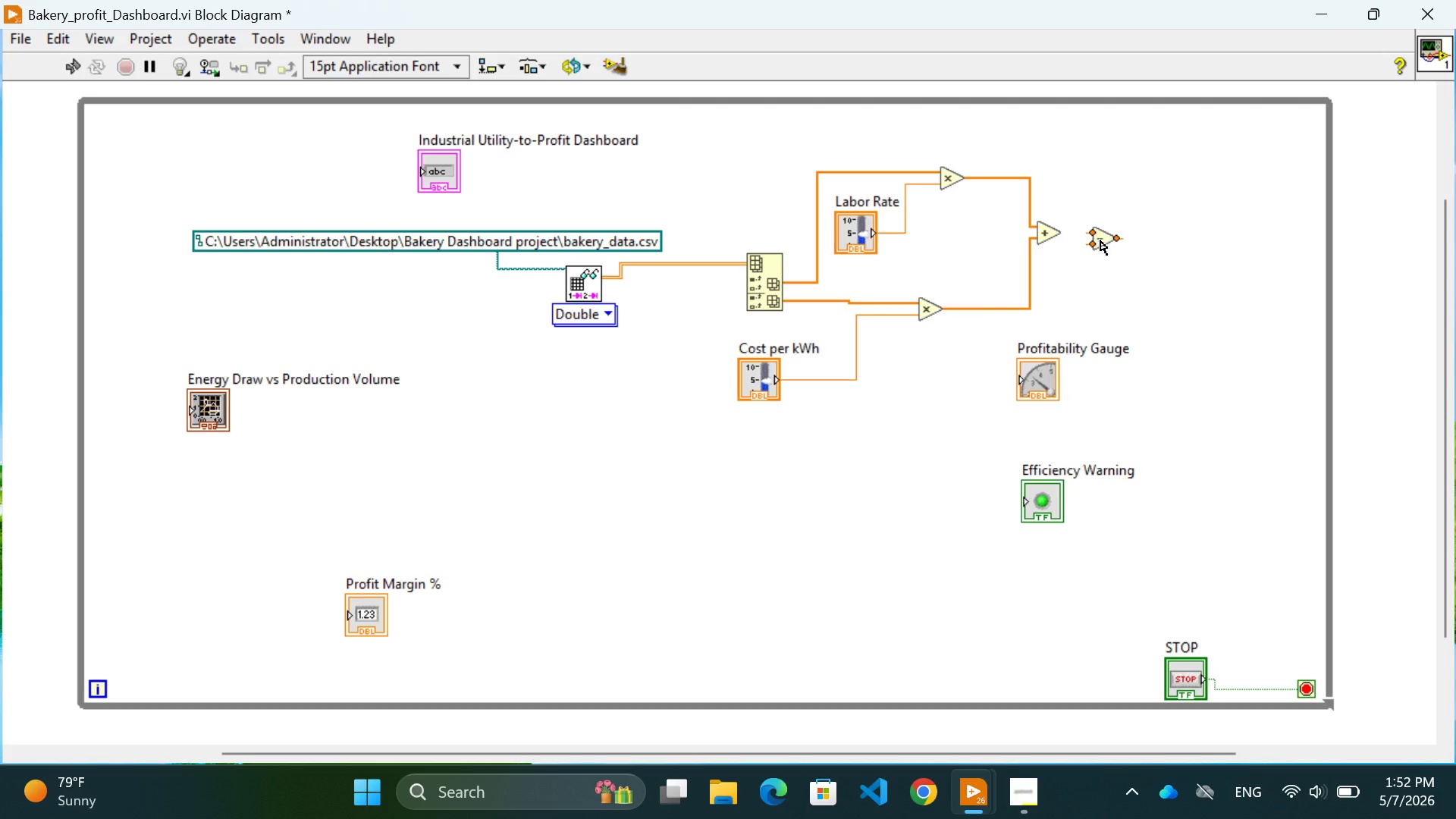 
left_click_drag(start_coordinate=[1100, 243], to_coordinate=[1131, 241])
 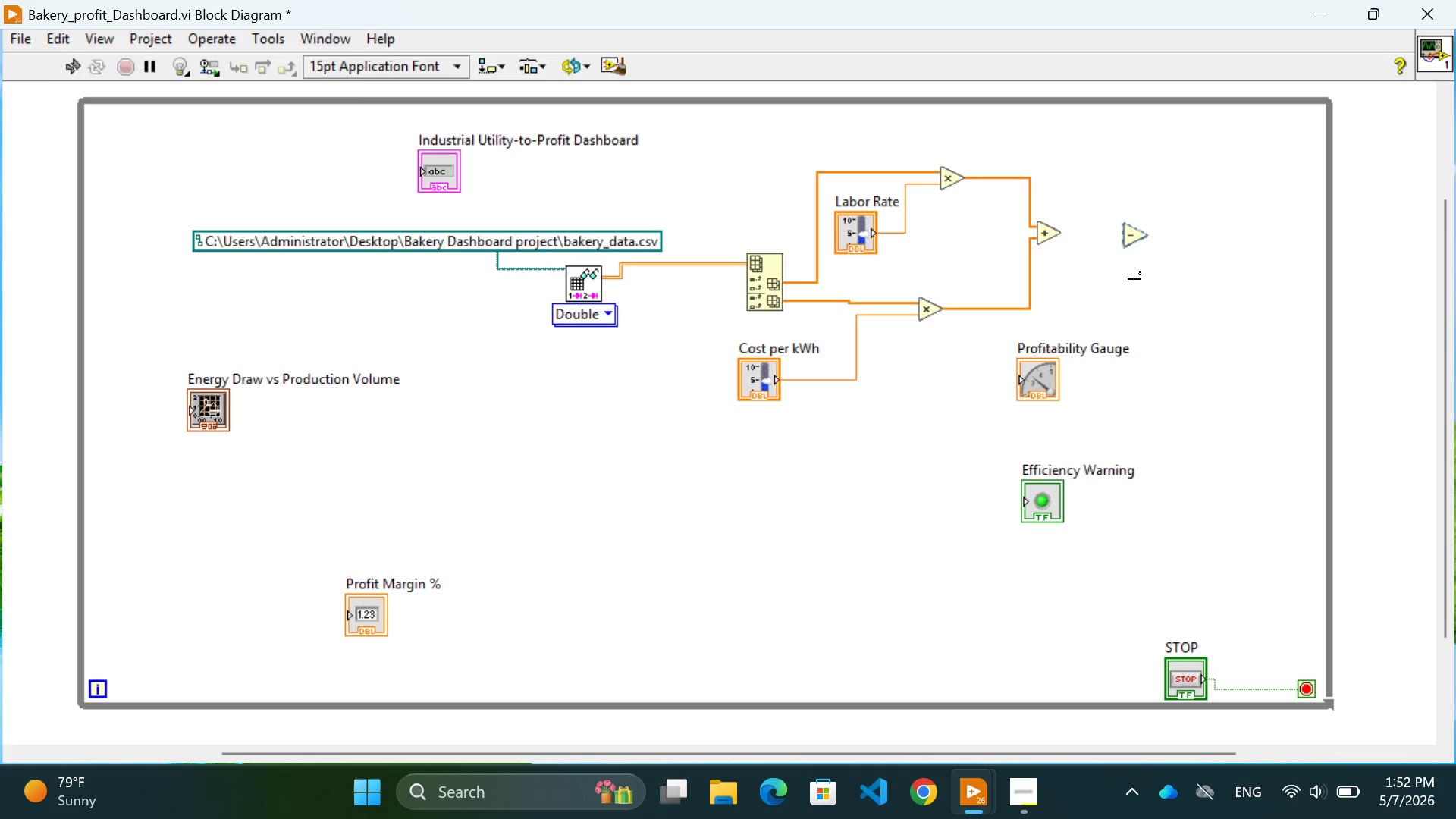 
left_click([1134, 279])
 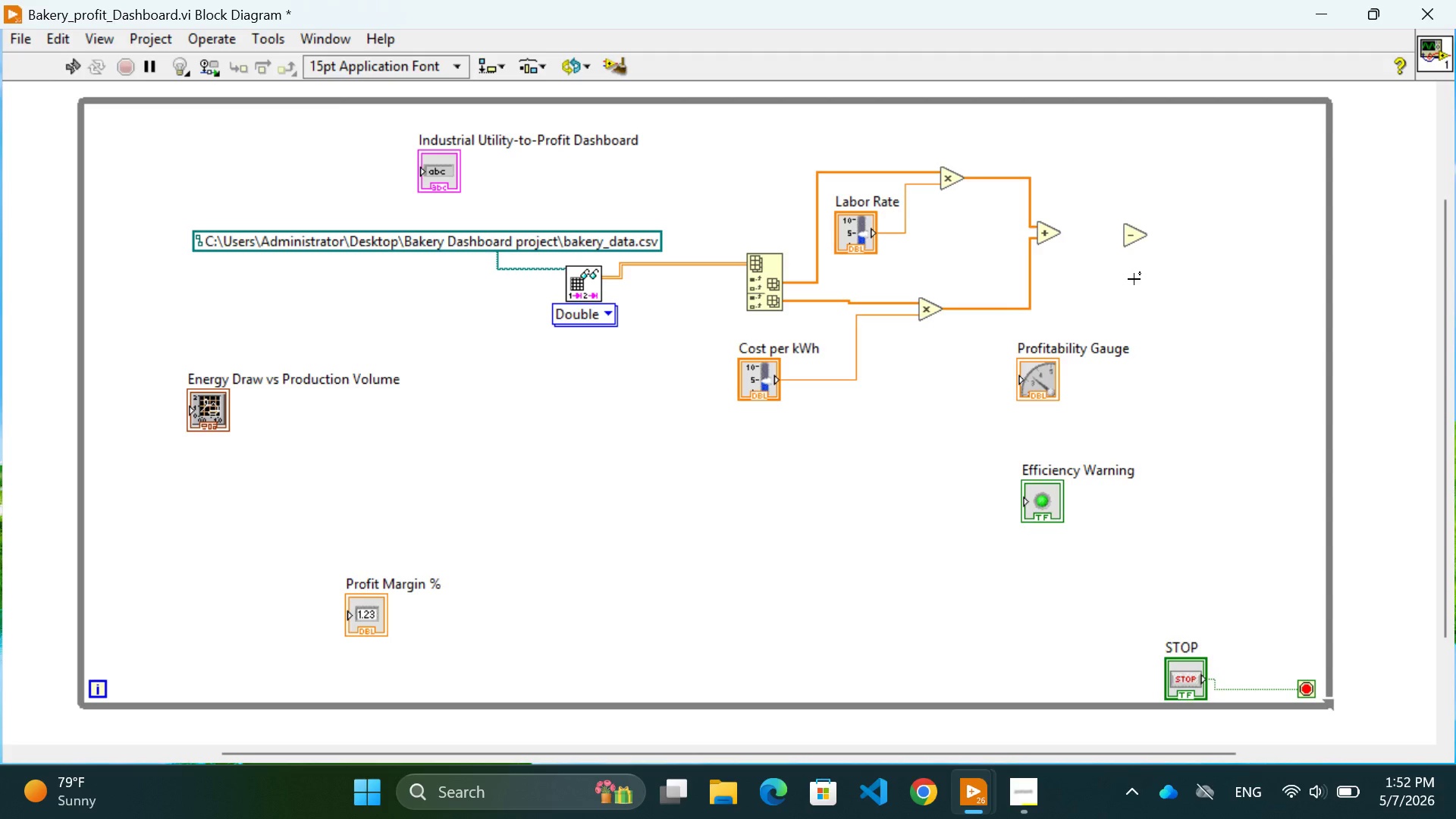 
wait(26.91)
 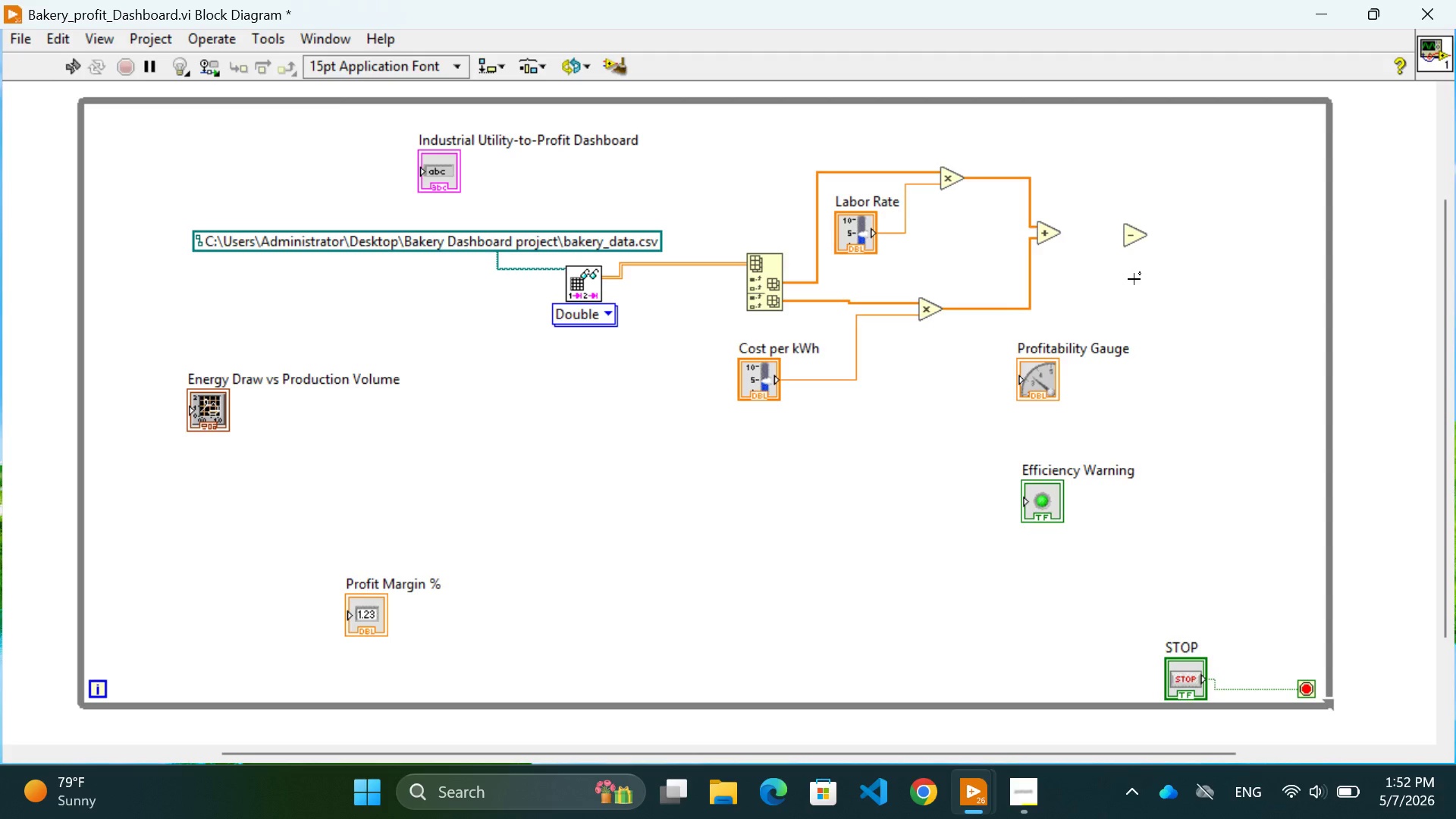 
left_click_drag(start_coordinate=[1130, 237], to_coordinate=[1180, 227])
 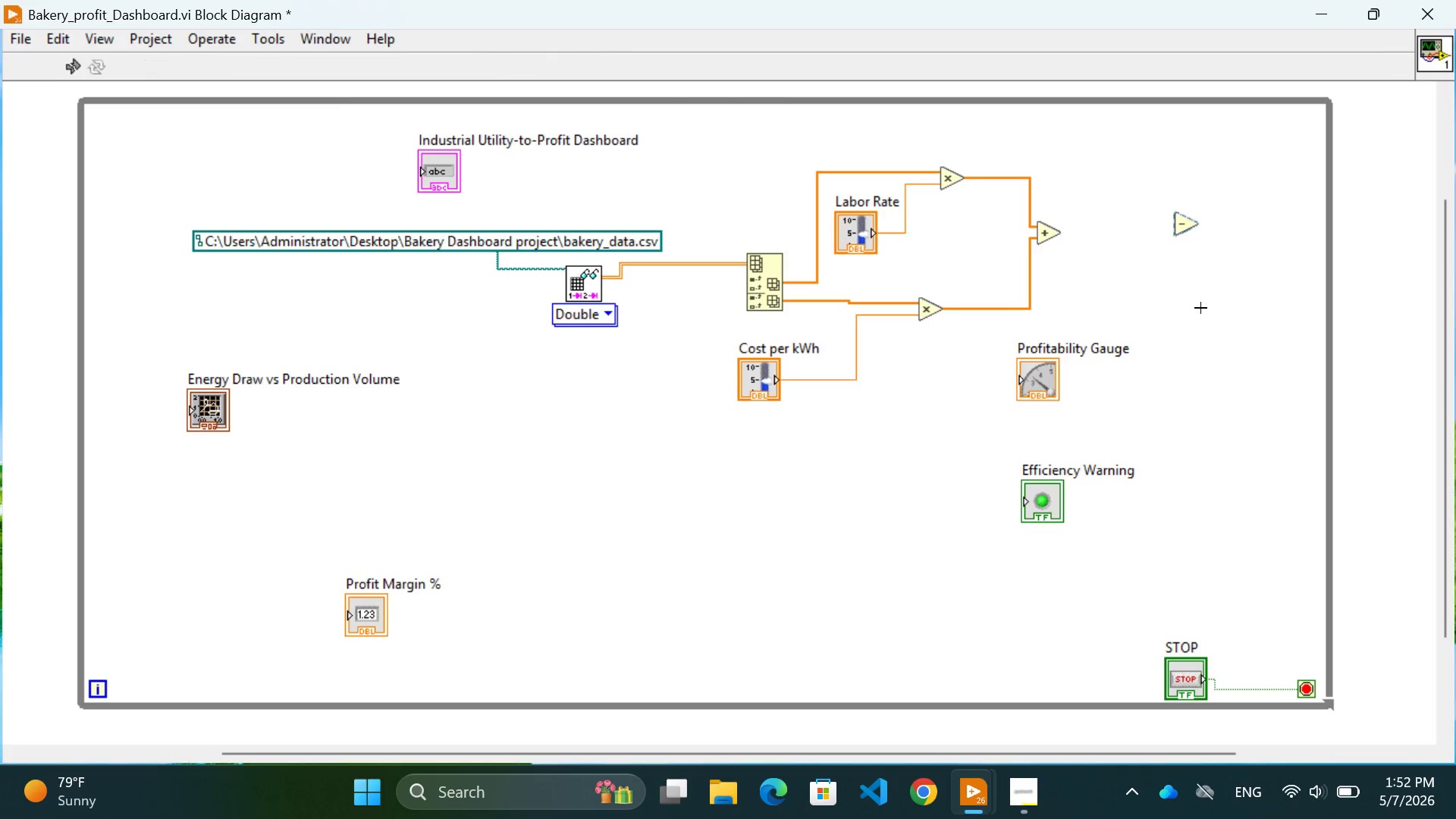 
left_click([1200, 308])
 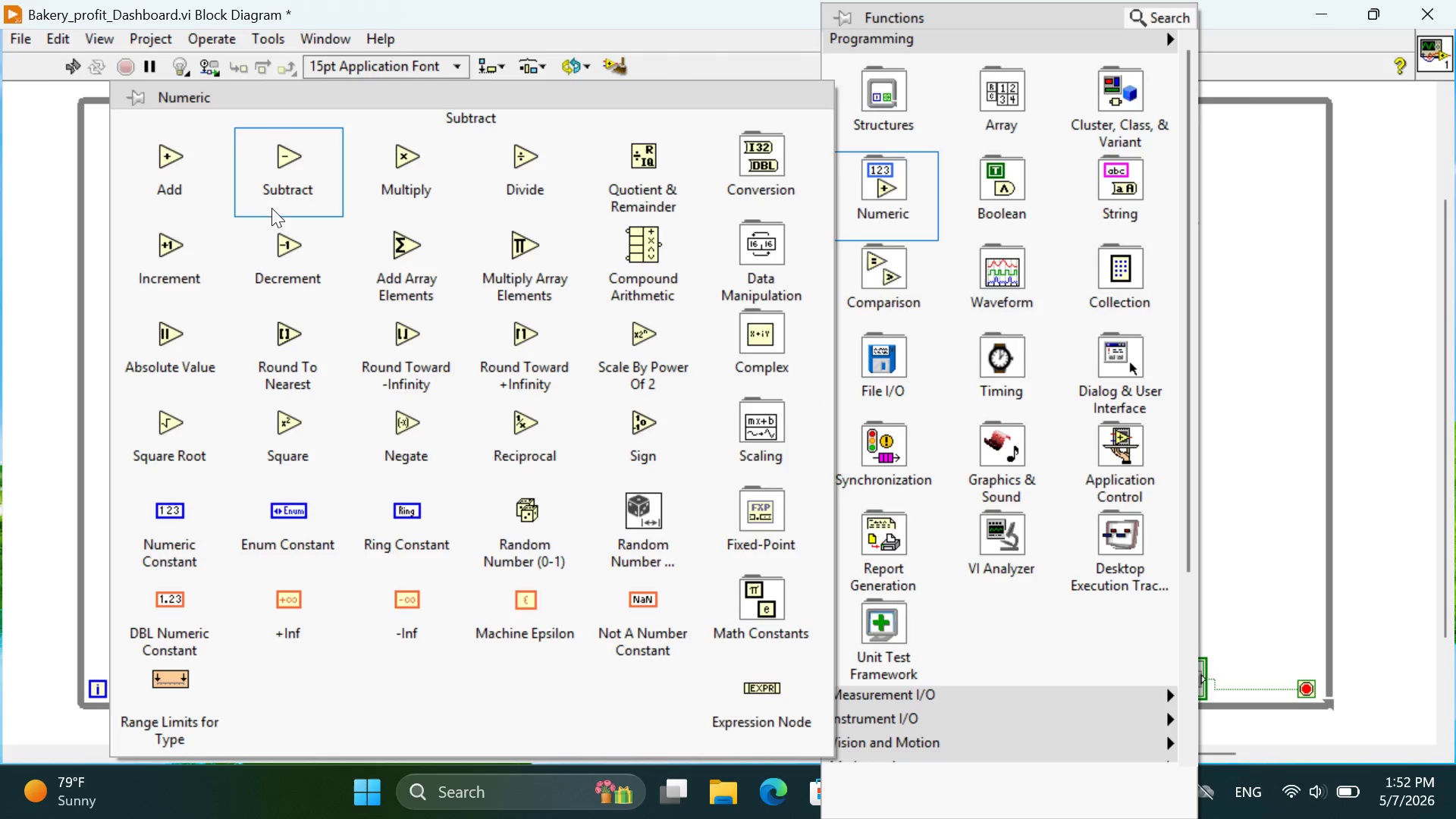 
left_click([388, 172])
 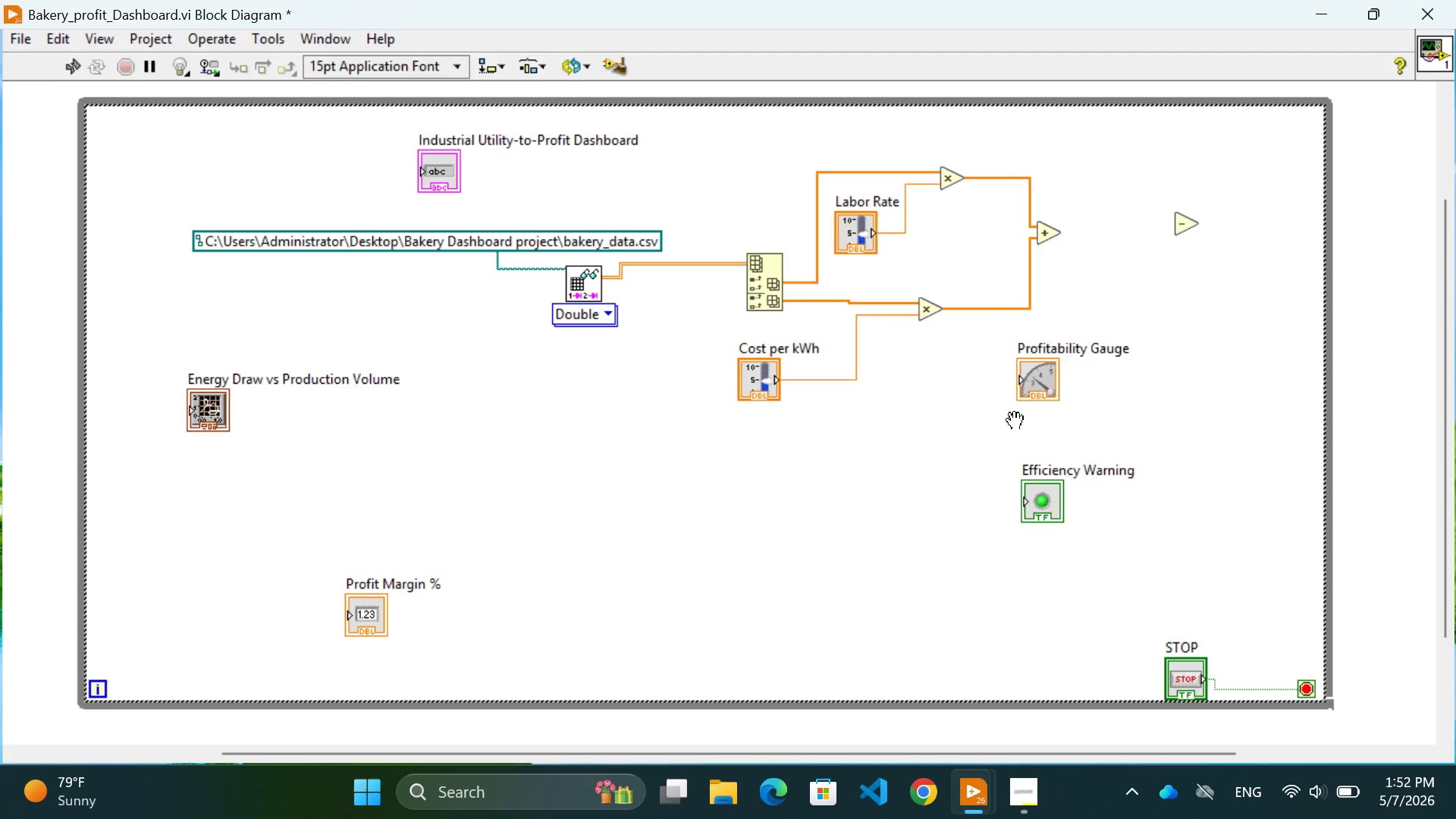 
left_click([883, 463])
 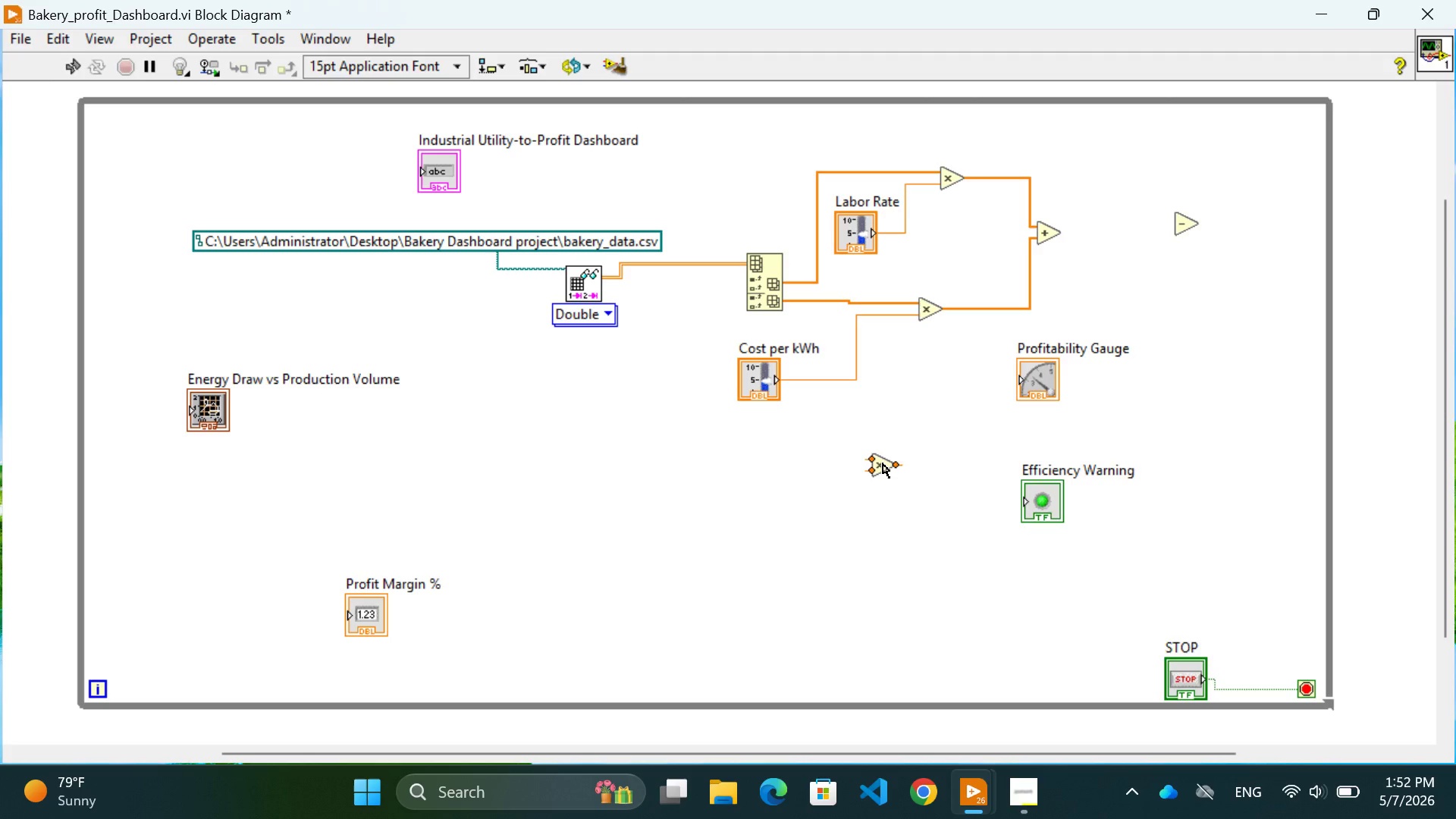 
wait(12.09)
 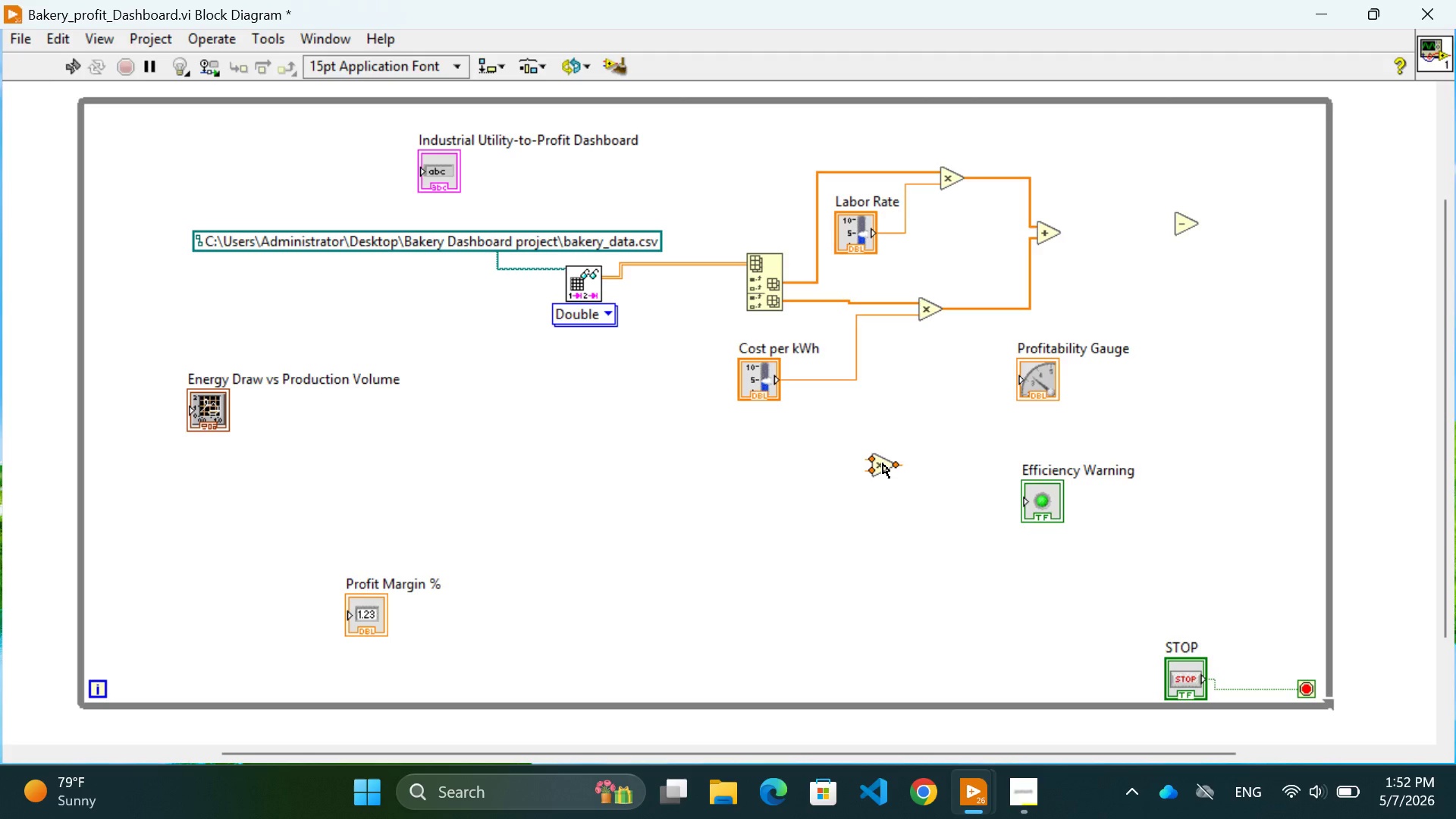 
left_click_drag(start_coordinate=[1040, 511], to_coordinate=[994, 648])
 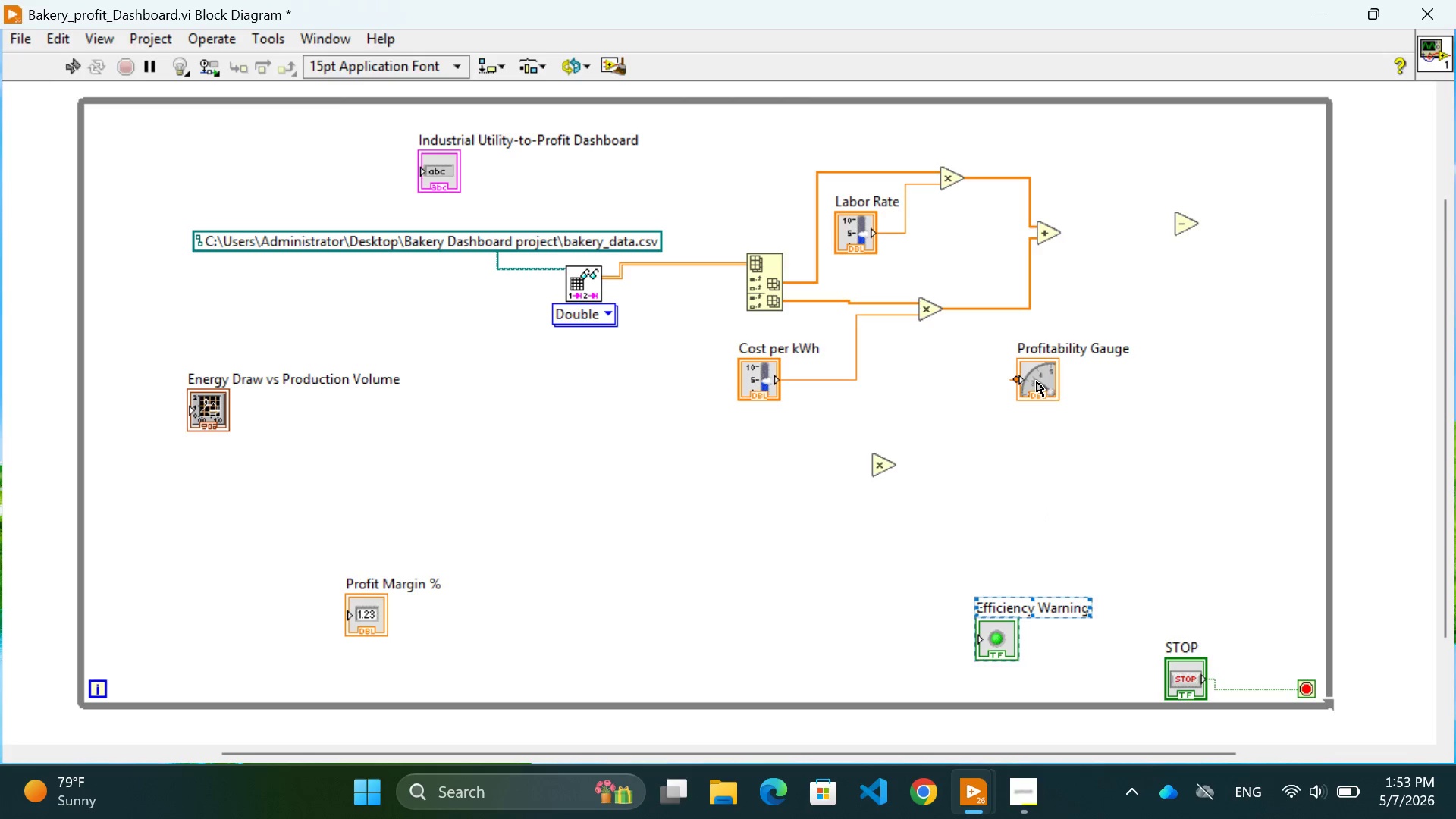 
left_click_drag(start_coordinate=[1037, 381], to_coordinate=[1140, 569])
 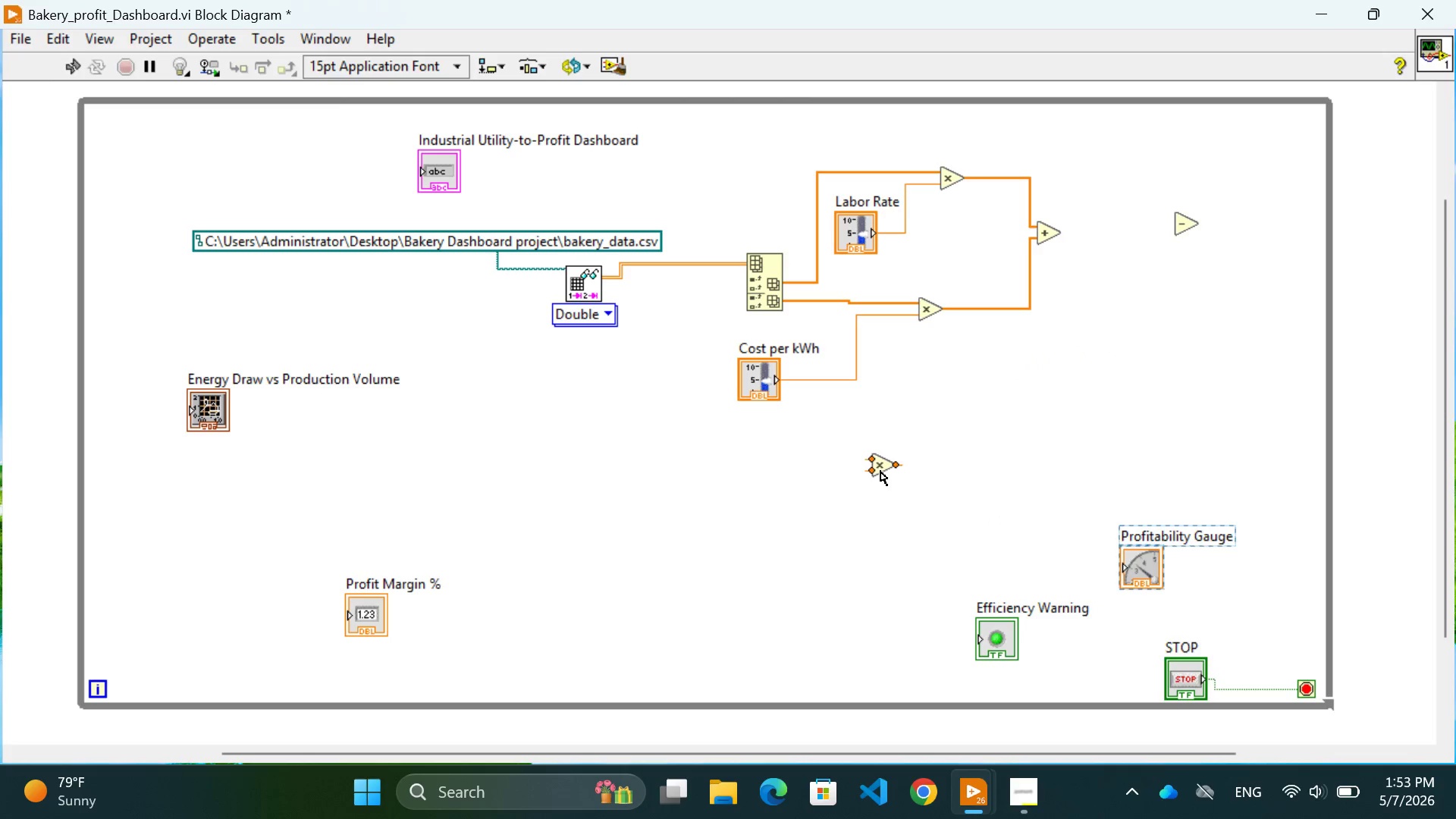 
left_click_drag(start_coordinate=[880, 471], to_coordinate=[1046, 356])
 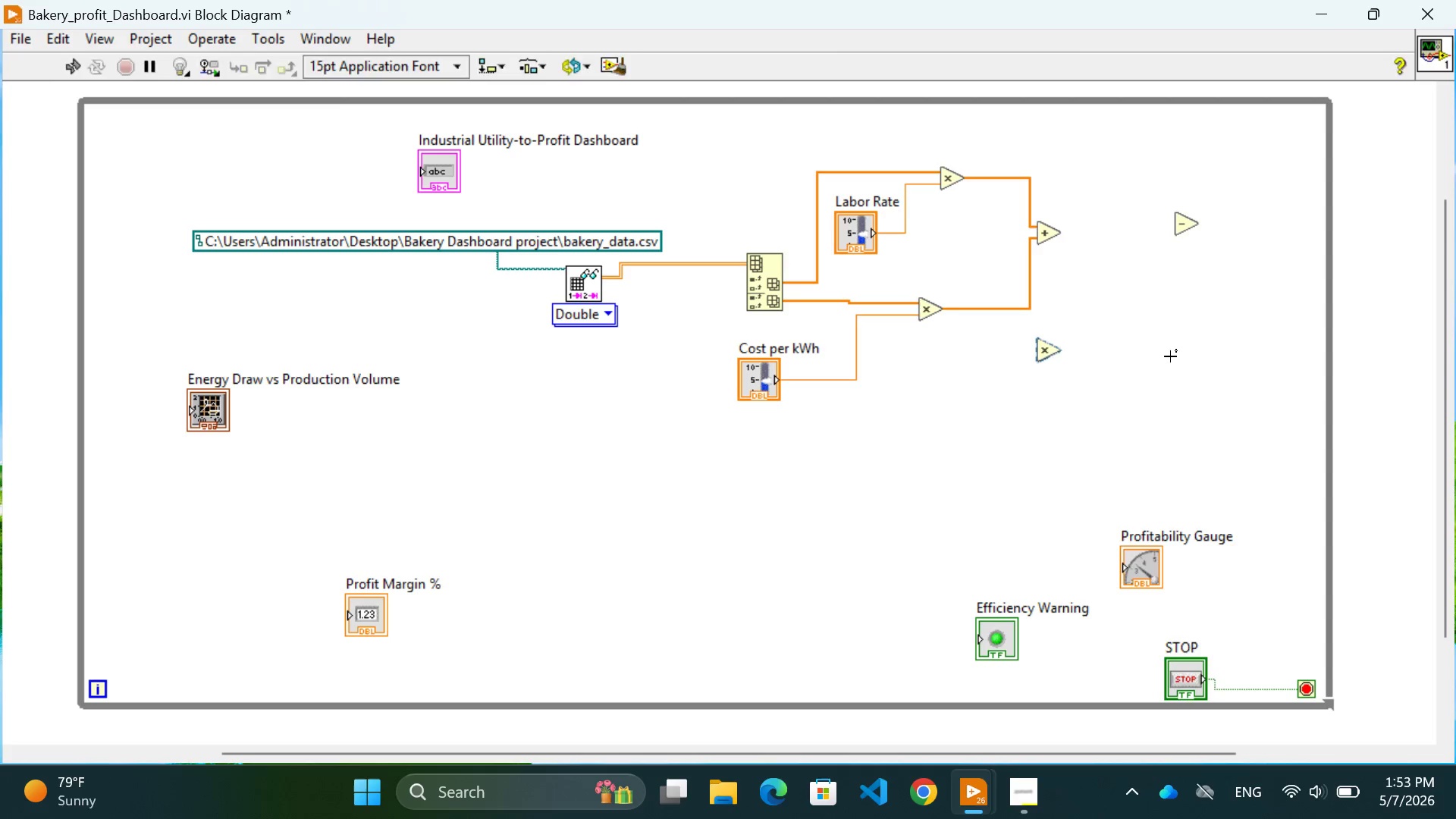 
left_click([1170, 356])
 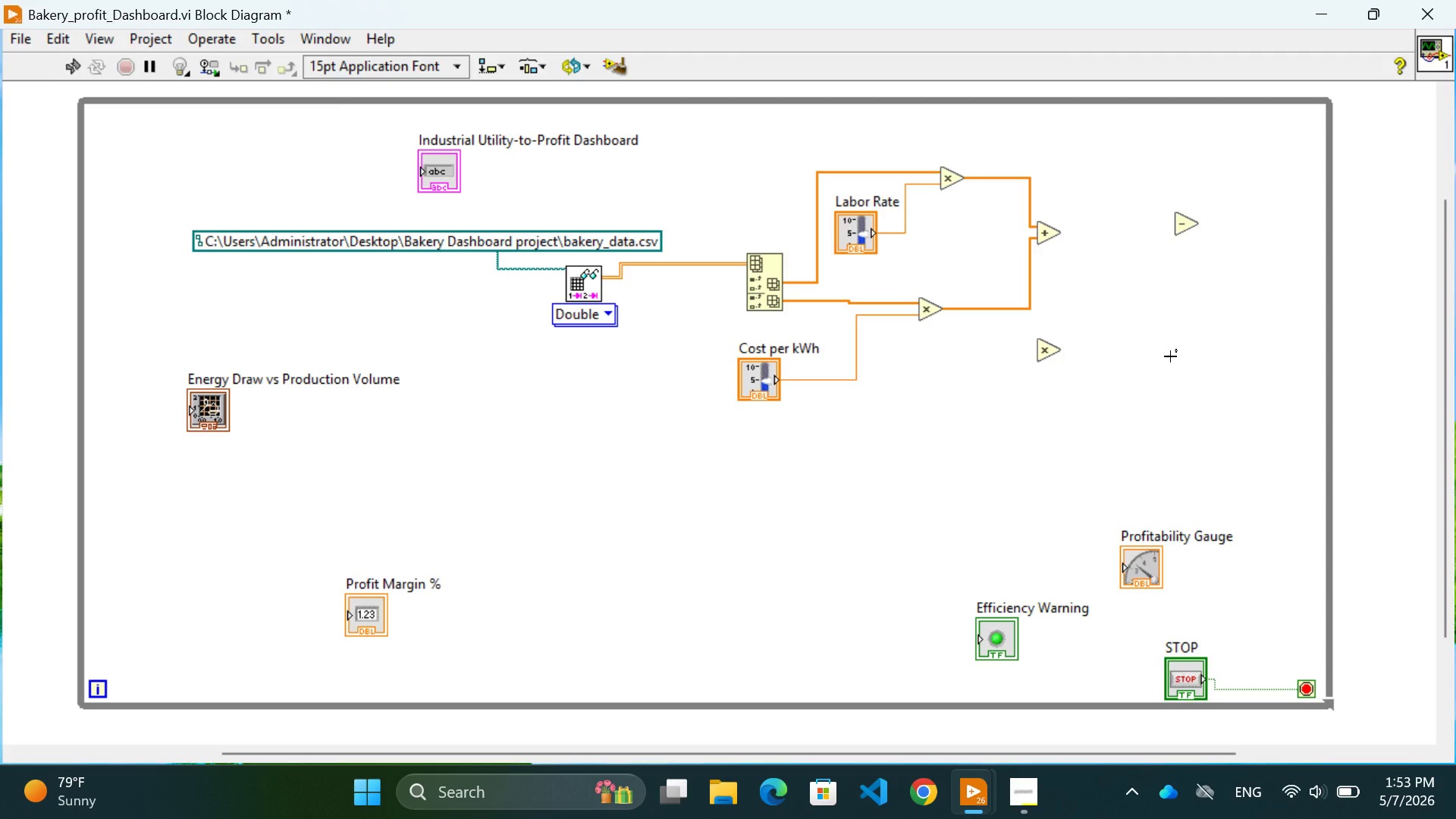 
wait(6.14)
 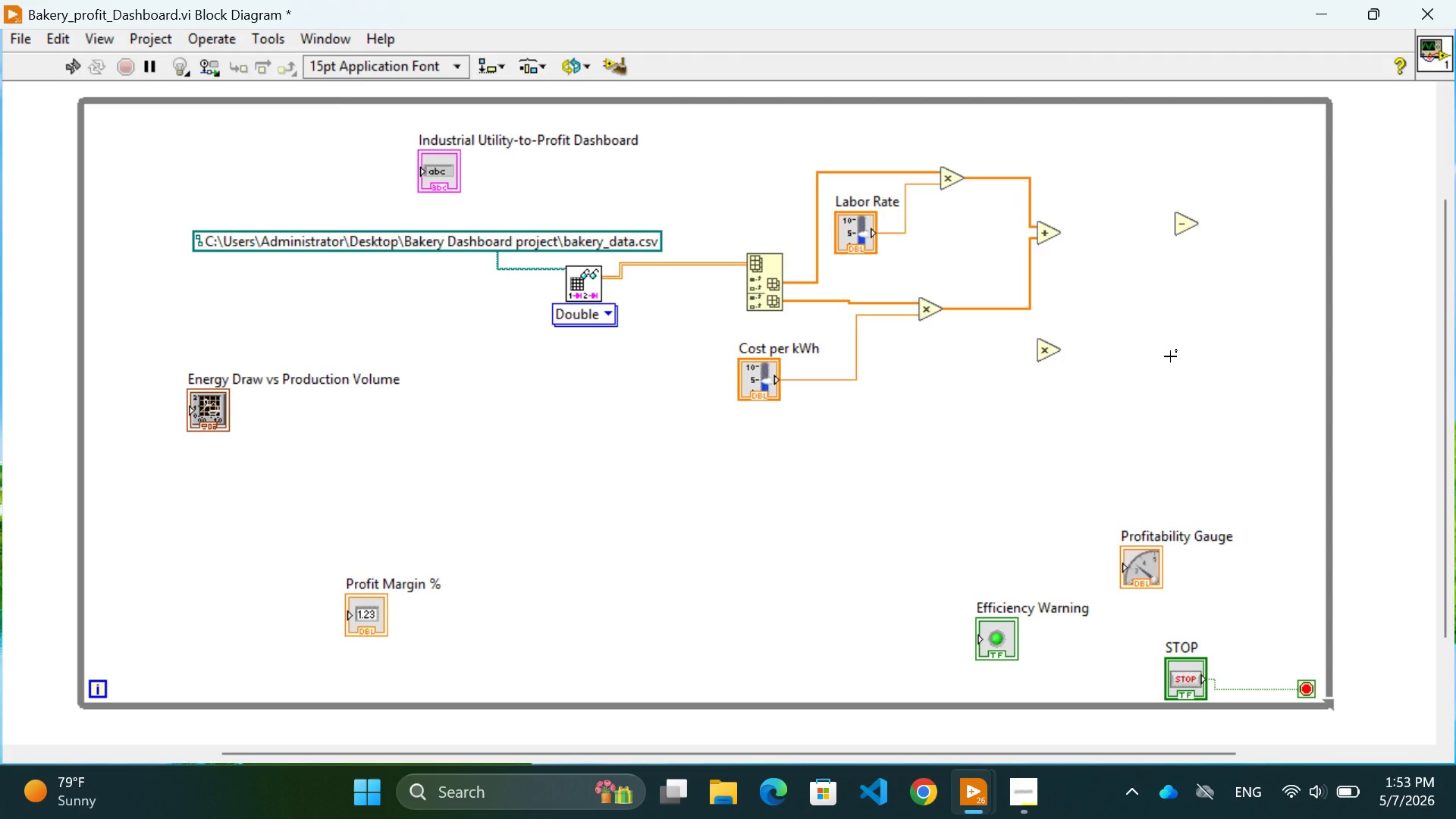 
left_click_drag(start_coordinate=[1044, 356], to_coordinate=[984, 356])
 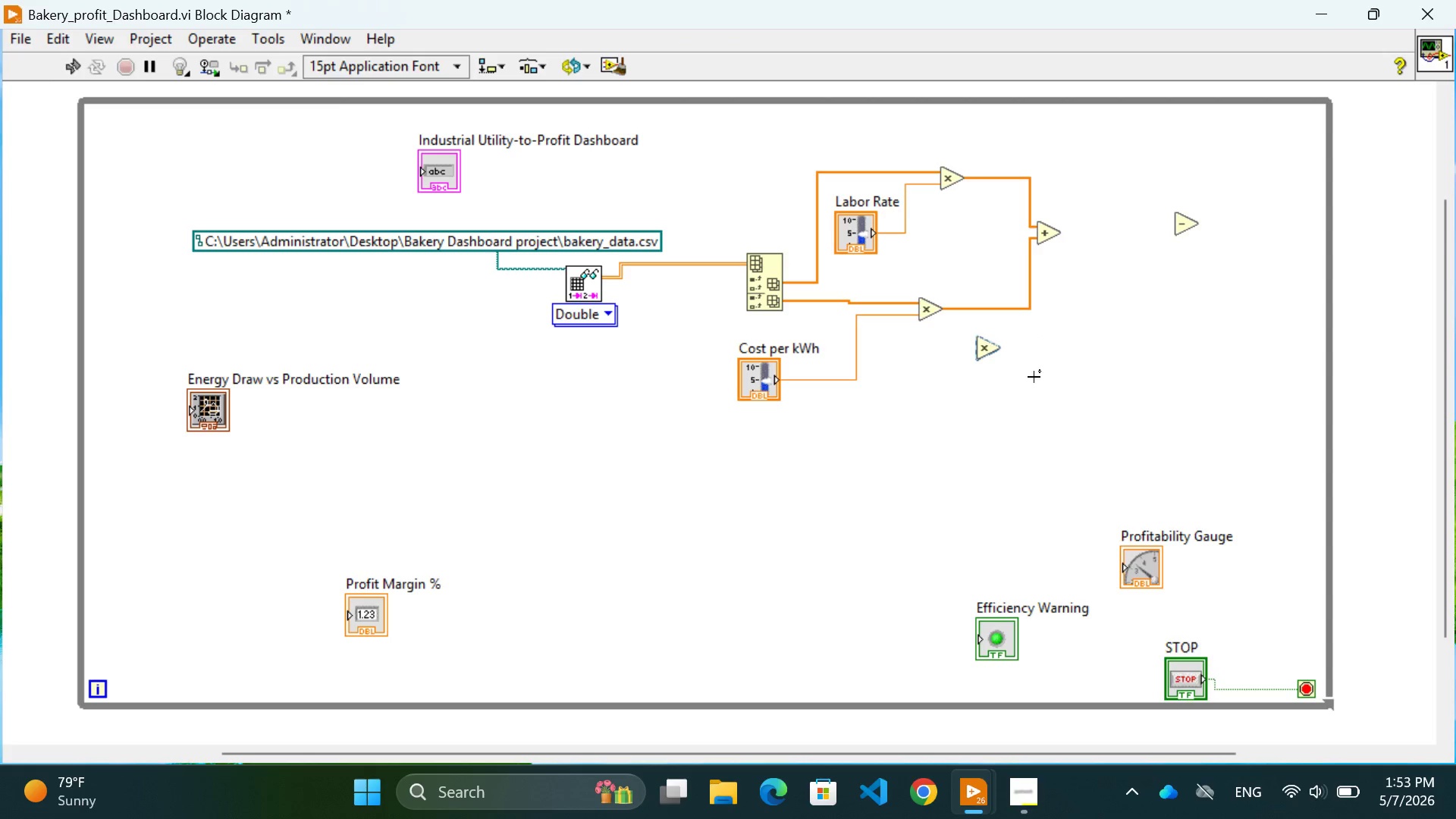 
left_click([1034, 377])
 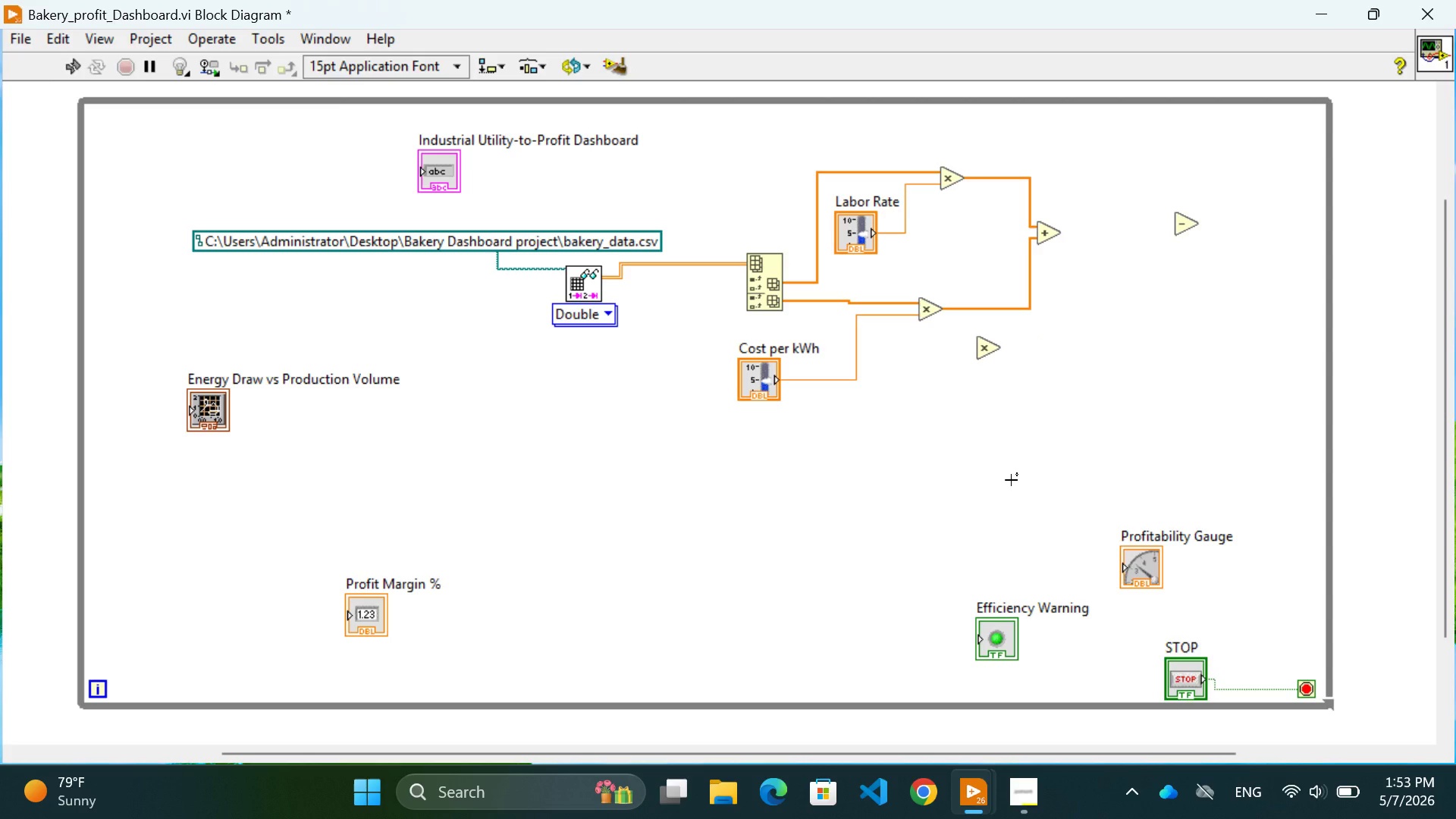 
wait(19.11)
 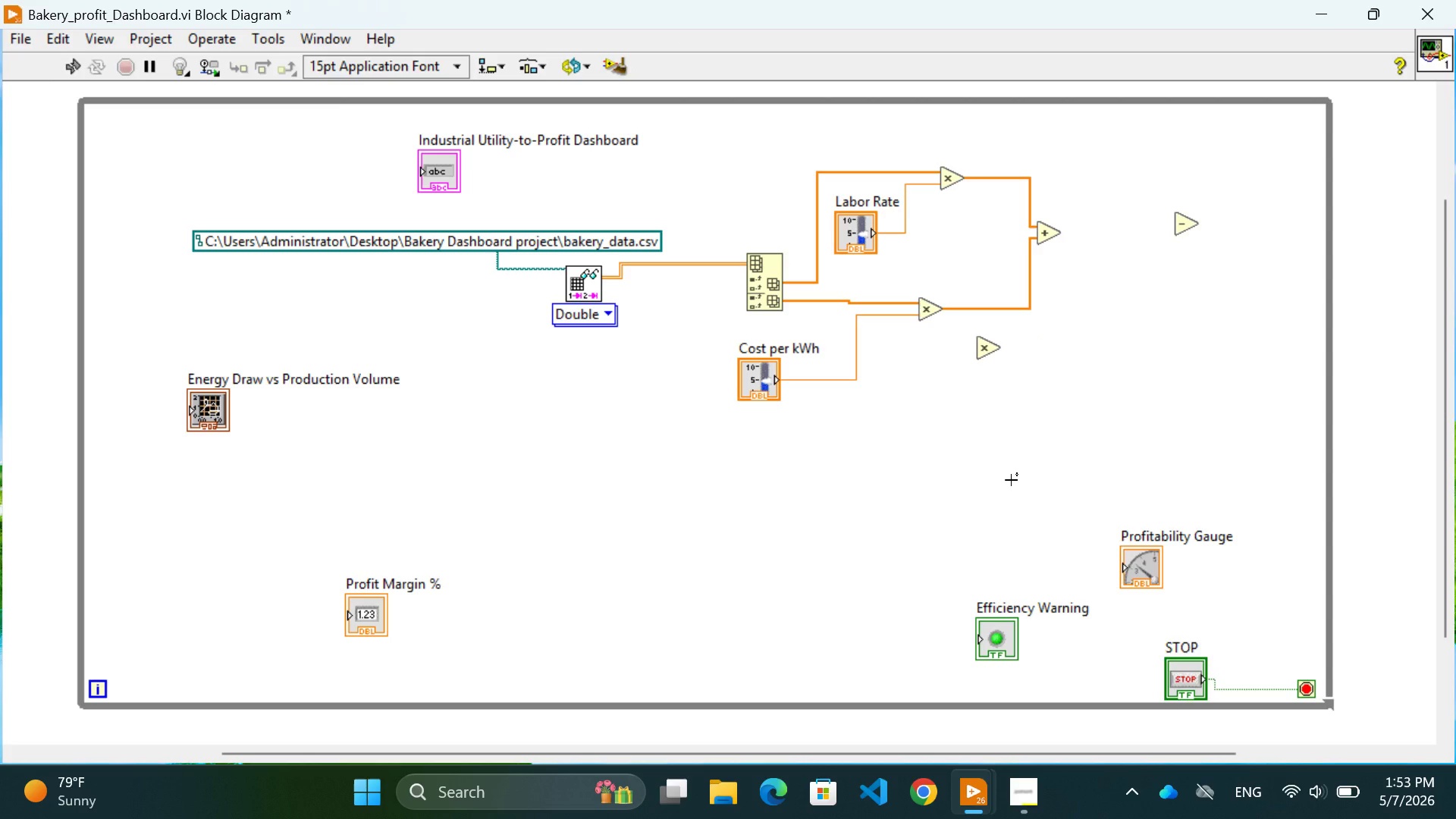 
left_click_drag(start_coordinate=[754, 379], to_coordinate=[814, 354])
 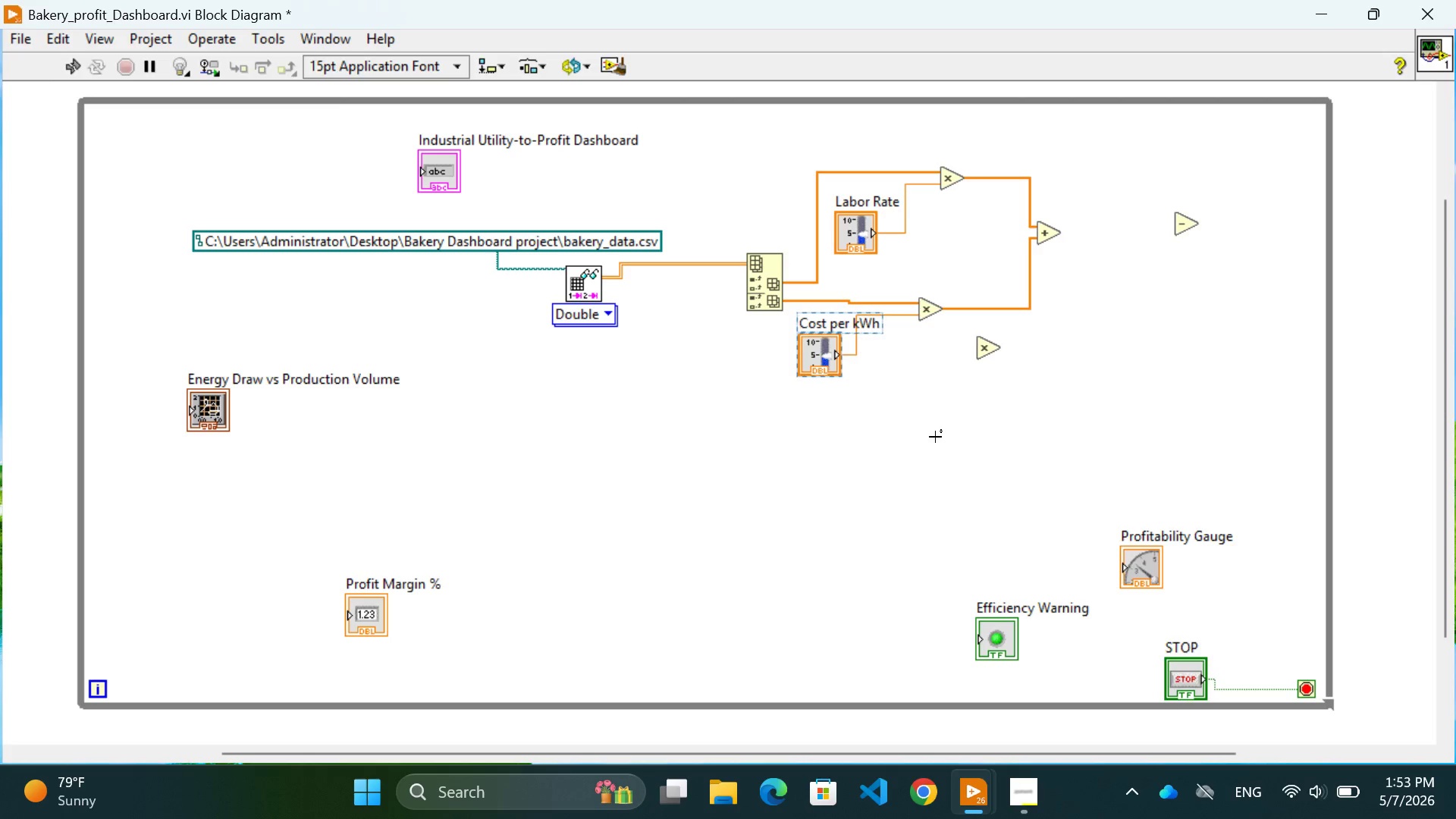 
left_click([935, 437])
 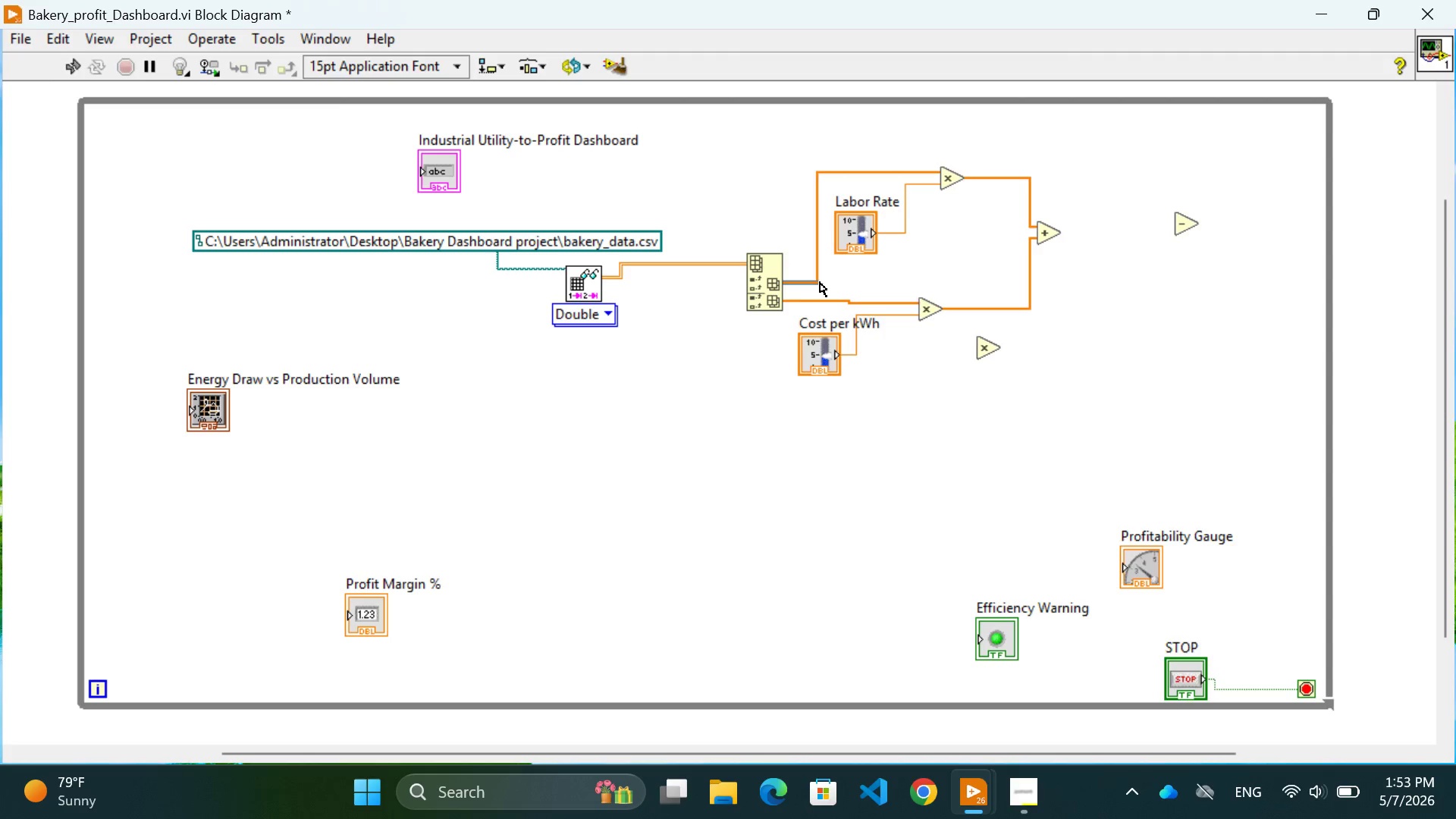 
wait(6.53)
 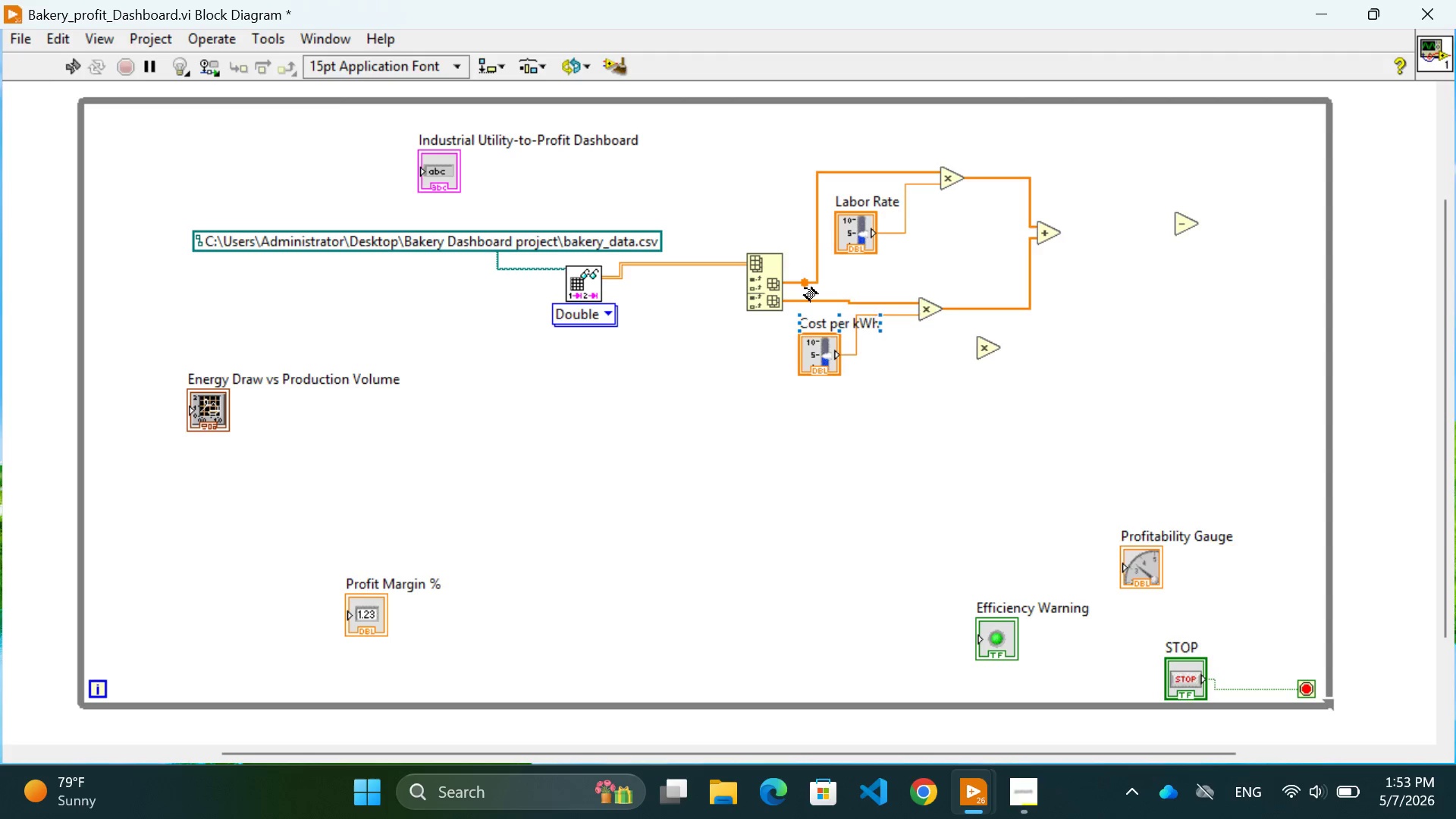 
left_click([808, 290])
 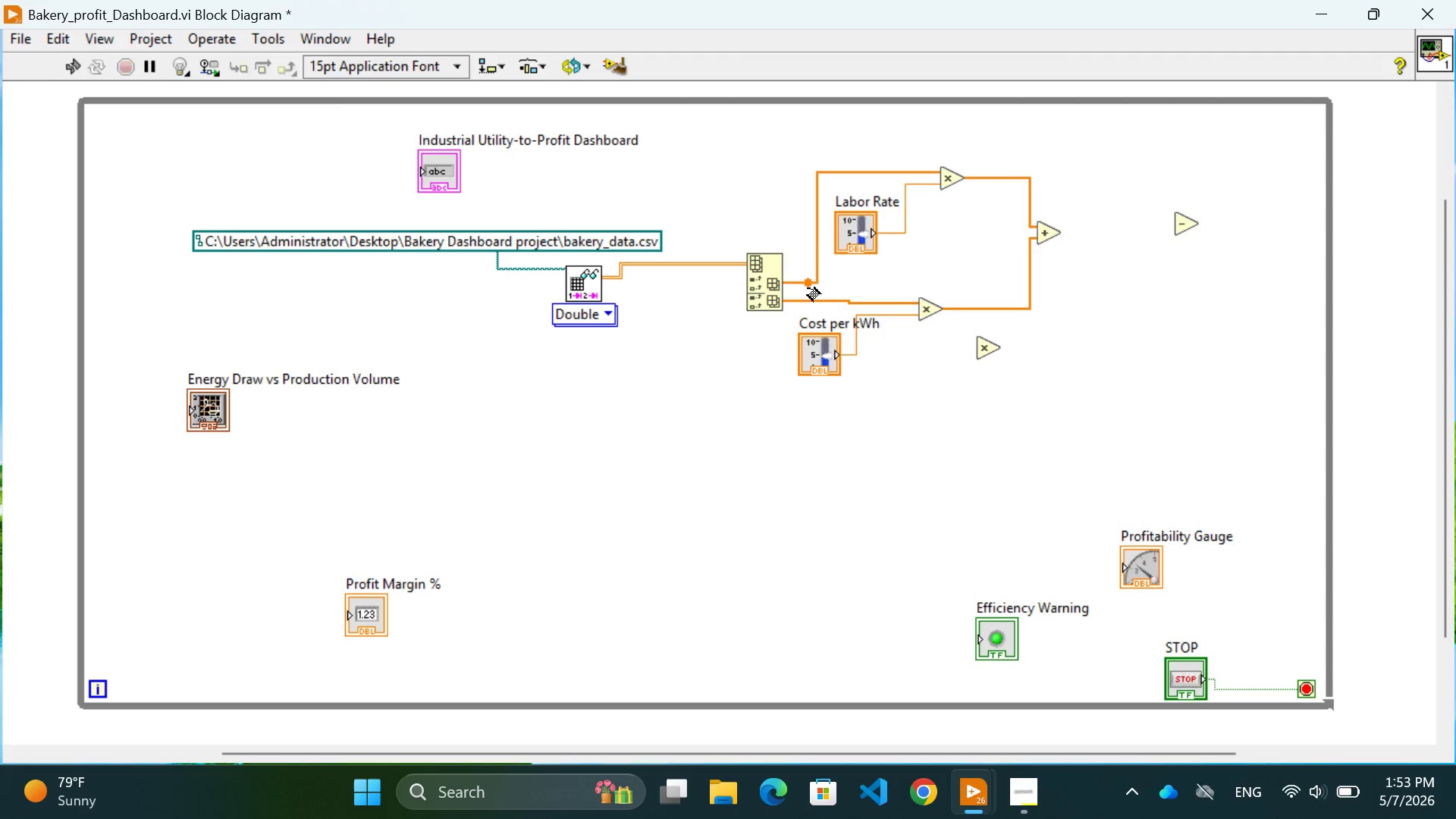 
left_click([807, 288])
 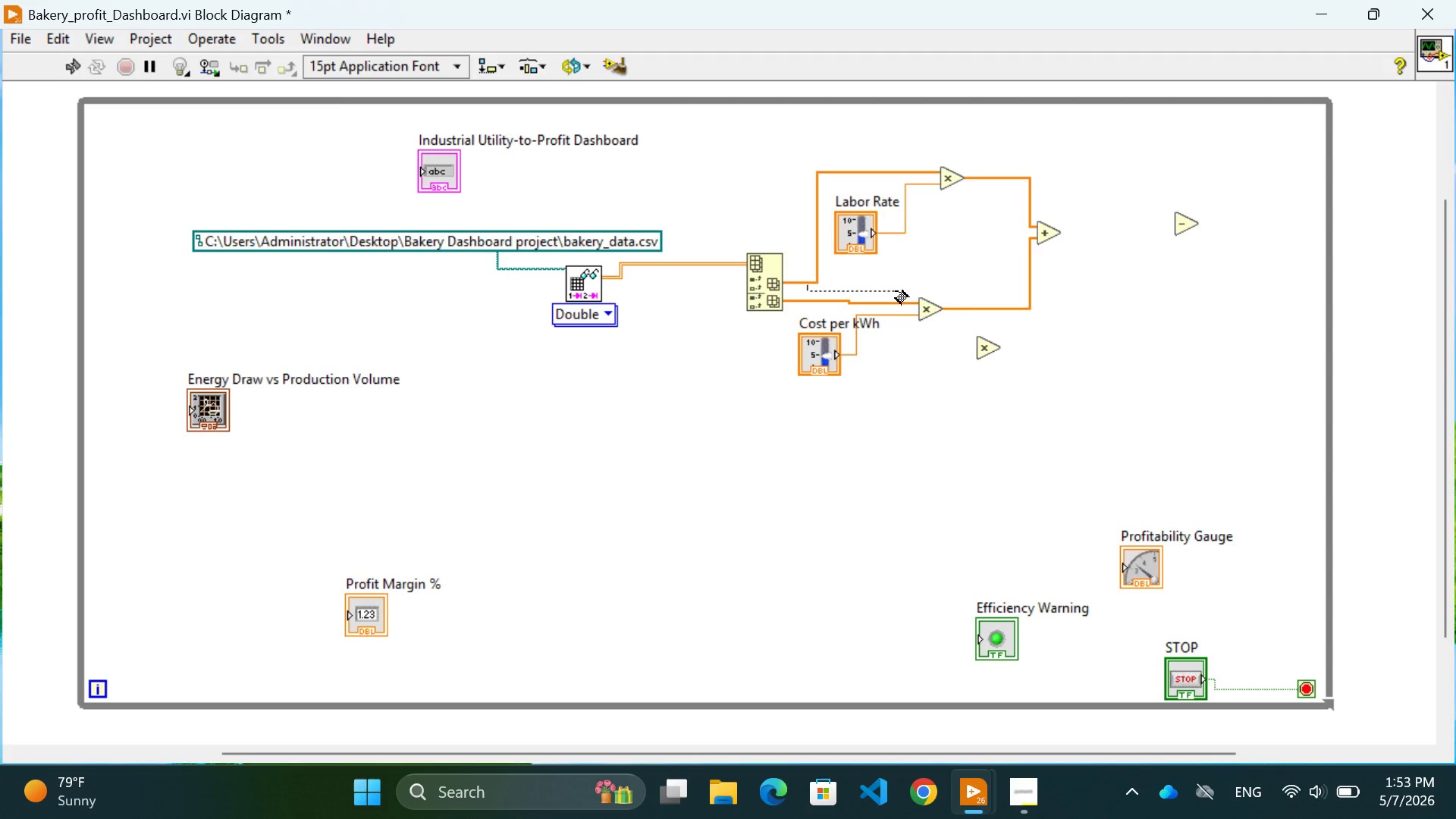 
left_click([896, 291])
 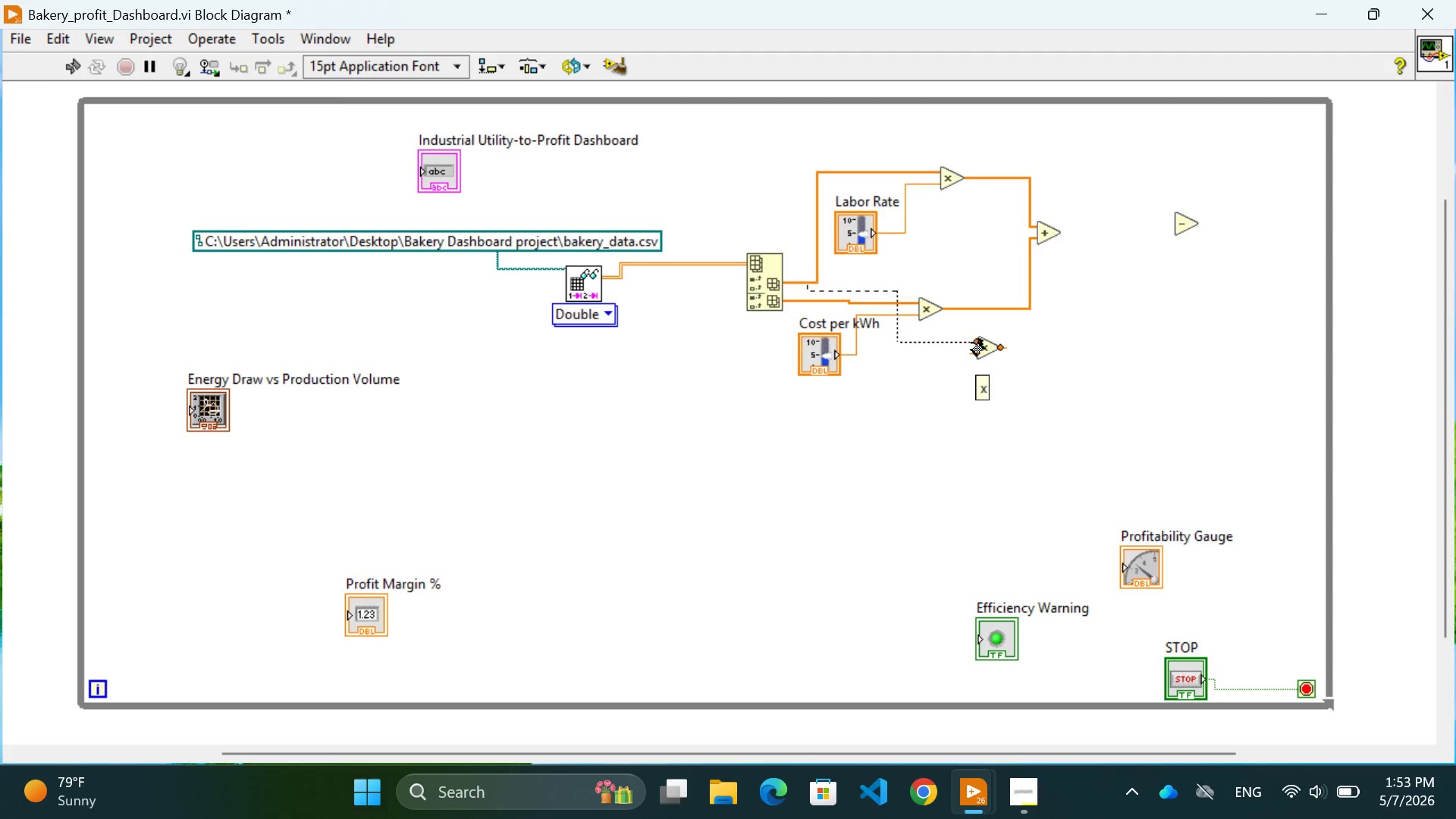 
left_click([971, 343])
 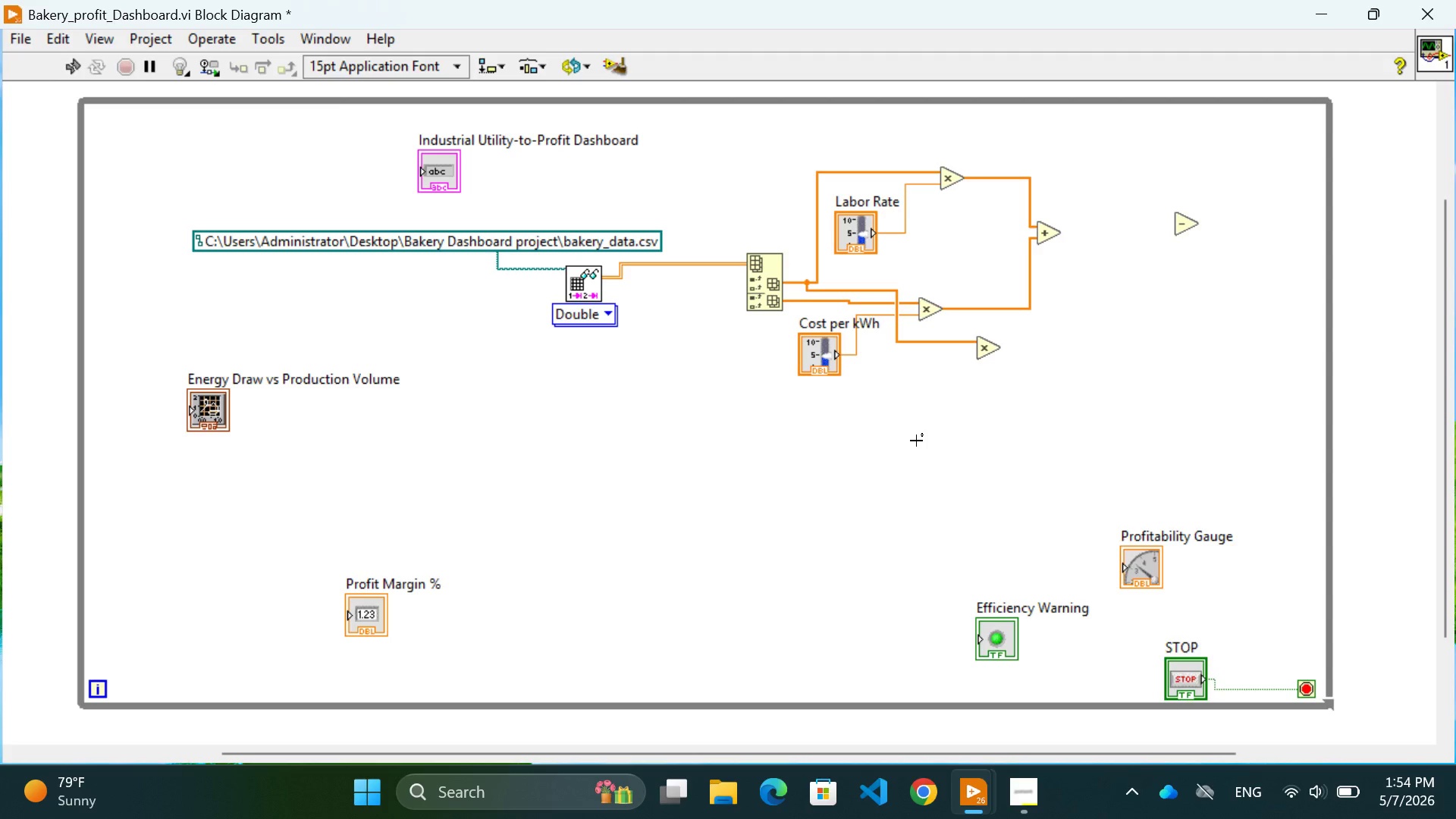 
wait(23.66)
 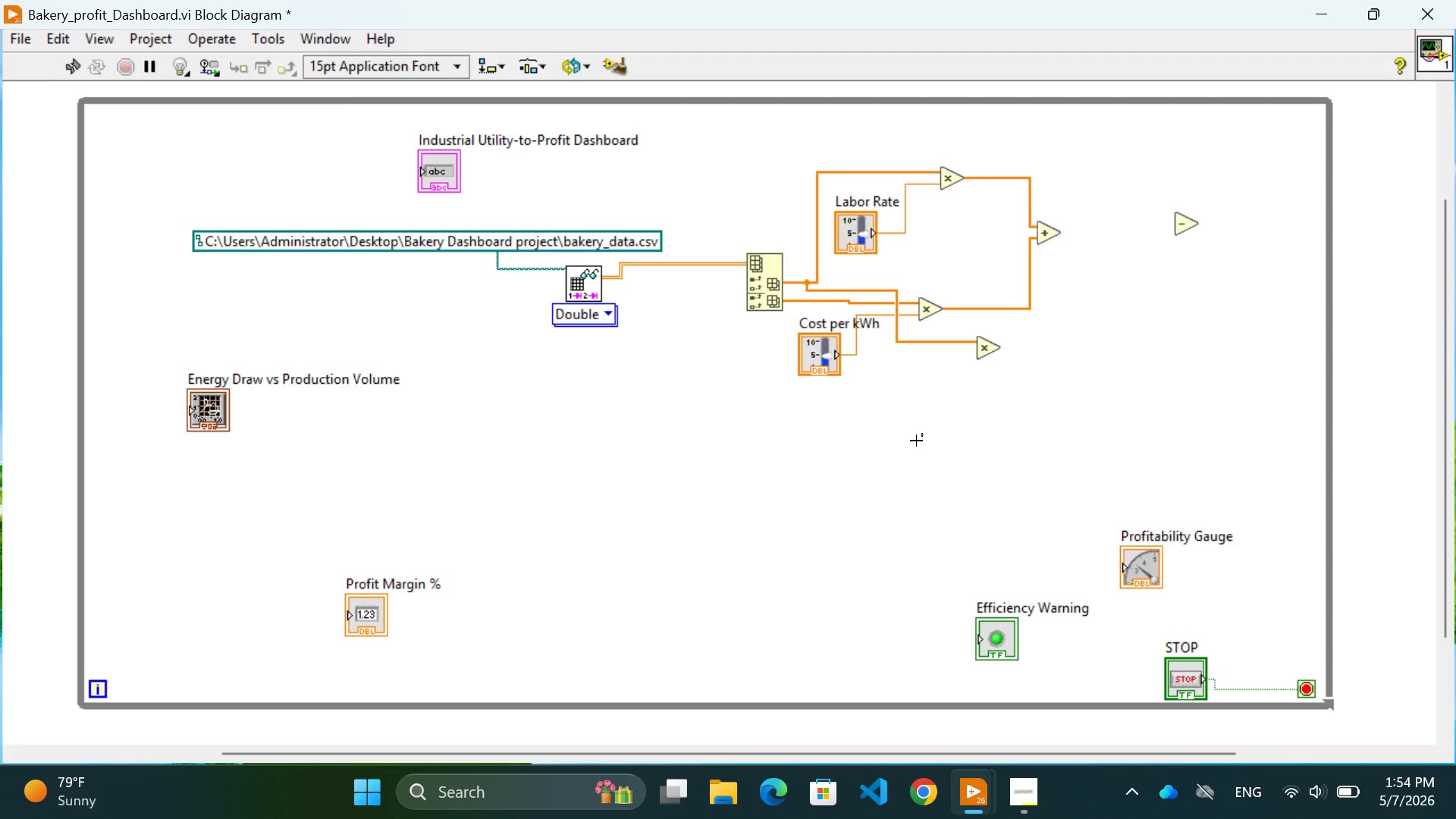 
right_click([971, 354])
 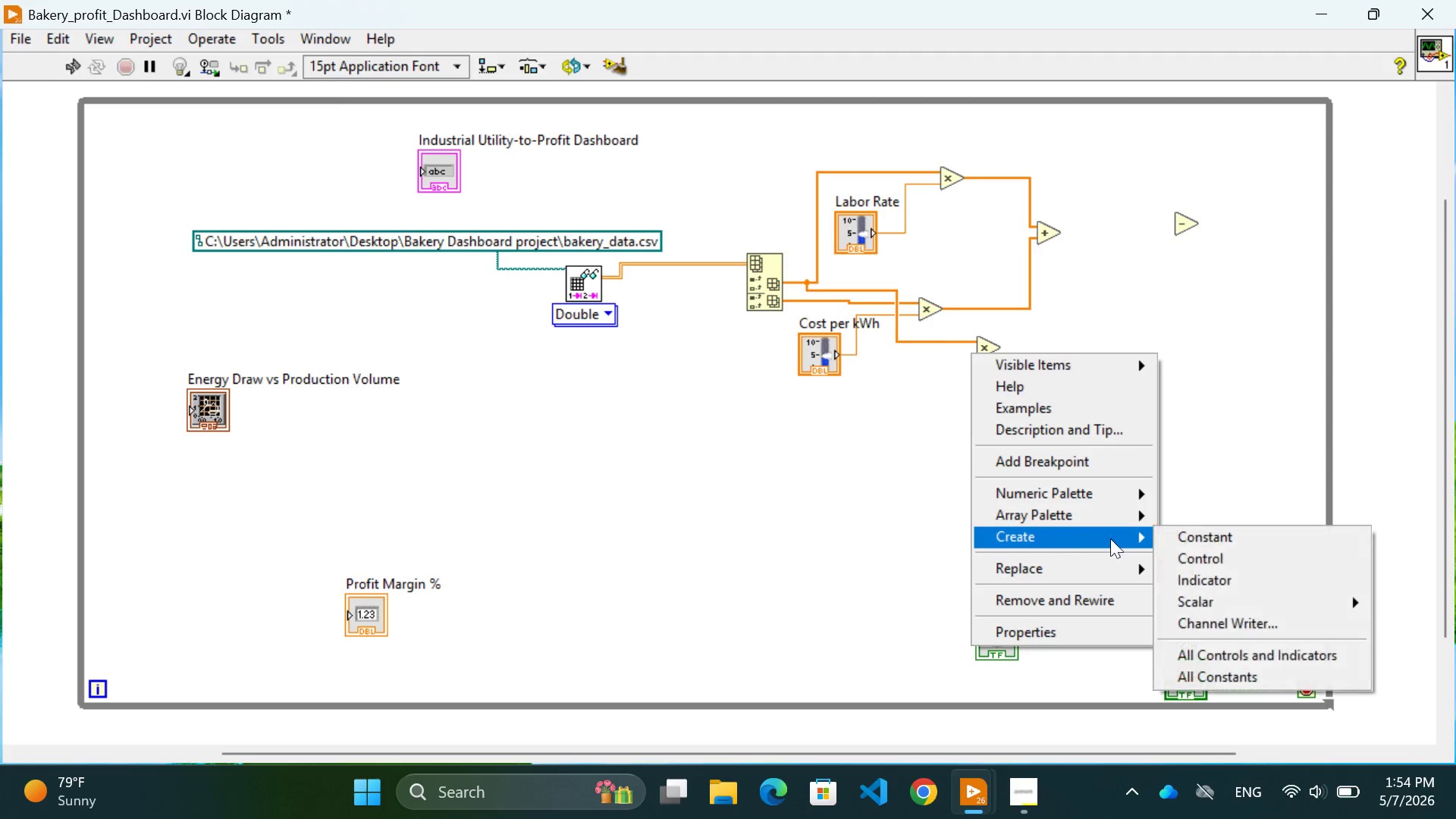 
left_click([1191, 533])
 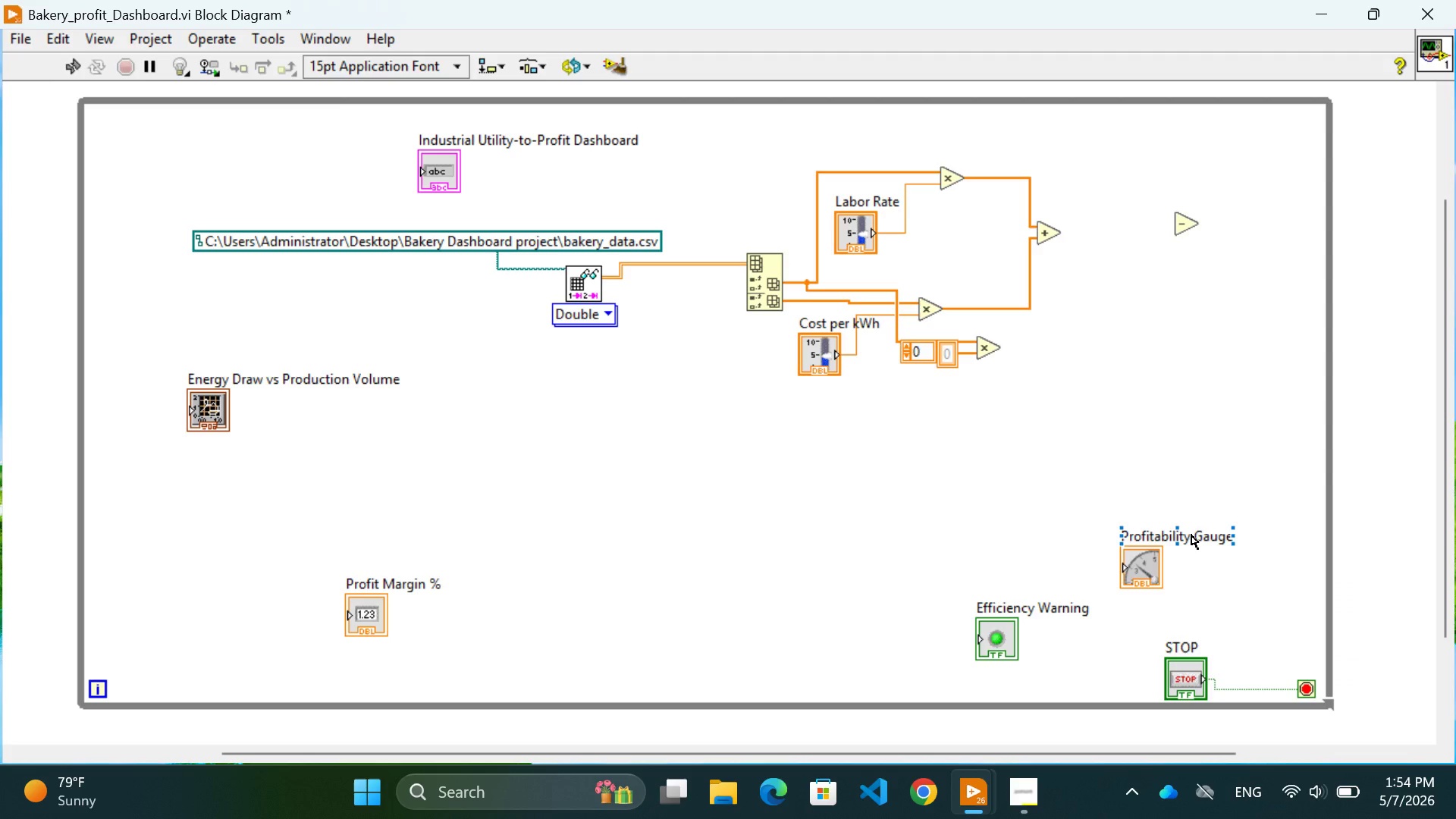 
wait(6.11)
 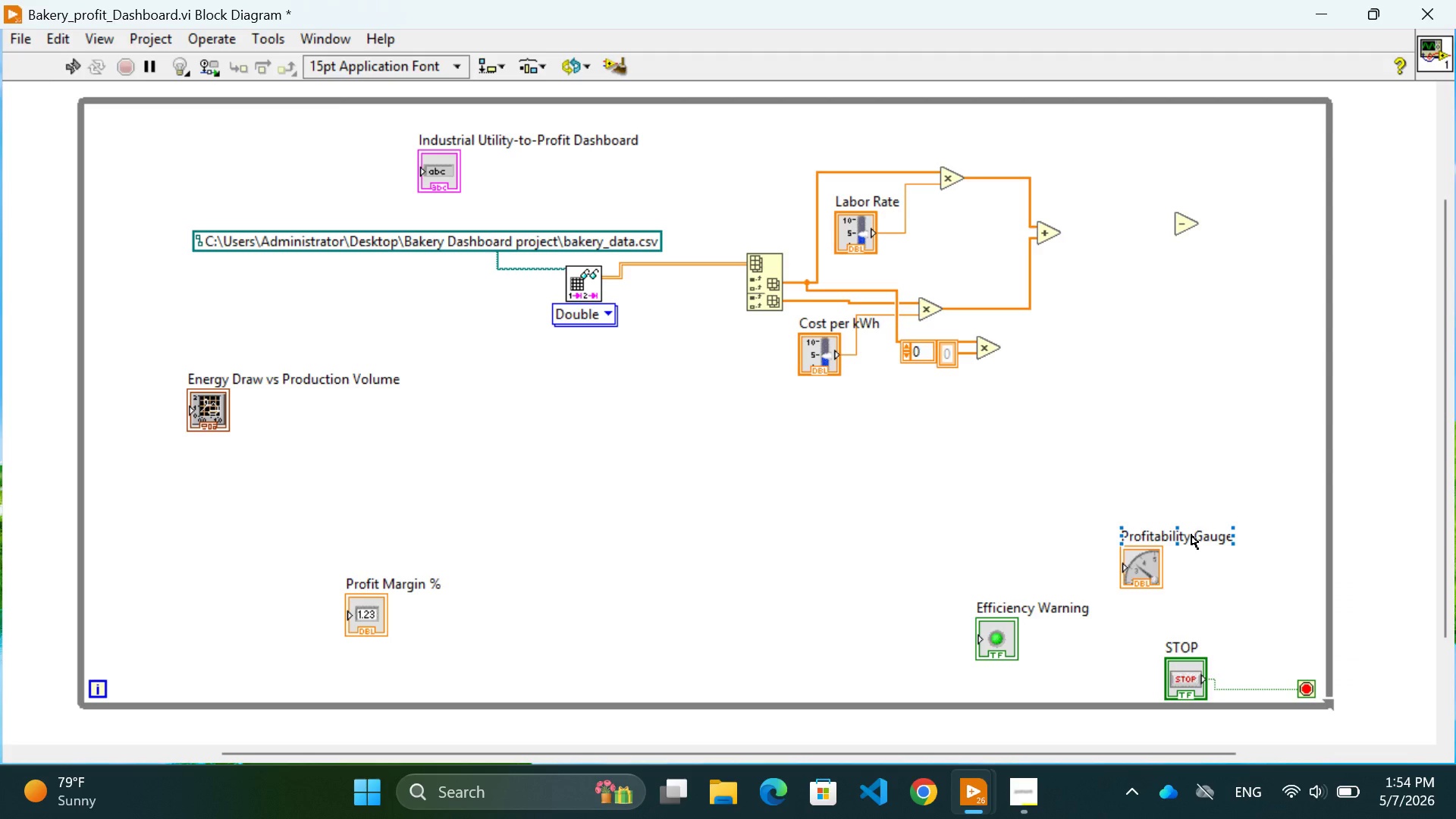 
key(5)
 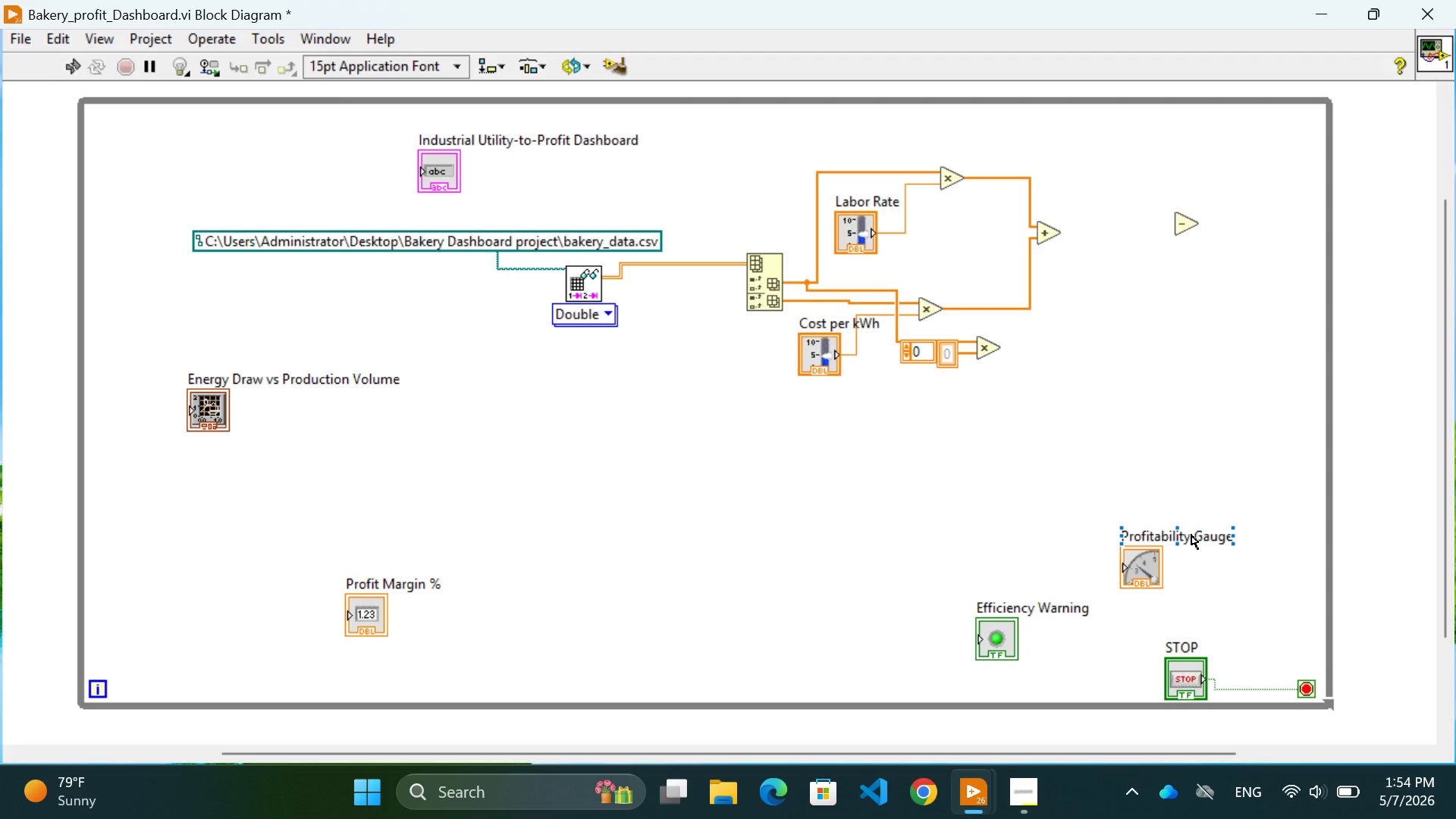 
key(Control+Z)
 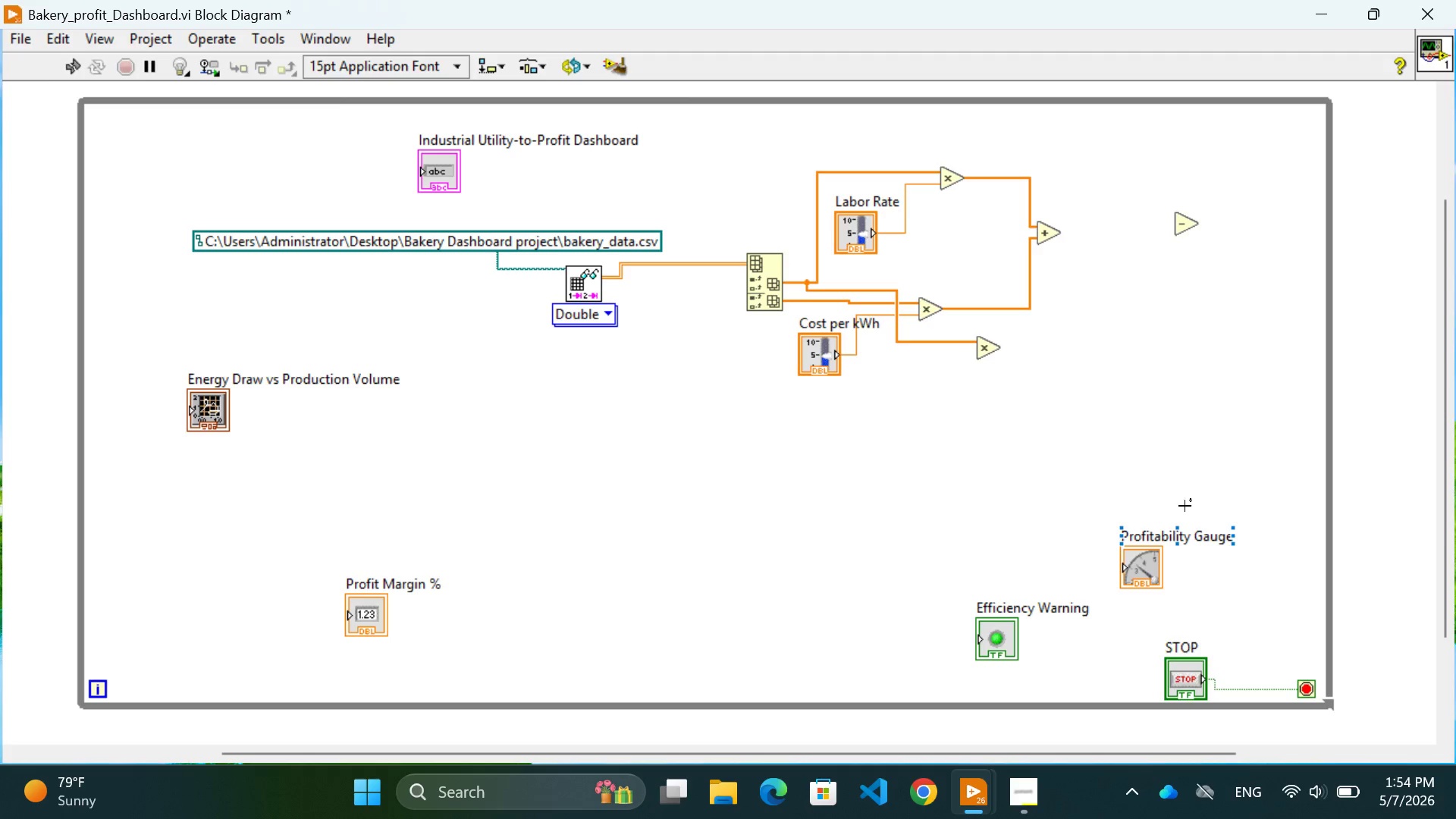 
left_click([945, 475])
 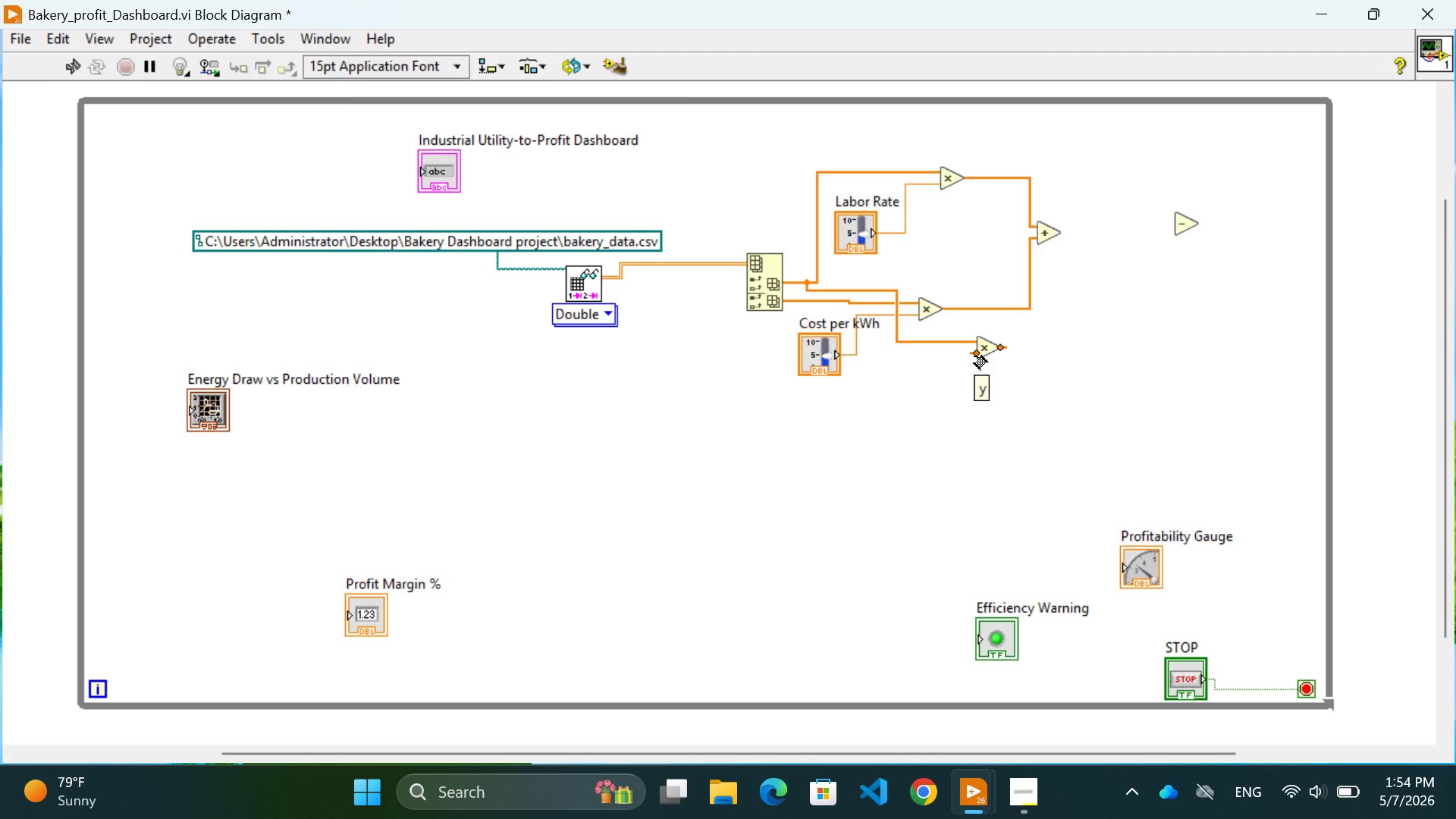 
right_click([973, 353])
 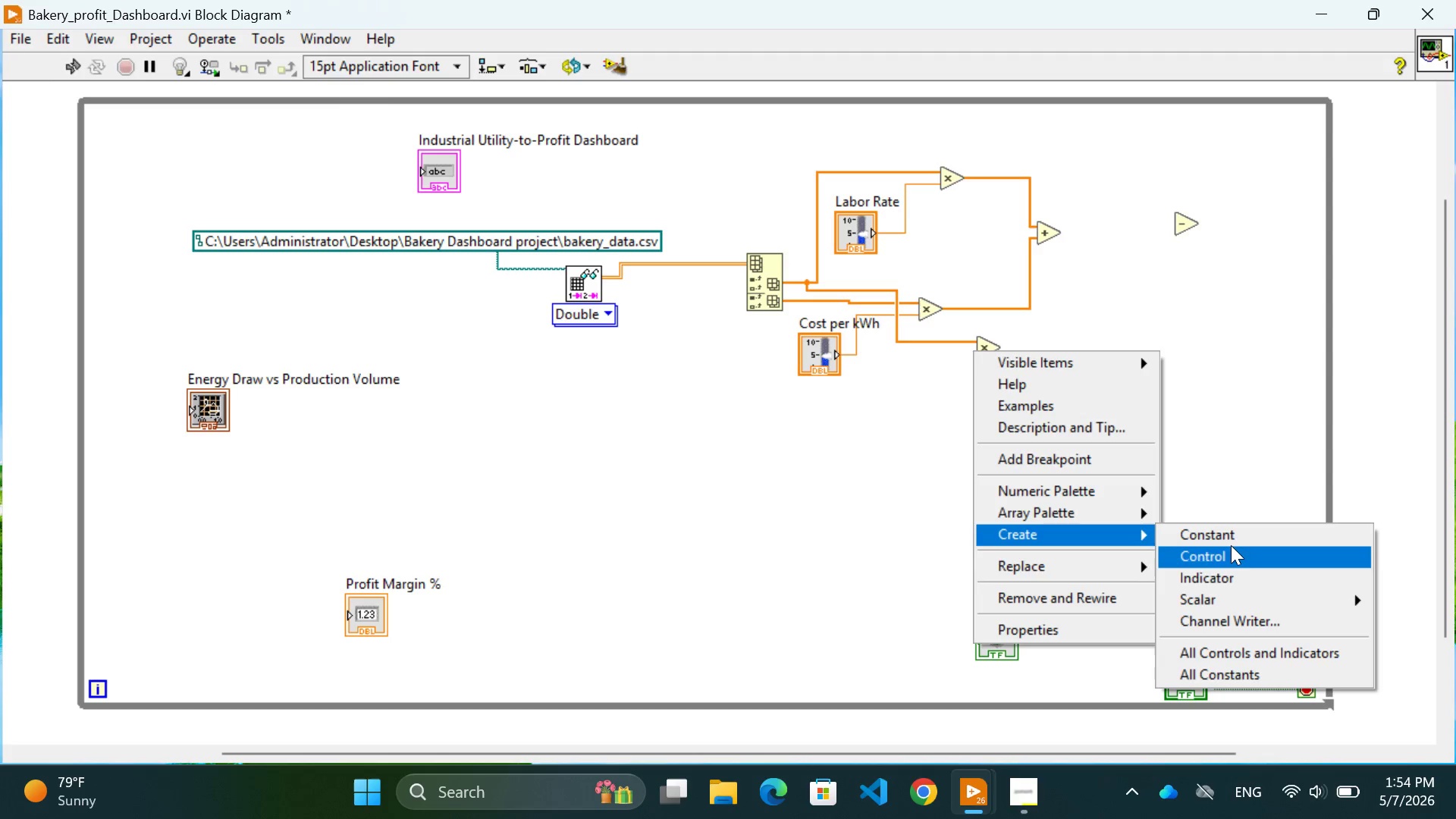 
wait(5.62)
 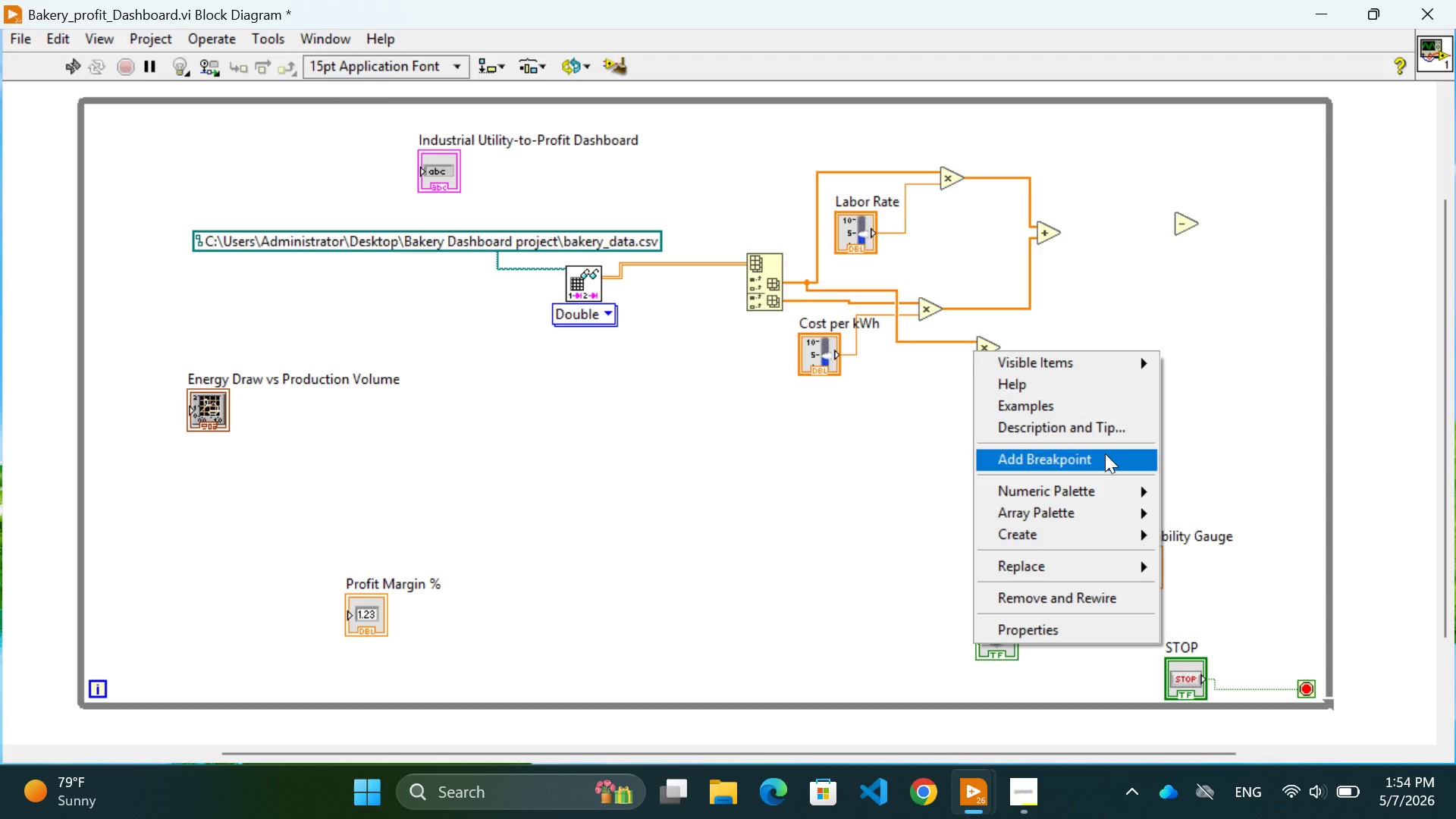 
left_click([1223, 537])
 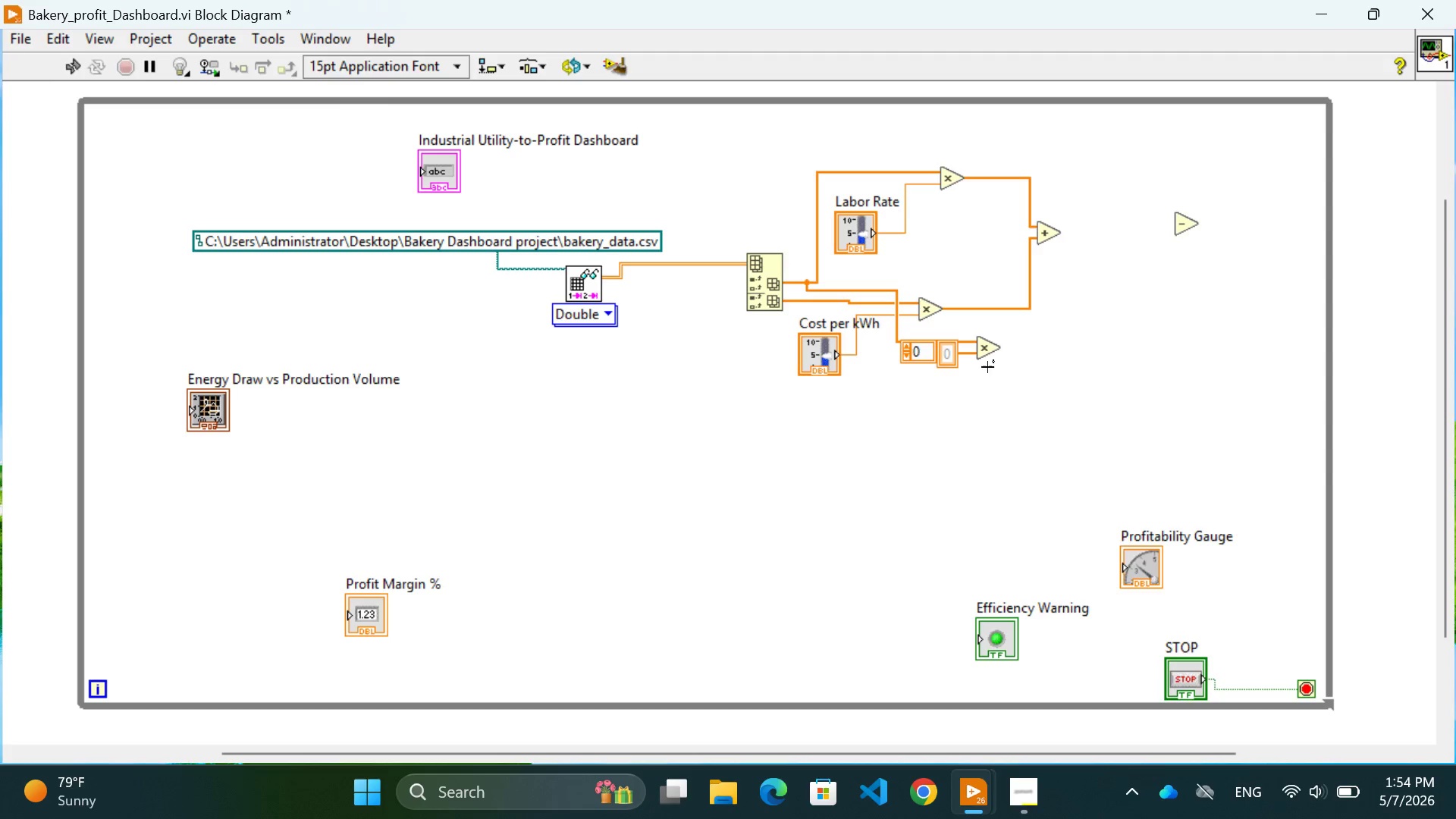 
left_click([953, 361])
 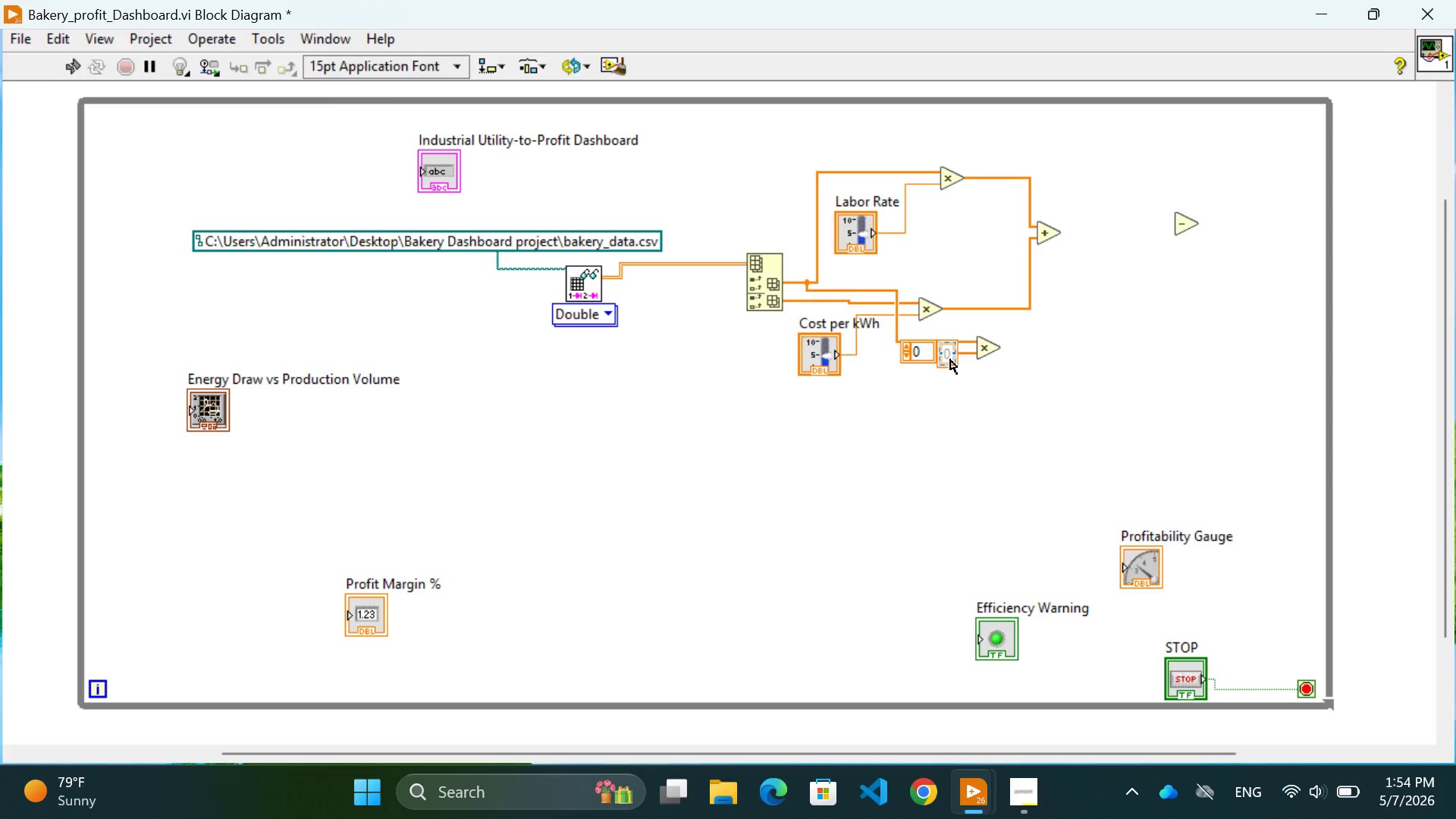 
left_click_drag(start_coordinate=[950, 359], to_coordinate=[976, 386])
 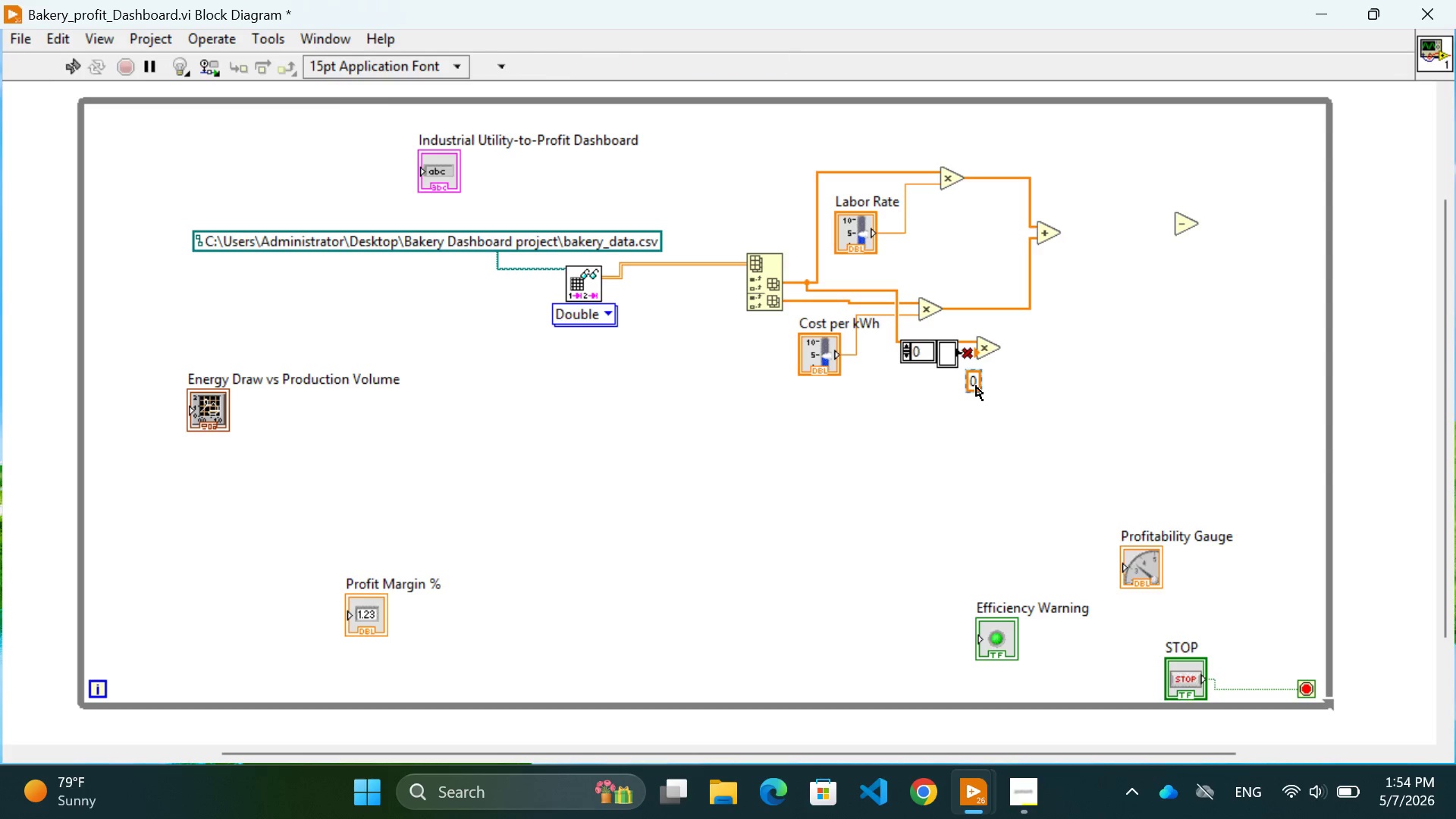 
left_click([976, 386])
 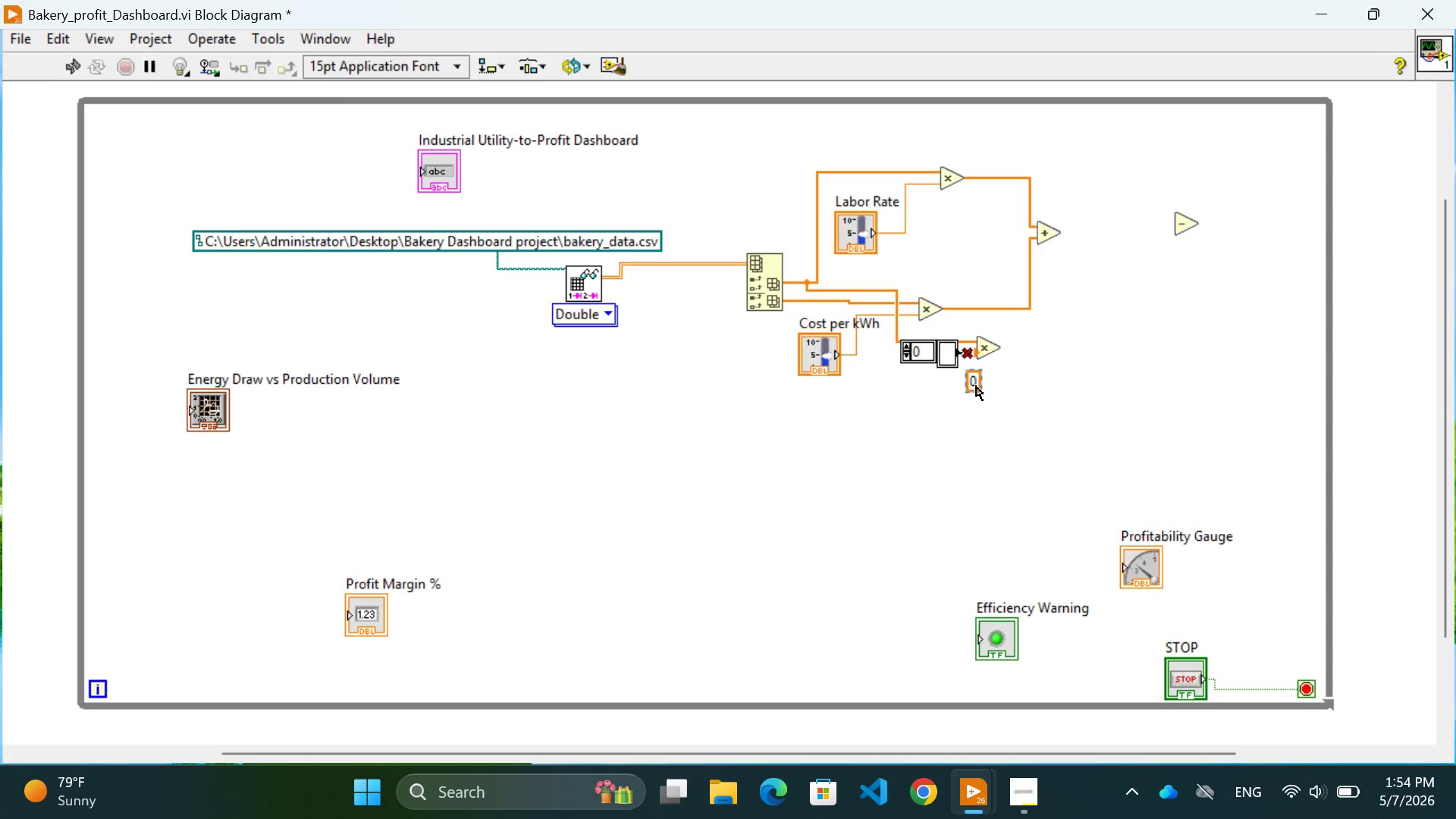 
key(Control+Z)
 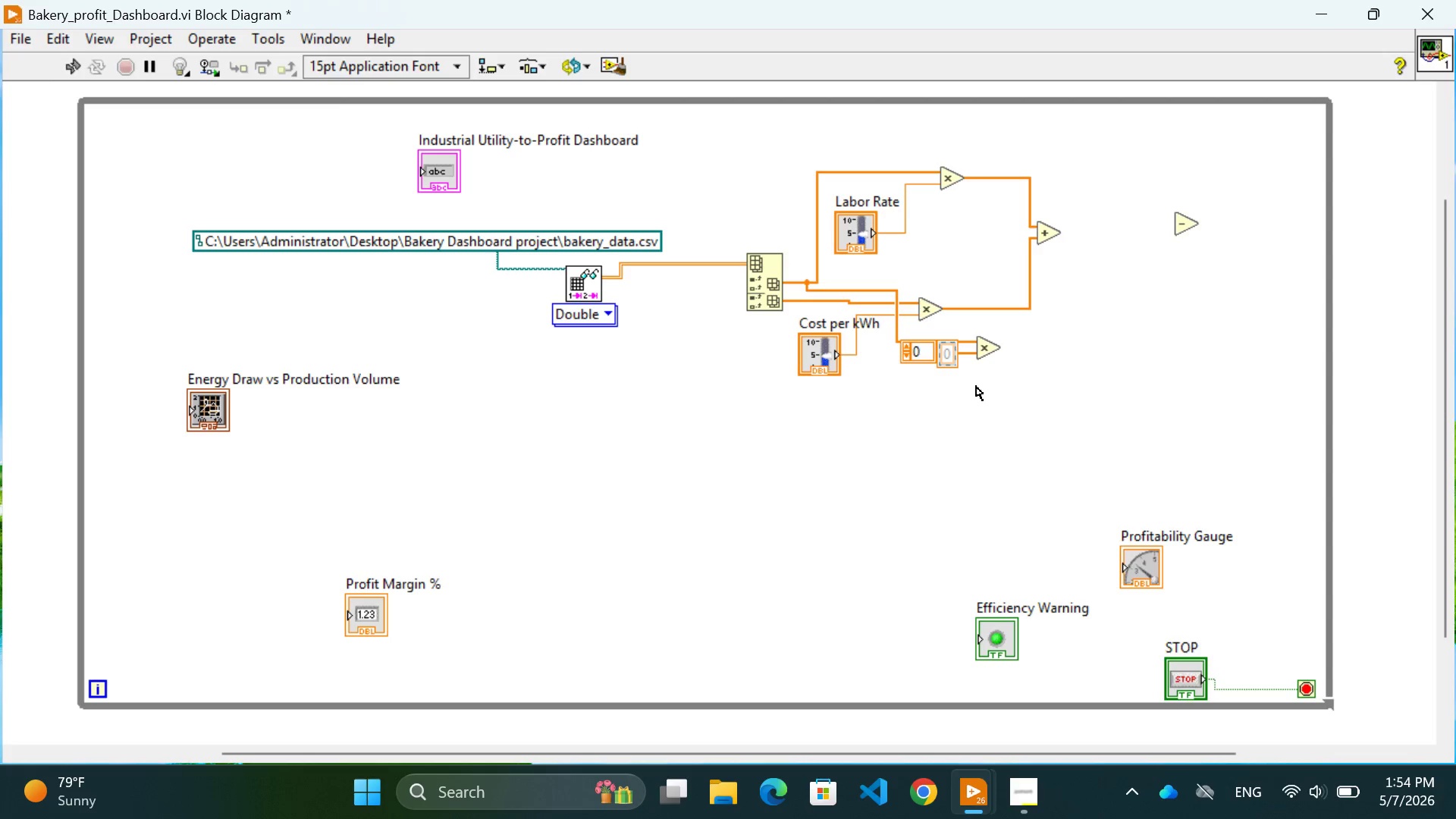 
key(Control+Z)
 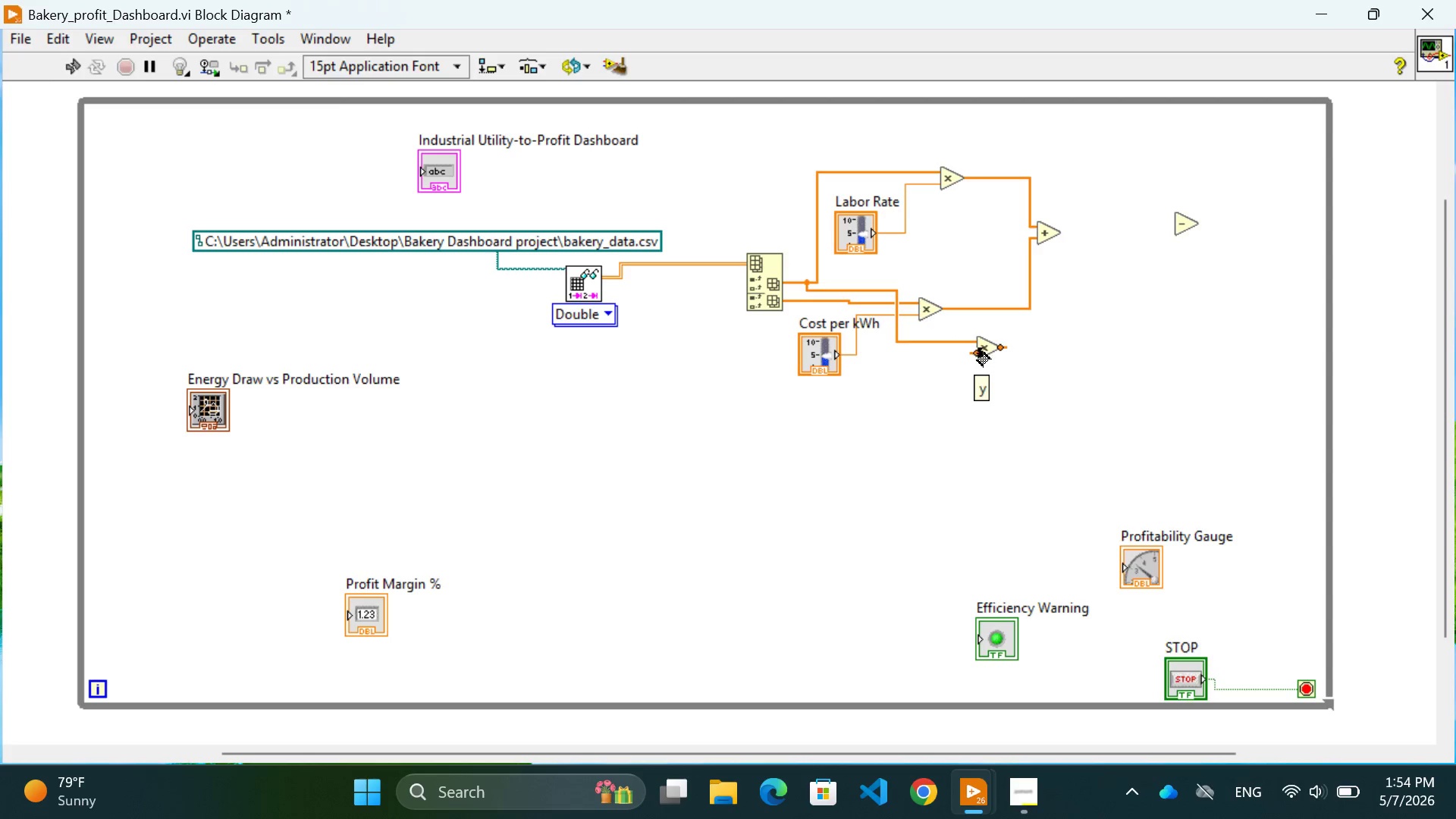 
left_click_drag(start_coordinate=[984, 349], to_coordinate=[1009, 351])
 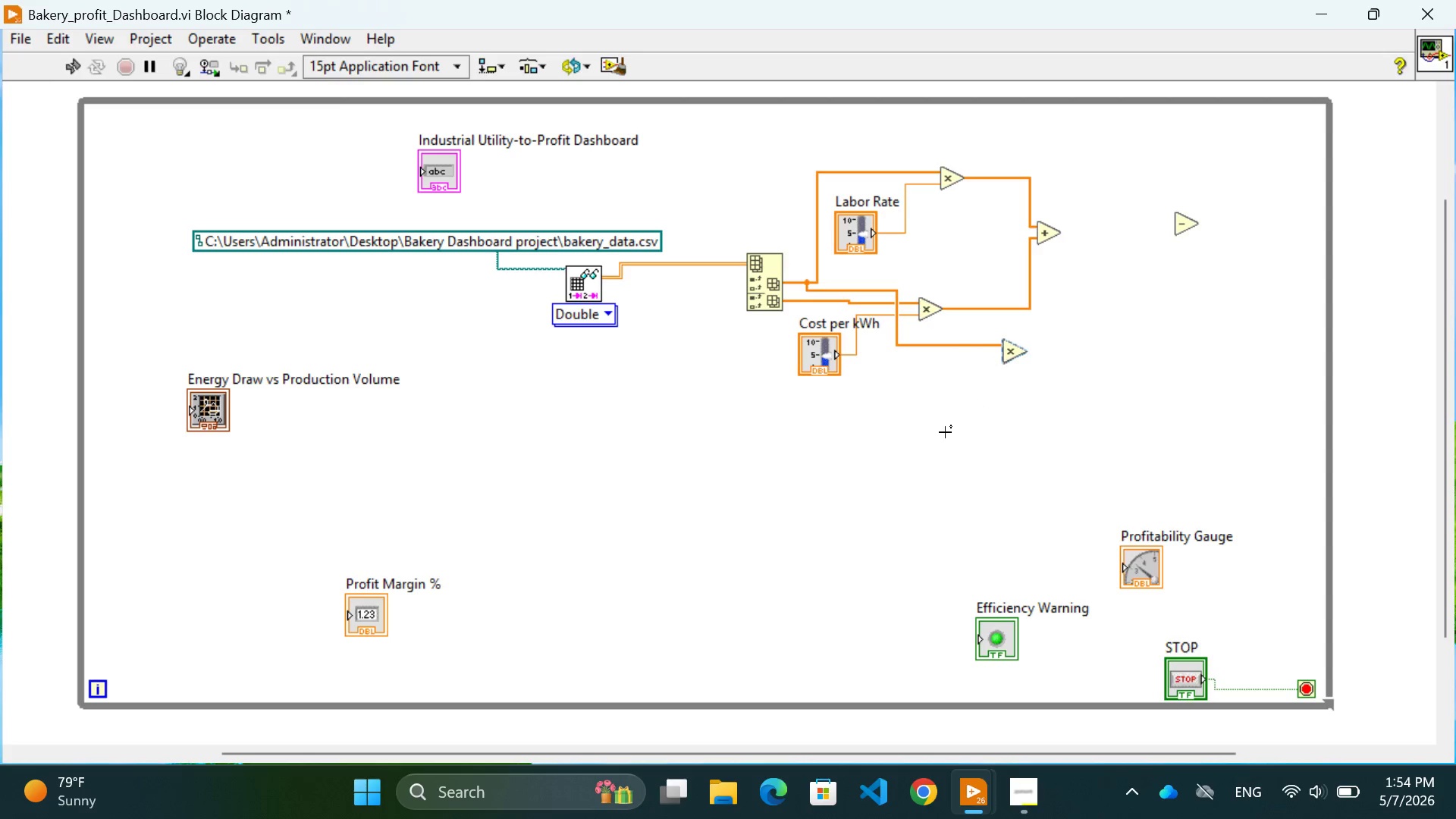 
left_click([945, 432])
 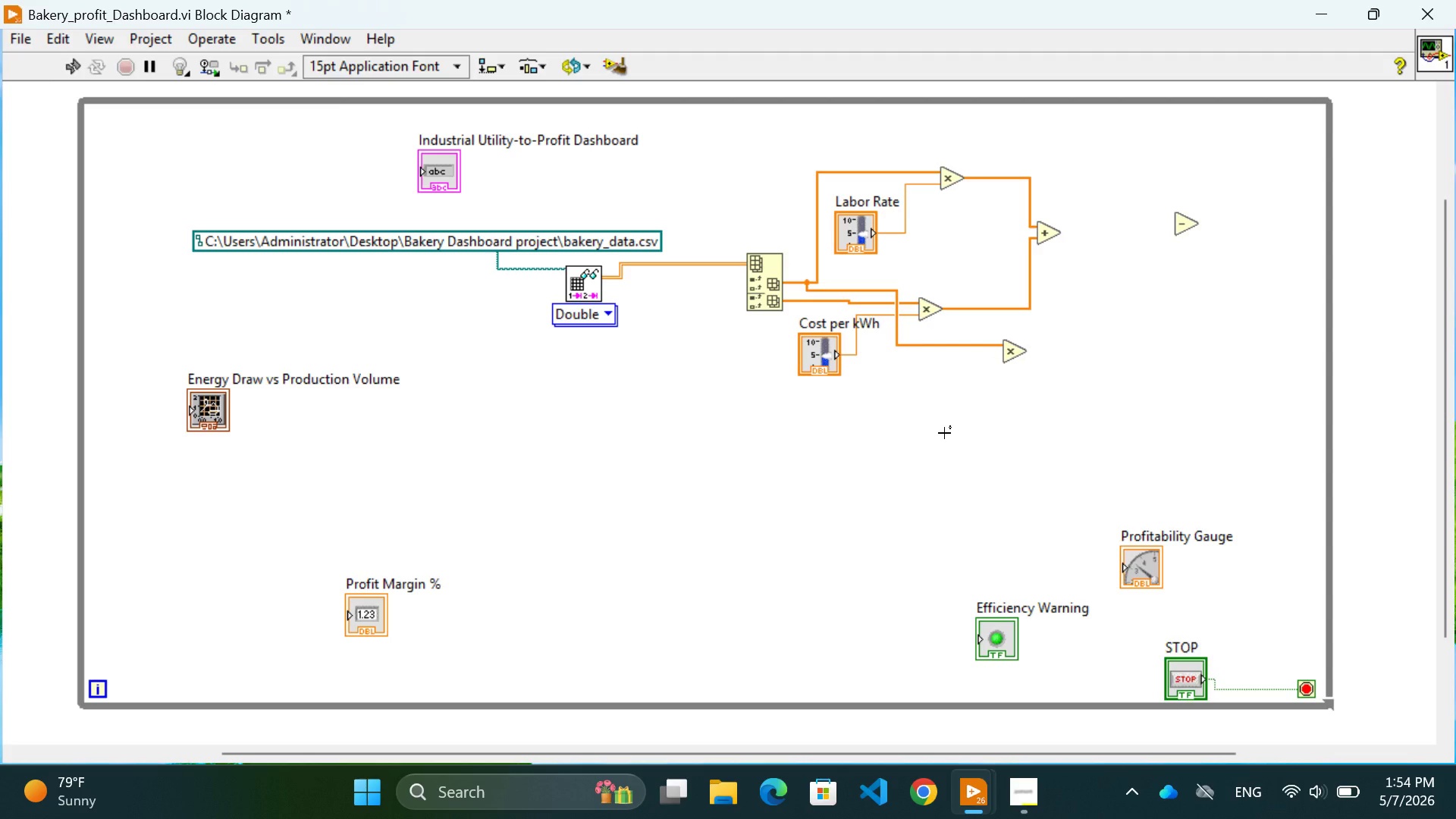 
wait(9.22)
 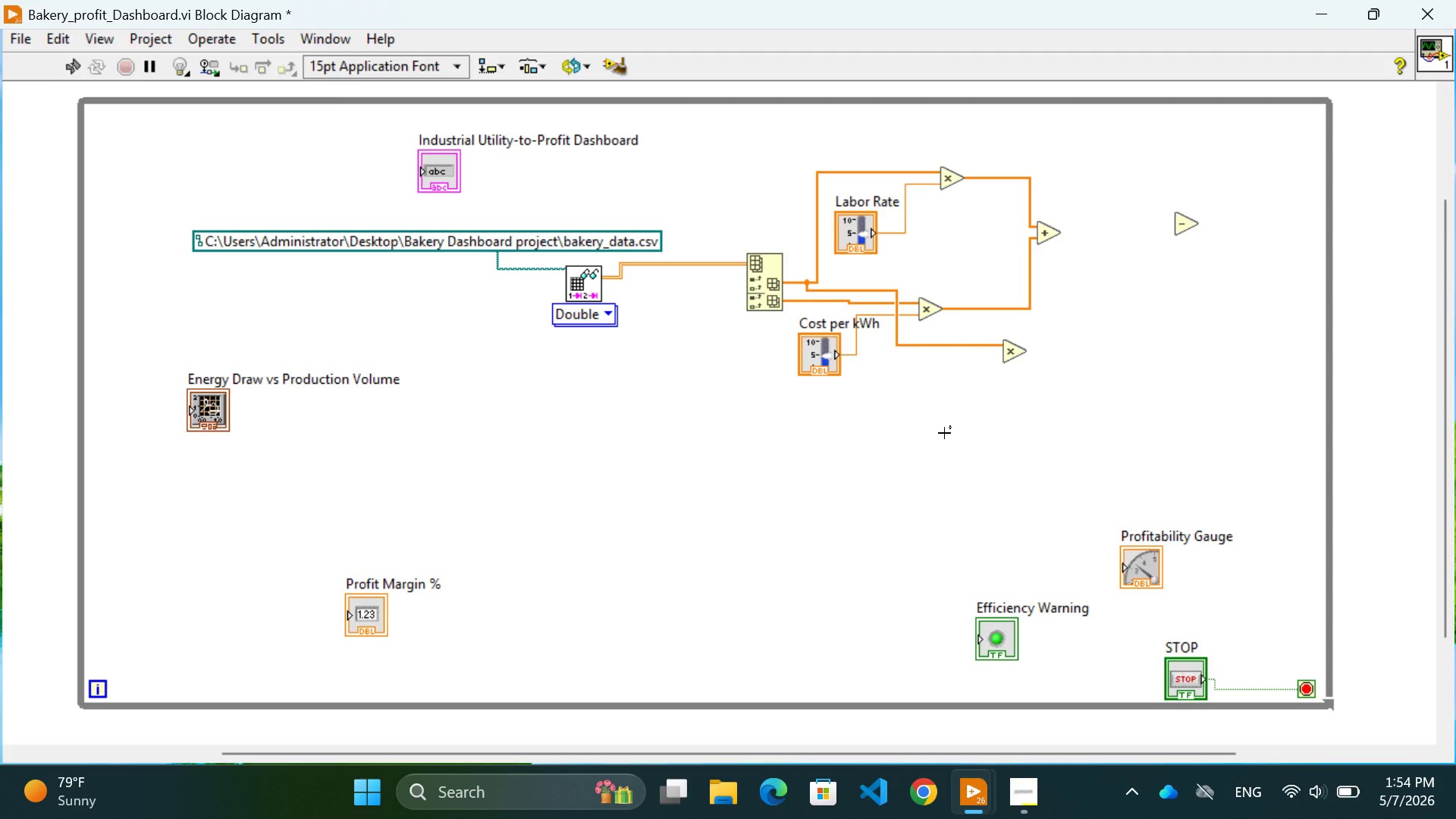 
left_click([999, 360])
 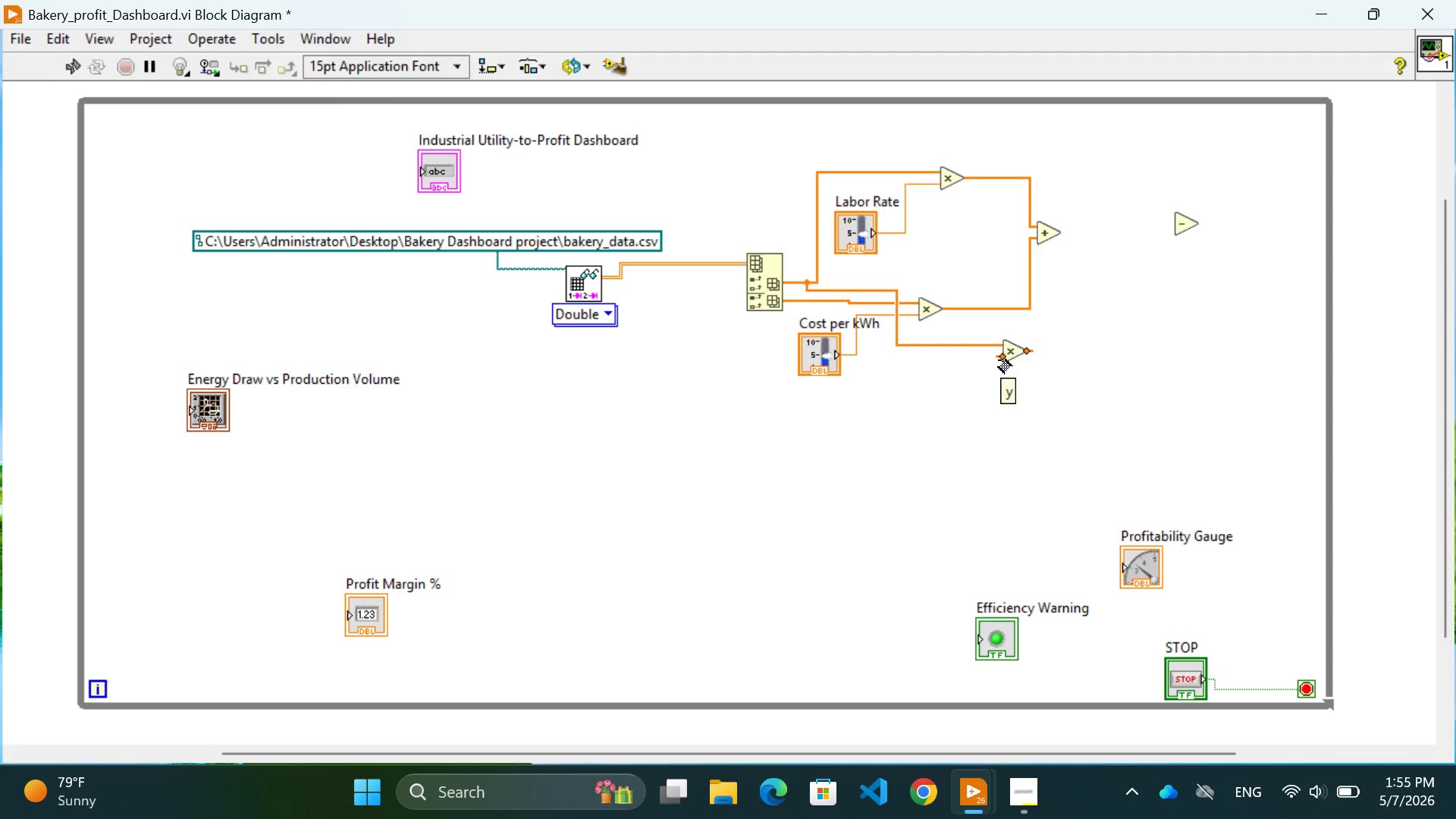 
right_click([999, 360])
 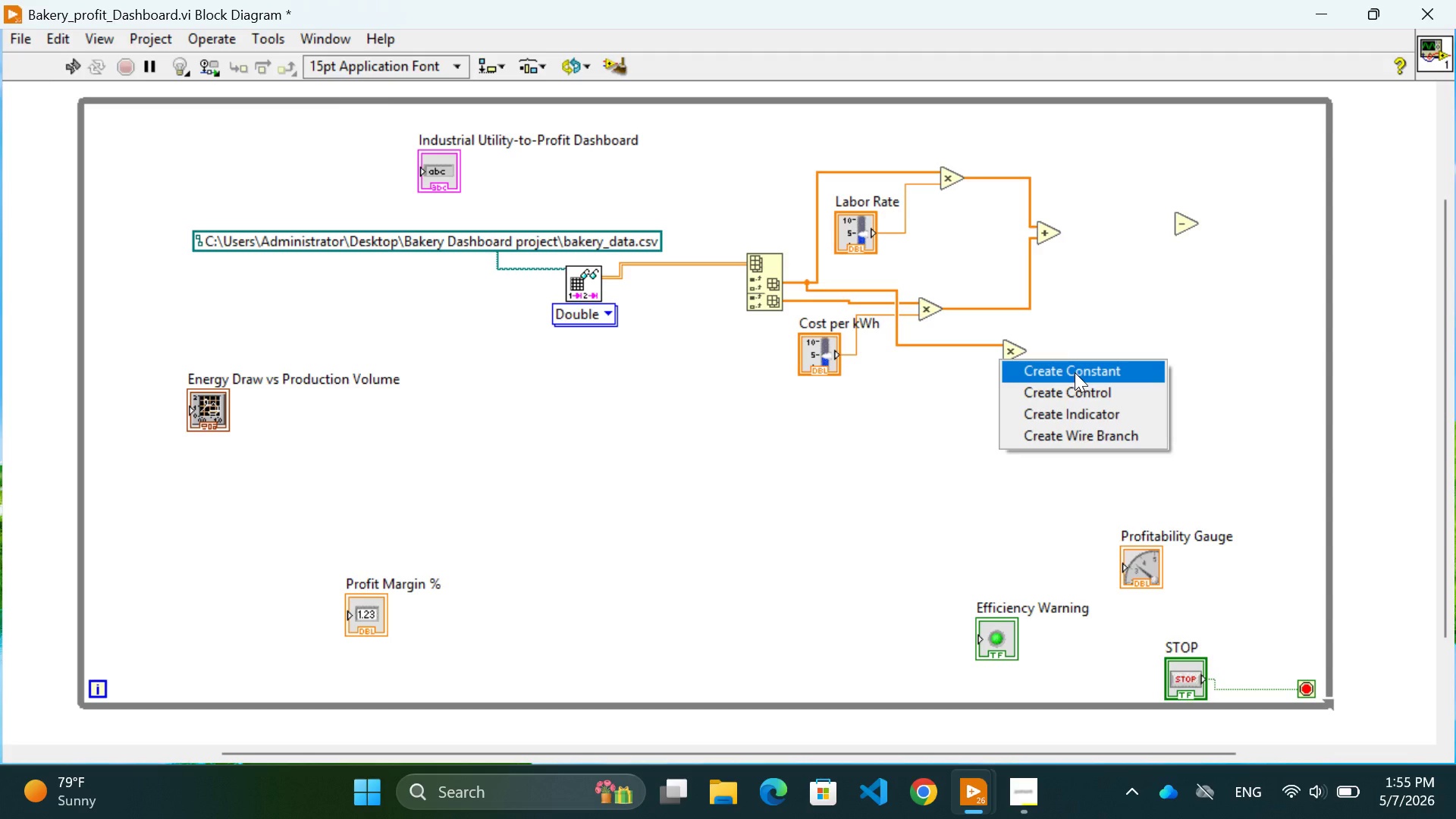 
left_click([1075, 372])
 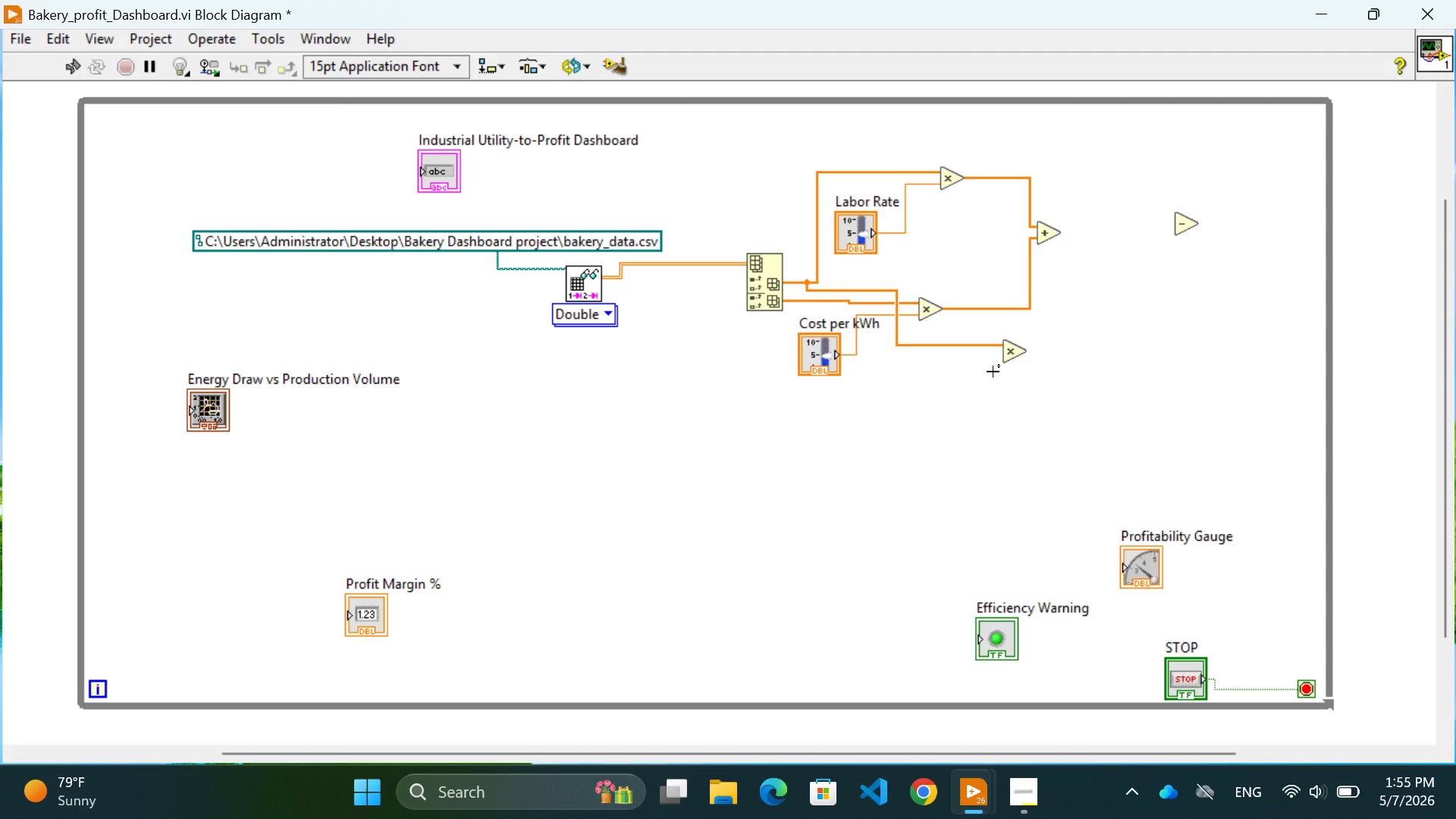 
wait(8.83)
 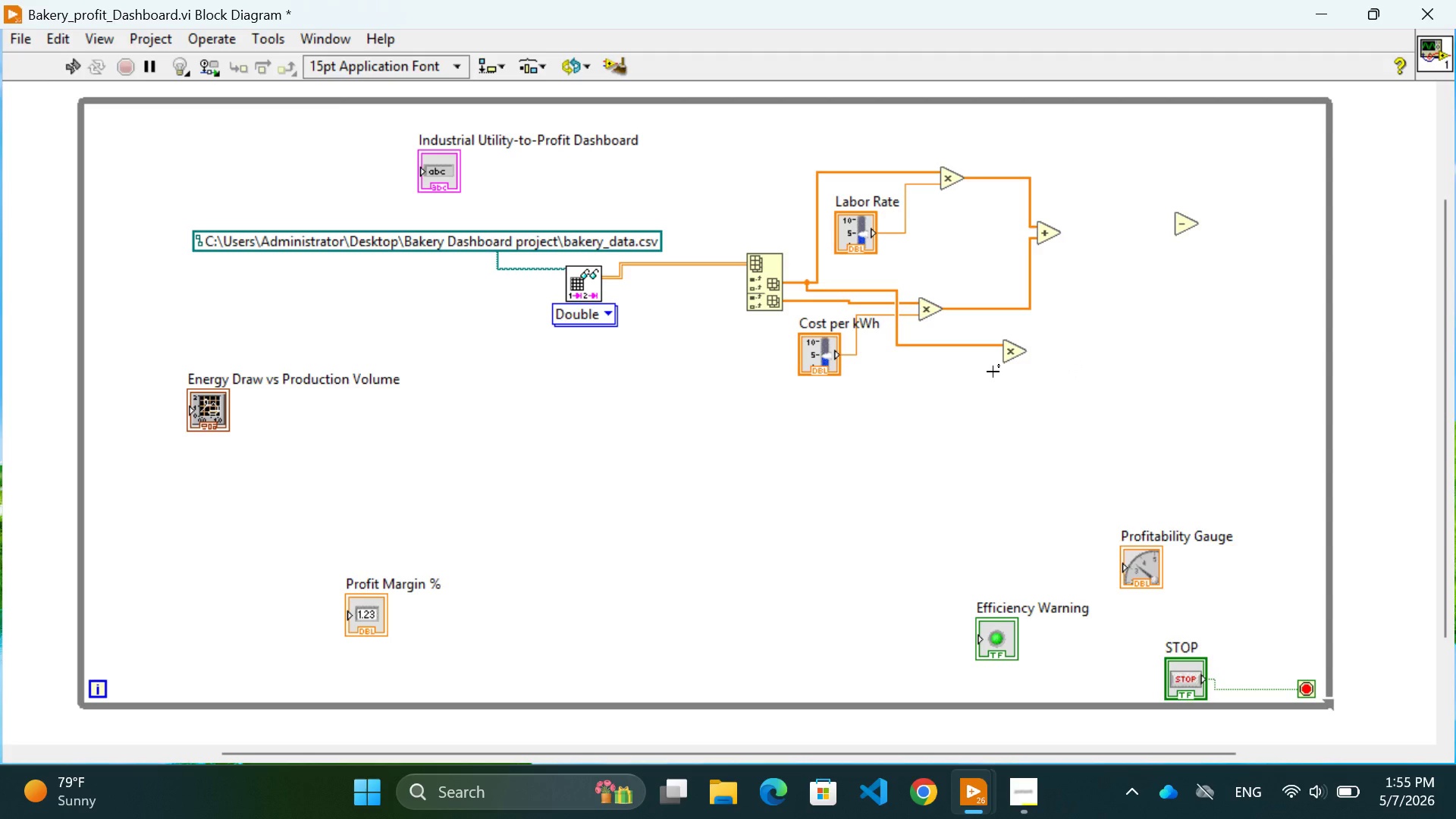 
left_click([1109, 451])
 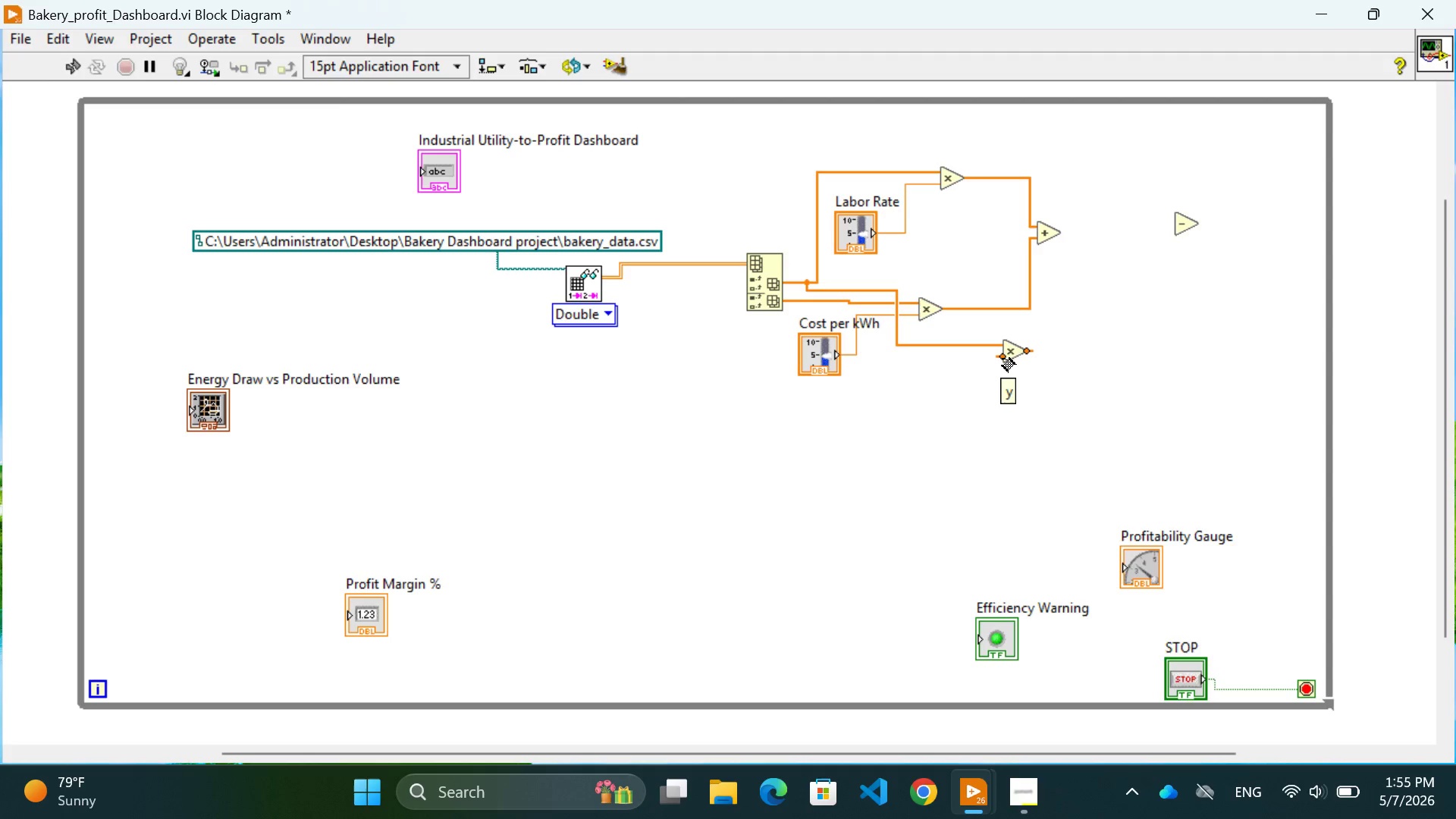 
right_click([1003, 358])
 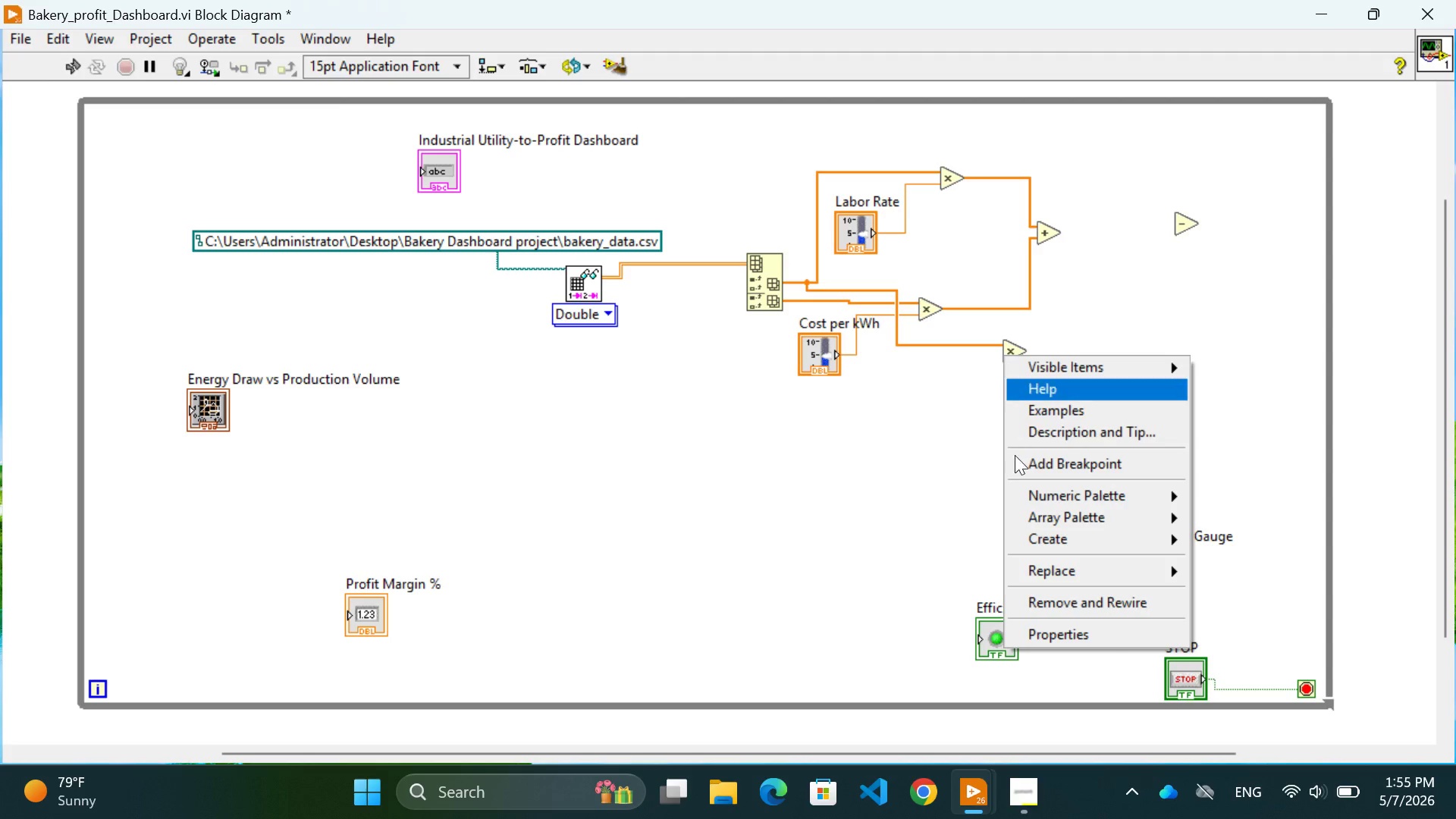 
mouse_move([1175, 542])
 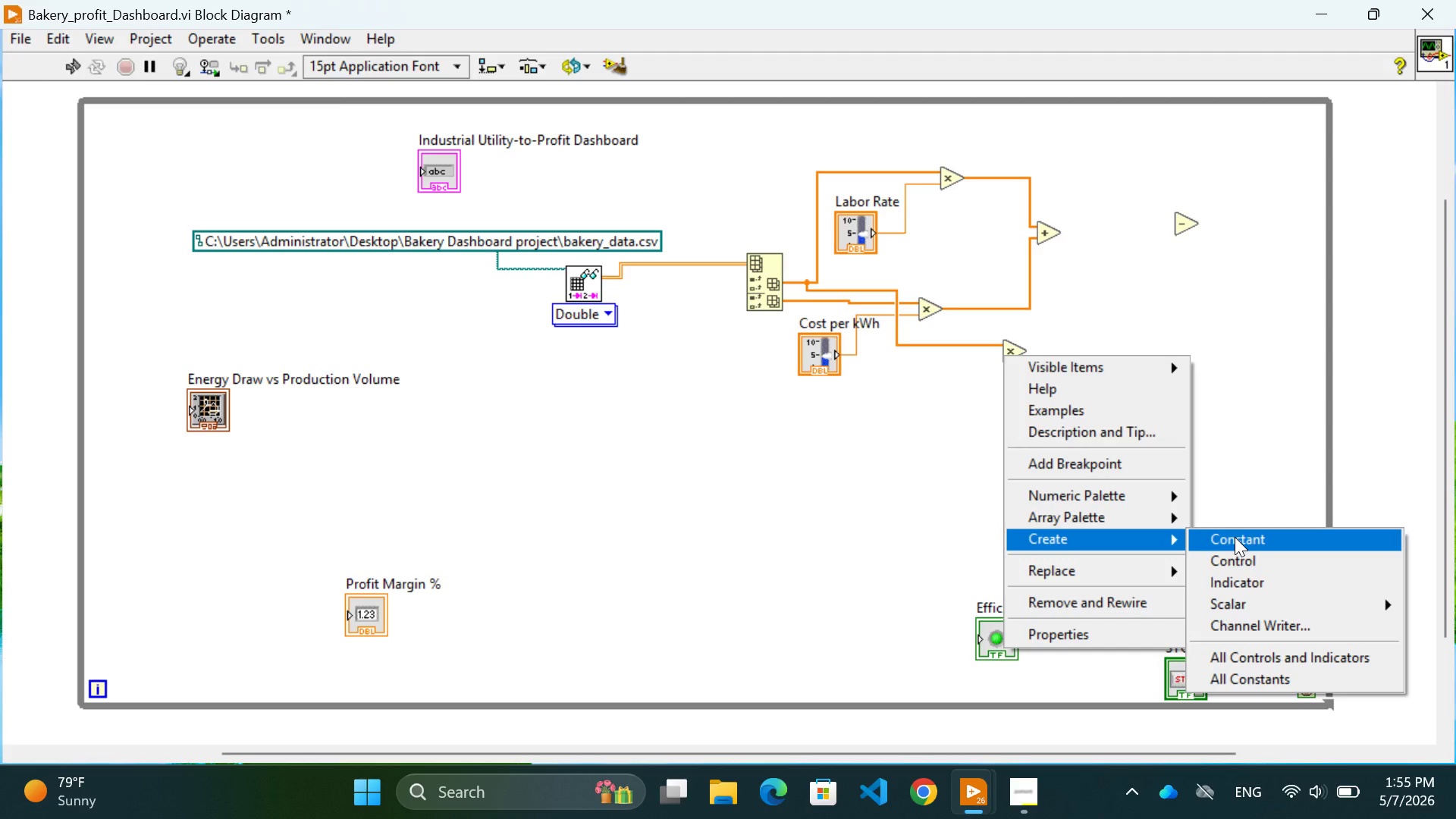 
left_click([1235, 537])
 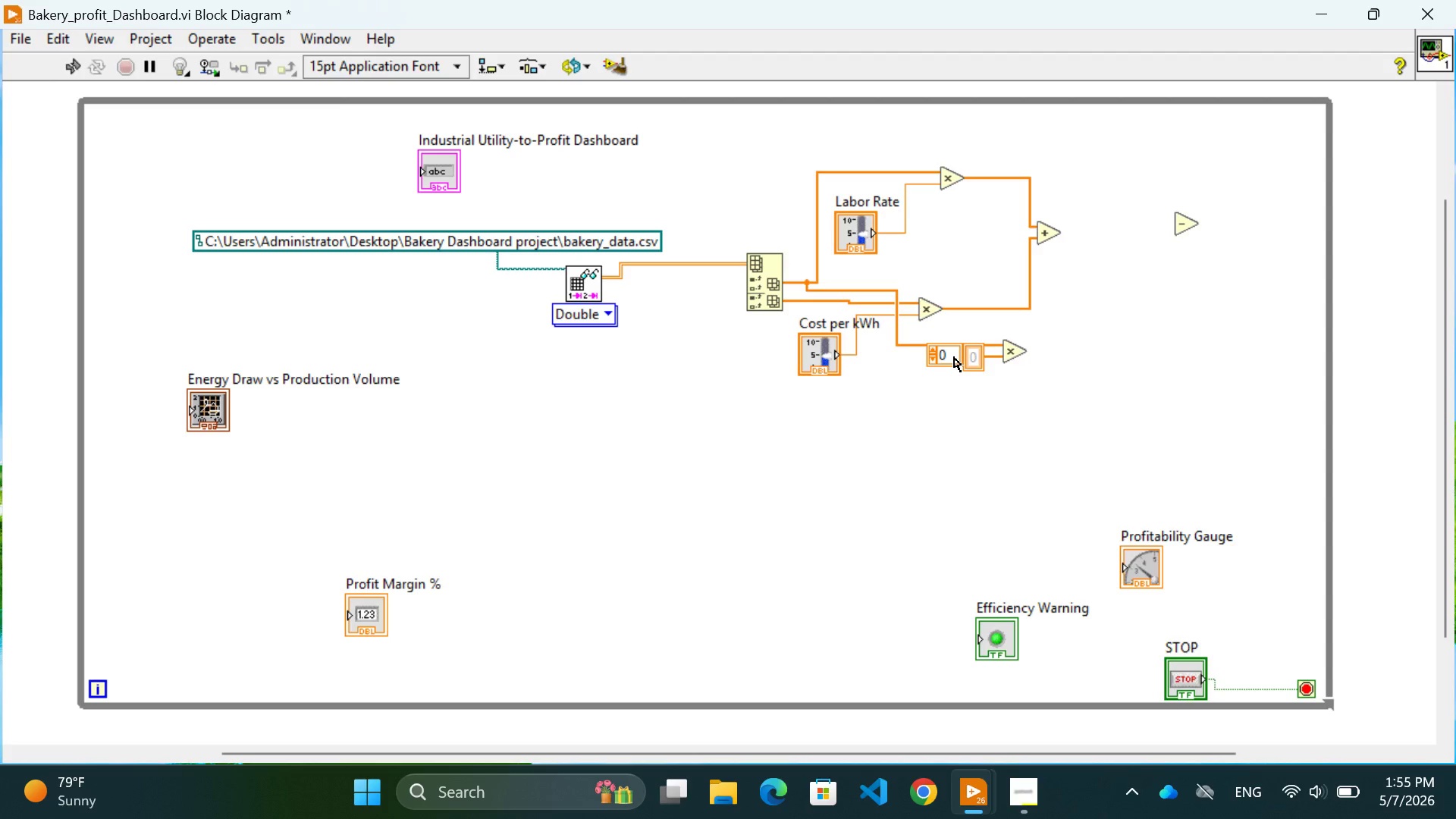 
left_click([947, 358])
 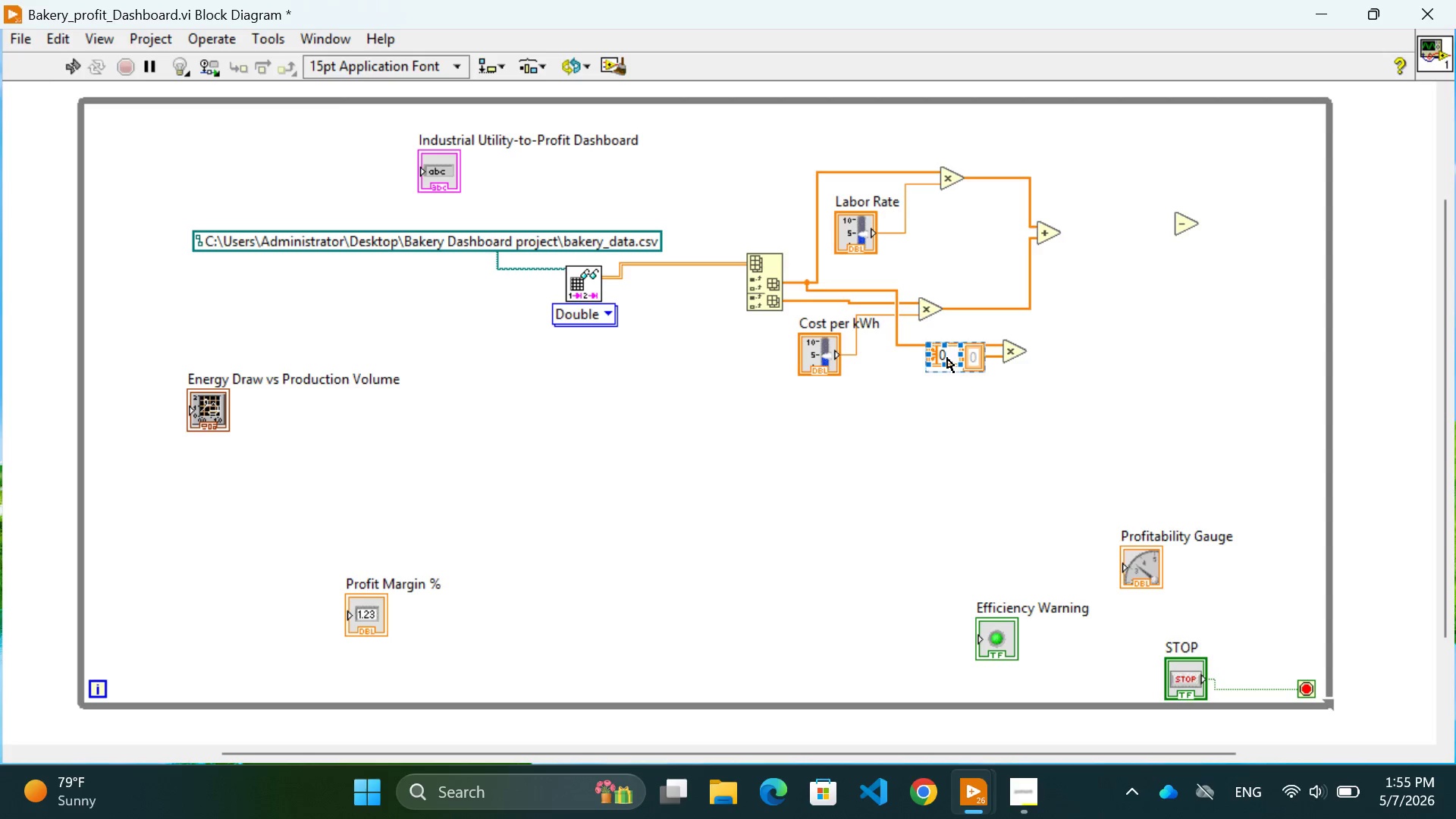 
left_click_drag(start_coordinate=[947, 358], to_coordinate=[930, 404])
 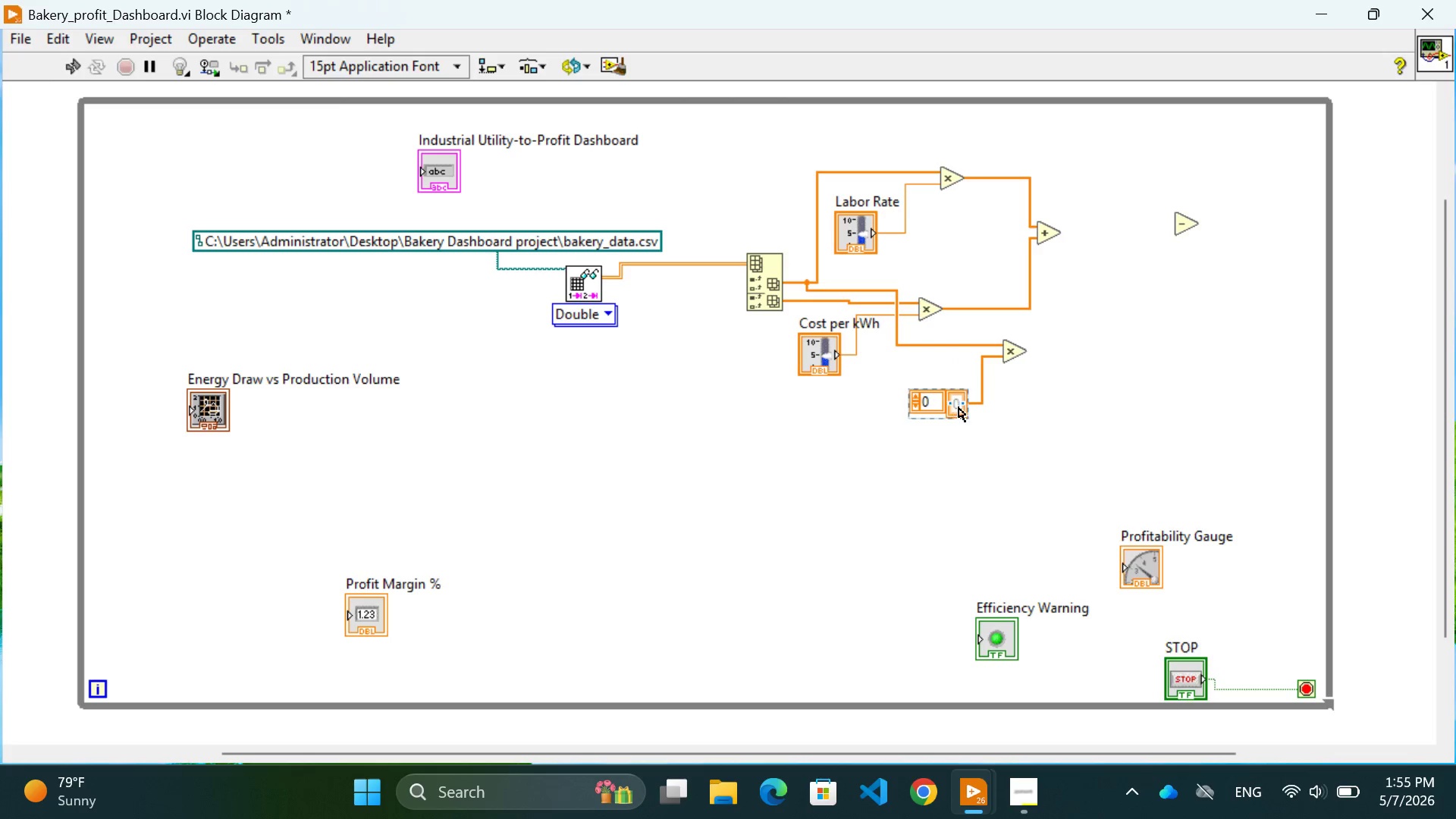 
double_click([959, 407])
 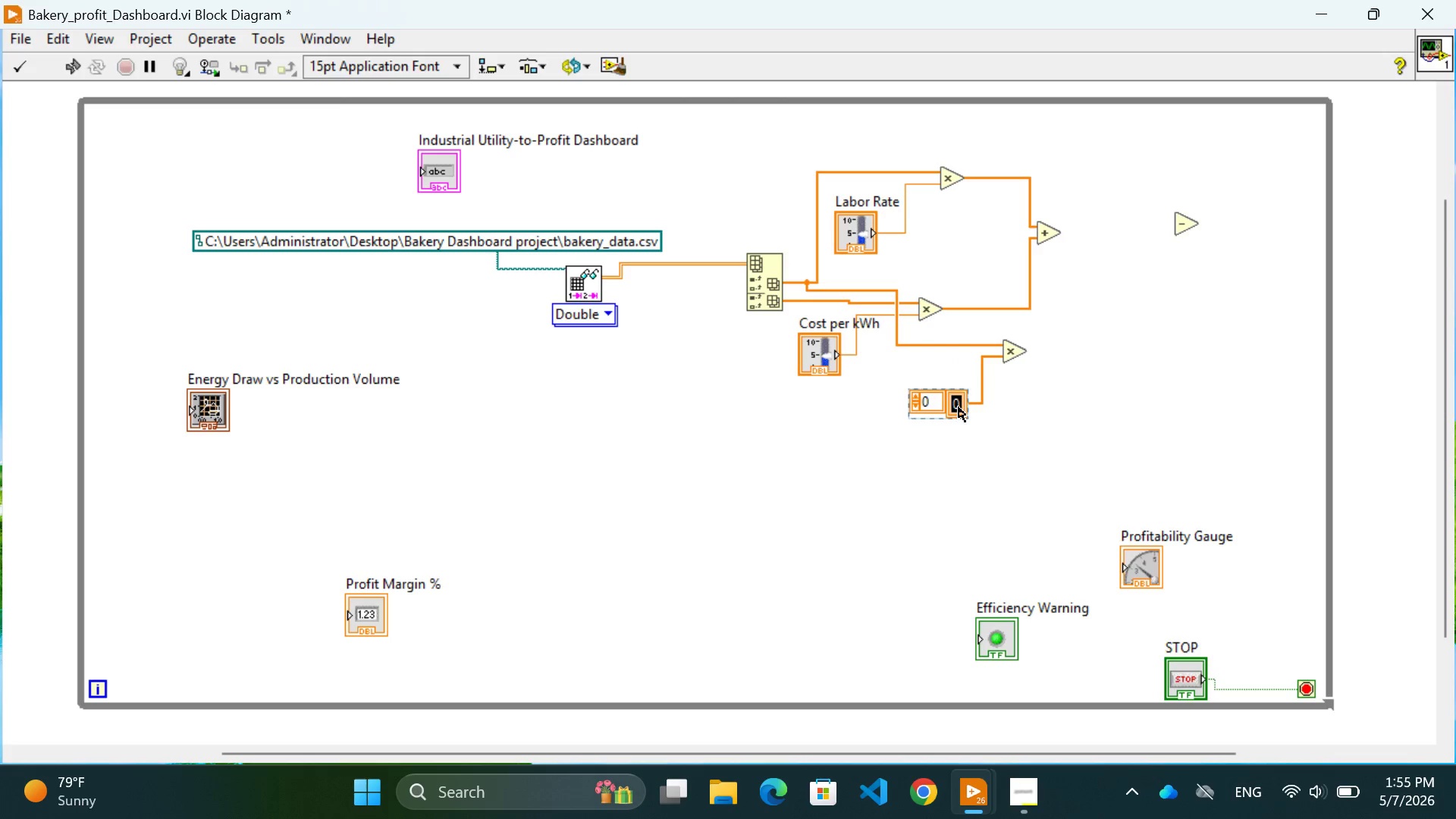 
wait(6.25)
 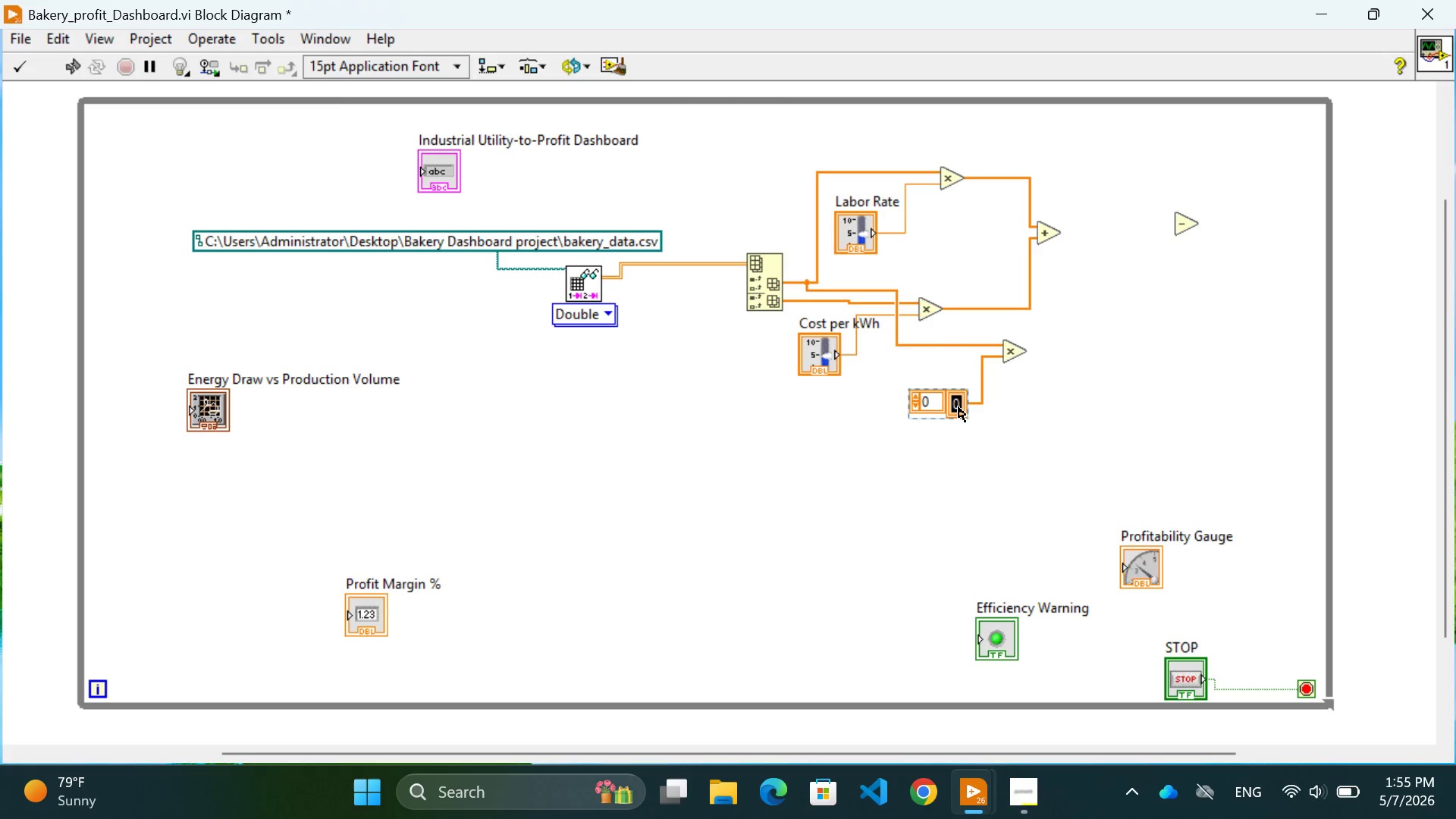 
key(5)
 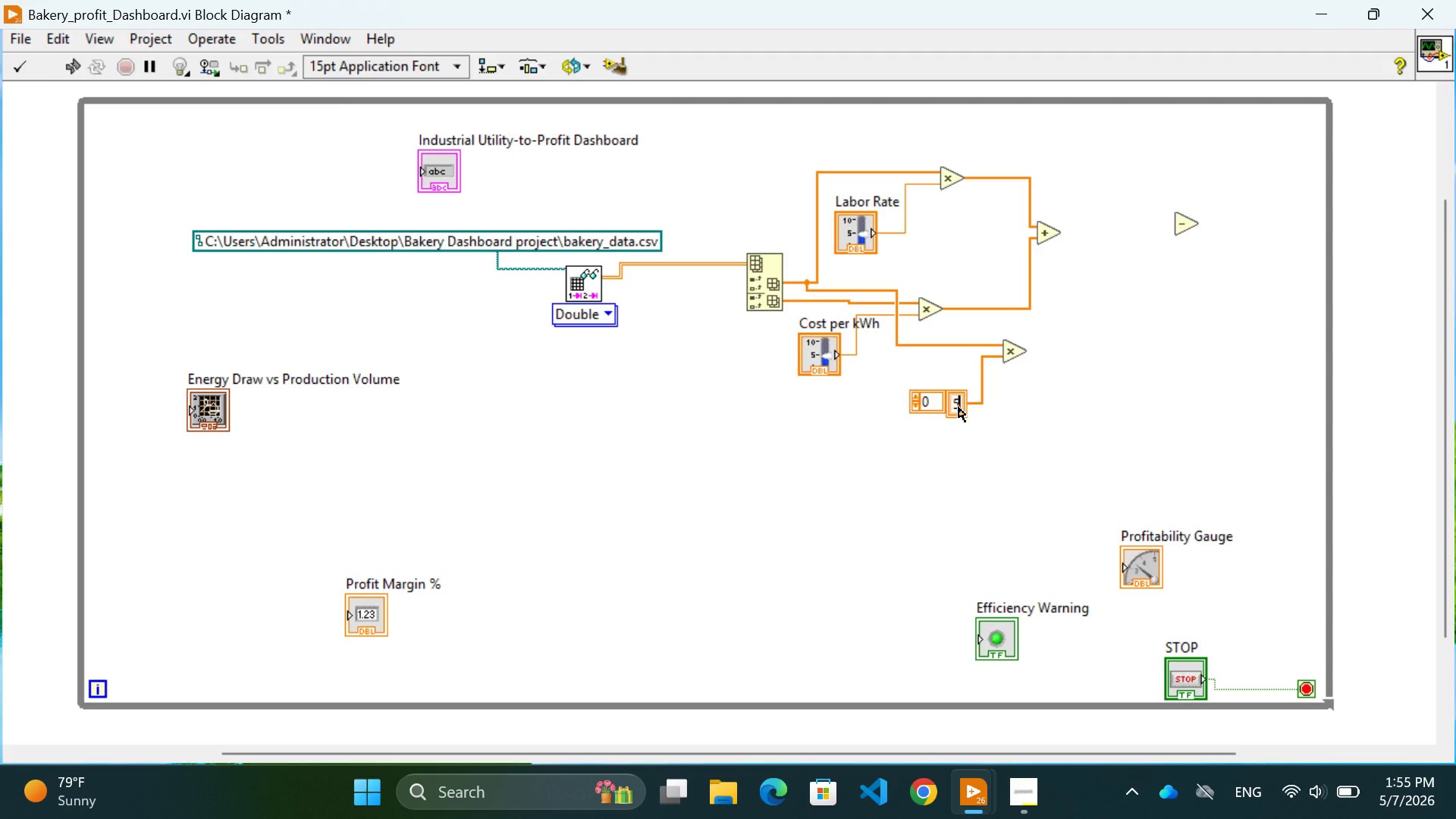 
key(Enter)
 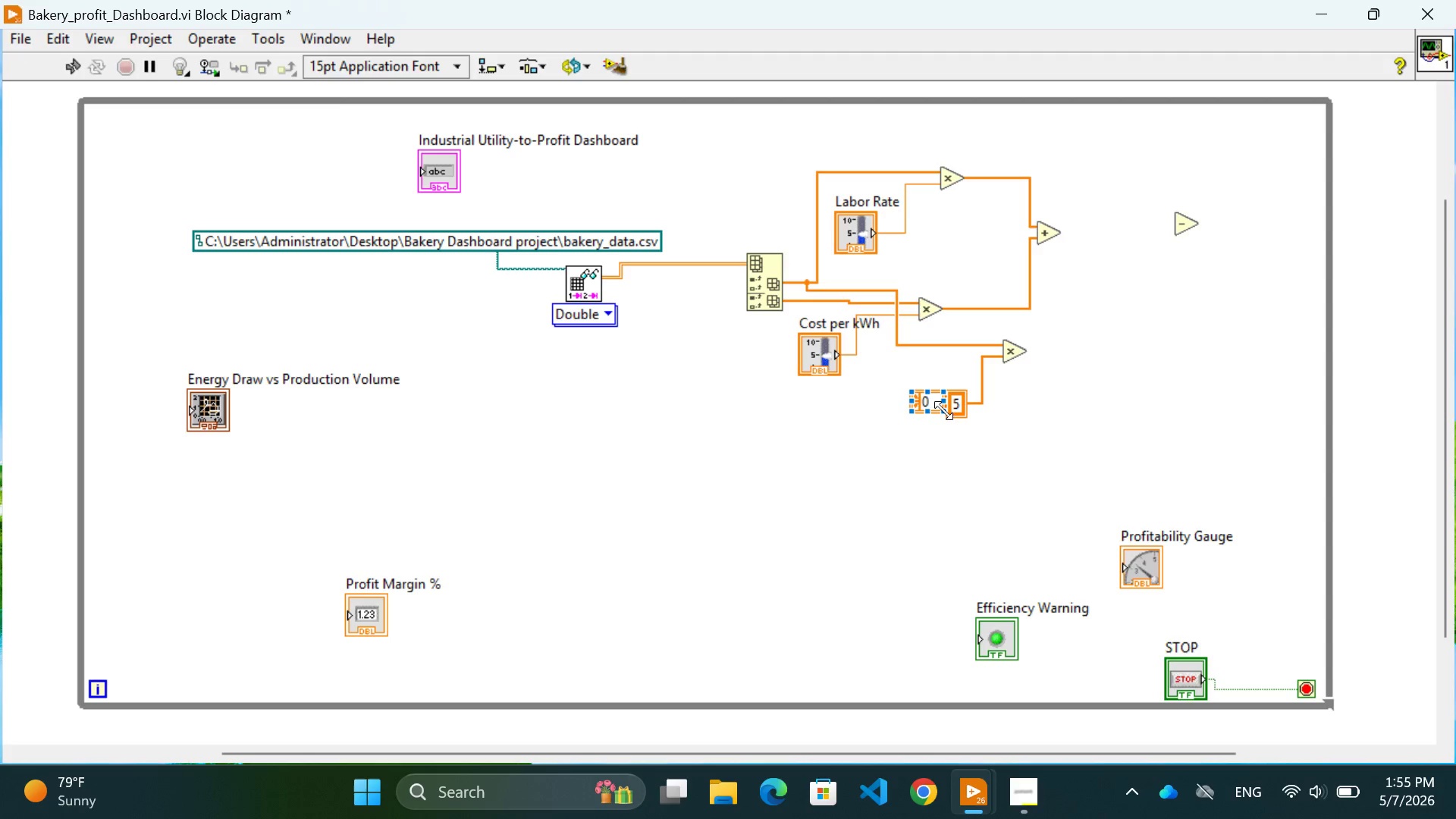 
left_click([926, 407])
 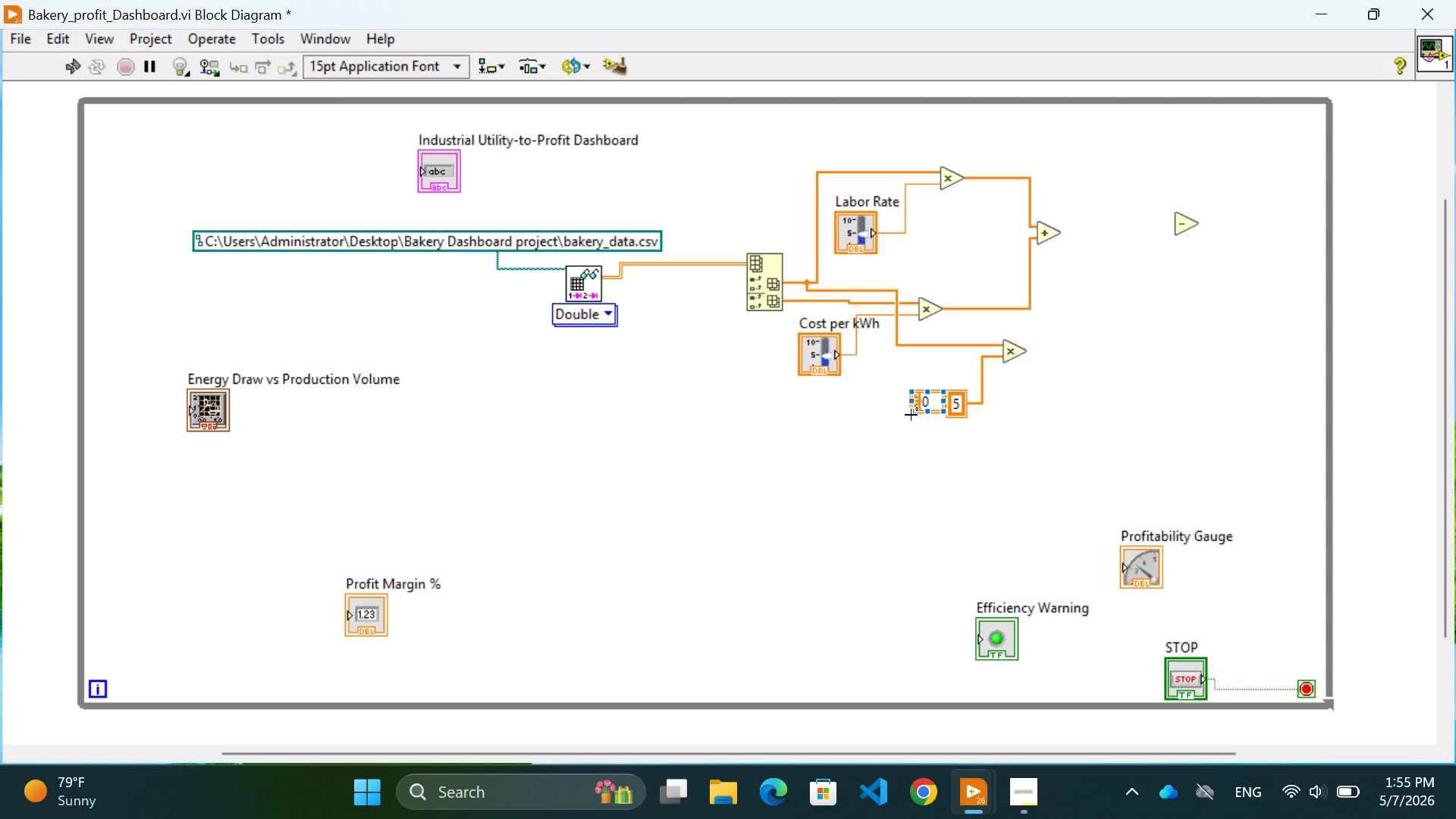 
left_click_drag(start_coordinate=[922, 406], to_coordinate=[924, 411])
 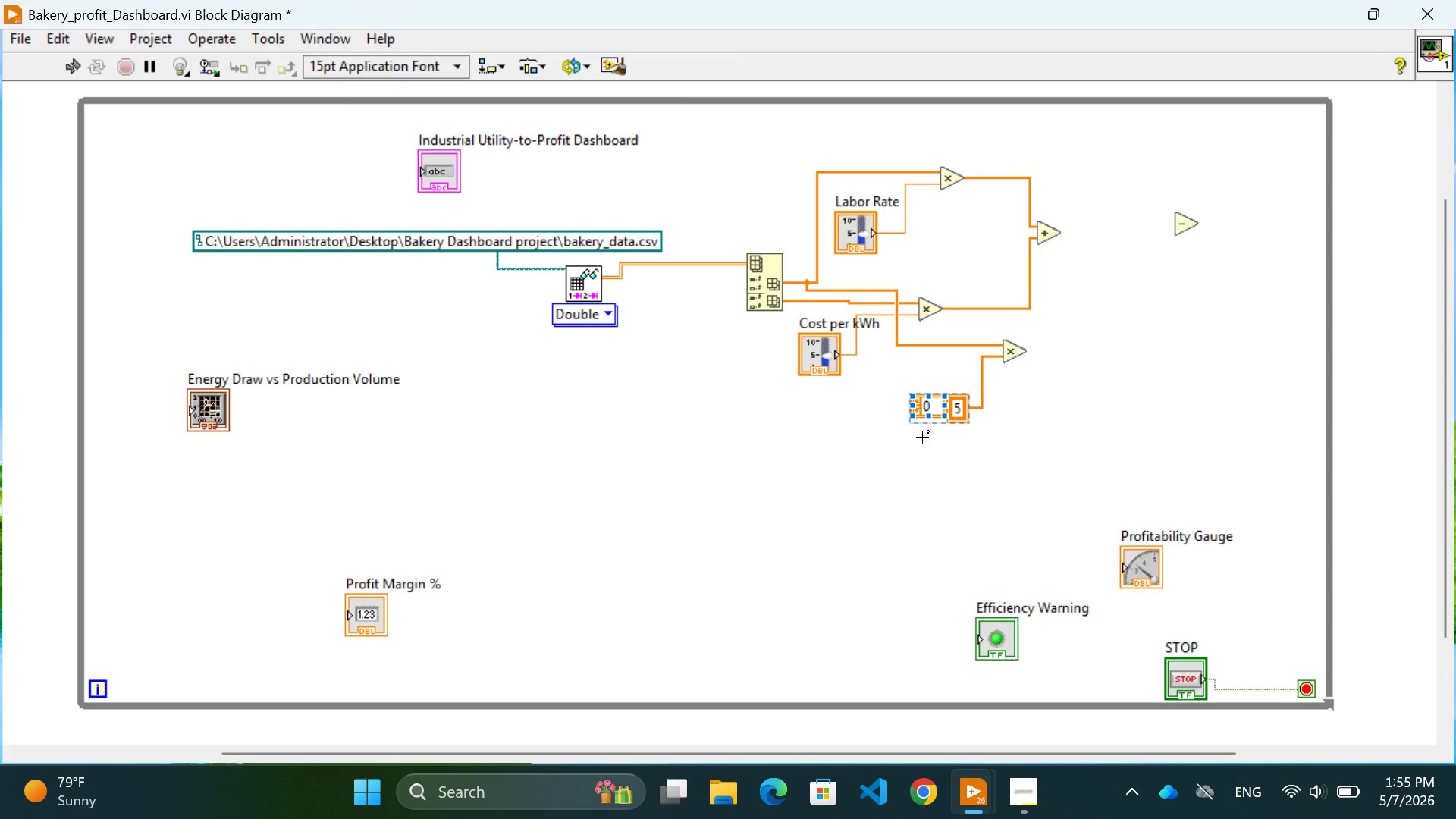 
left_click([922, 438])
 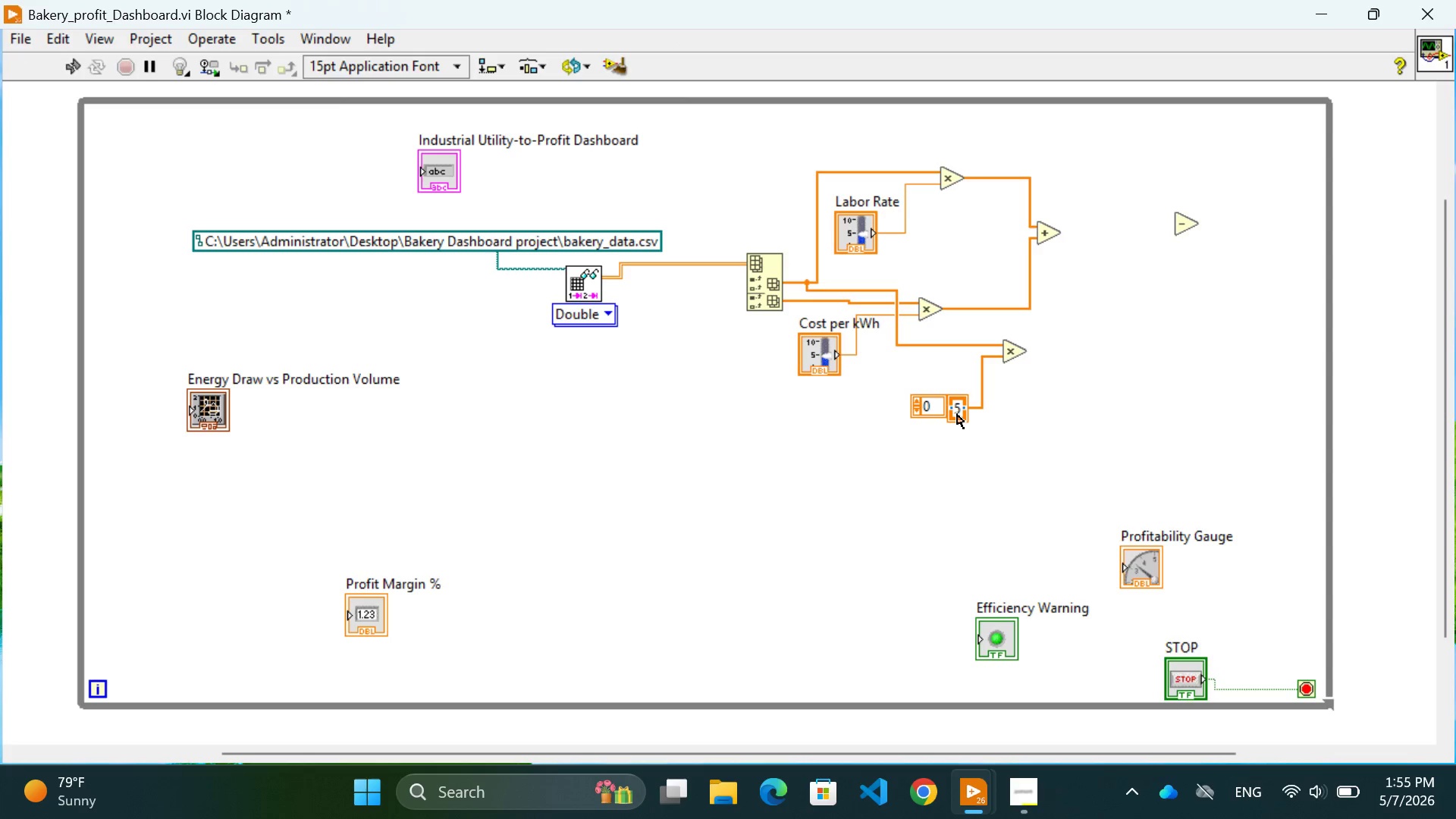 
left_click_drag(start_coordinate=[957, 414], to_coordinate=[973, 386])
 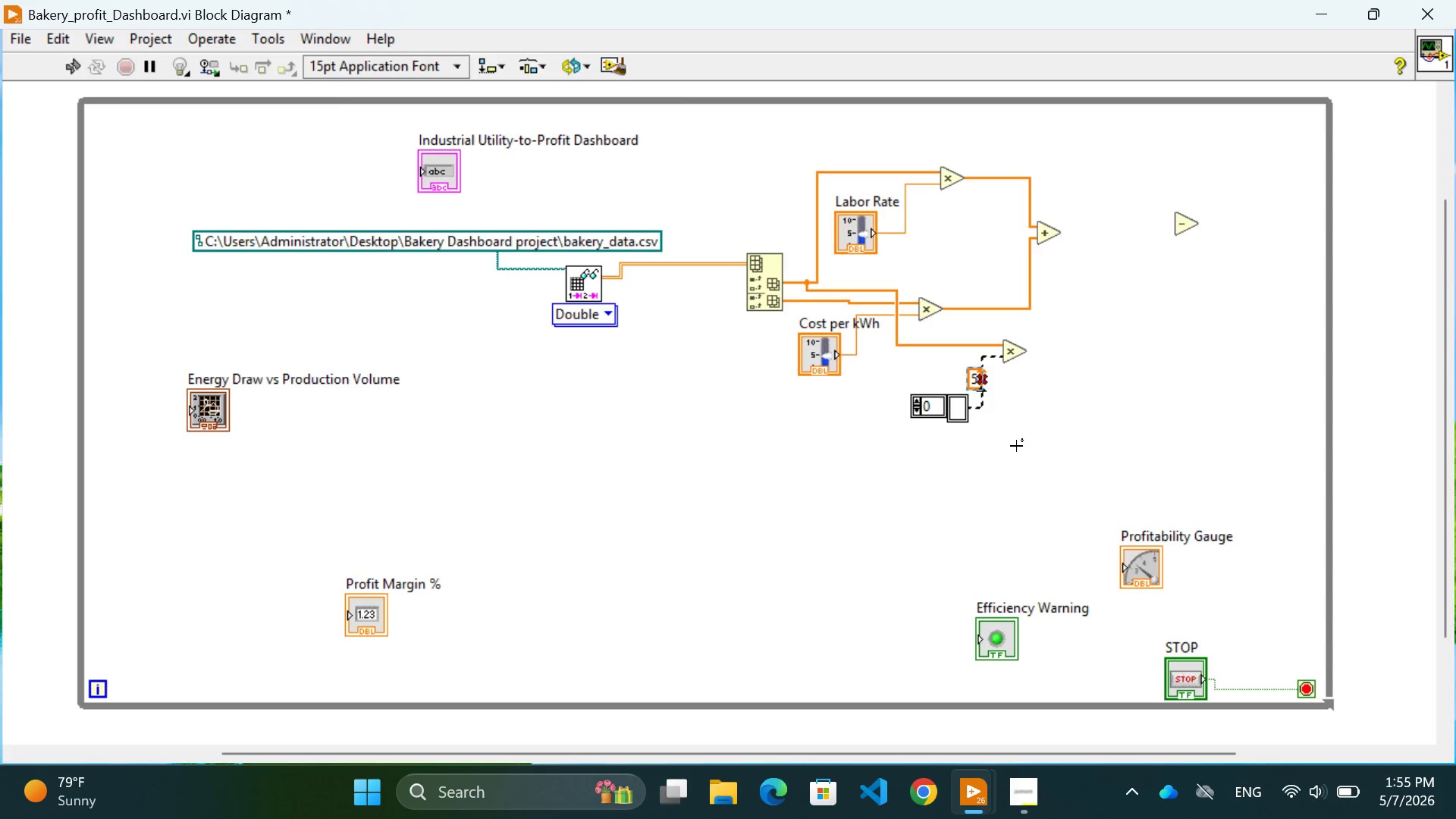 
left_click([1016, 446])
 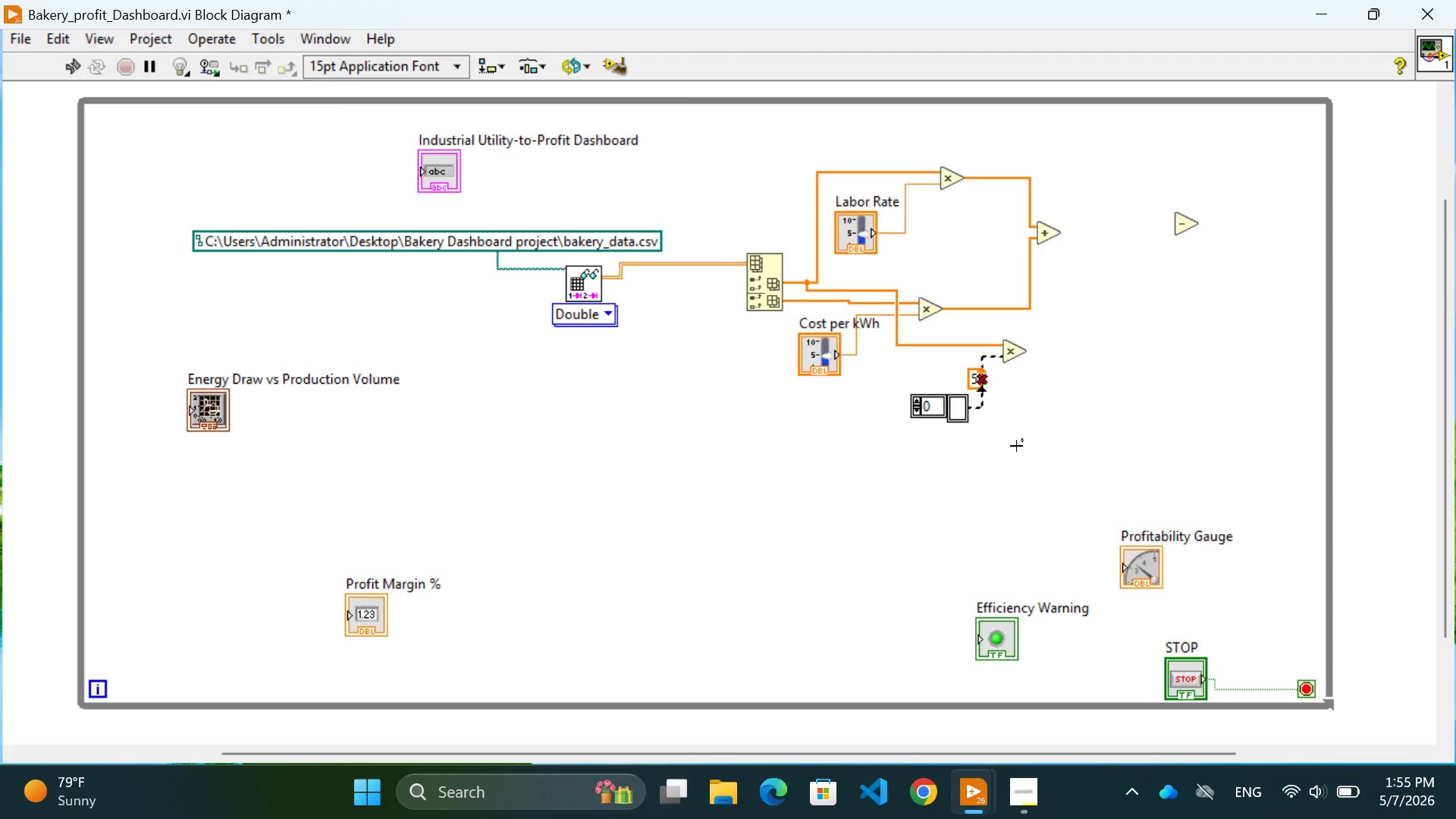 
key(Control+Z)
 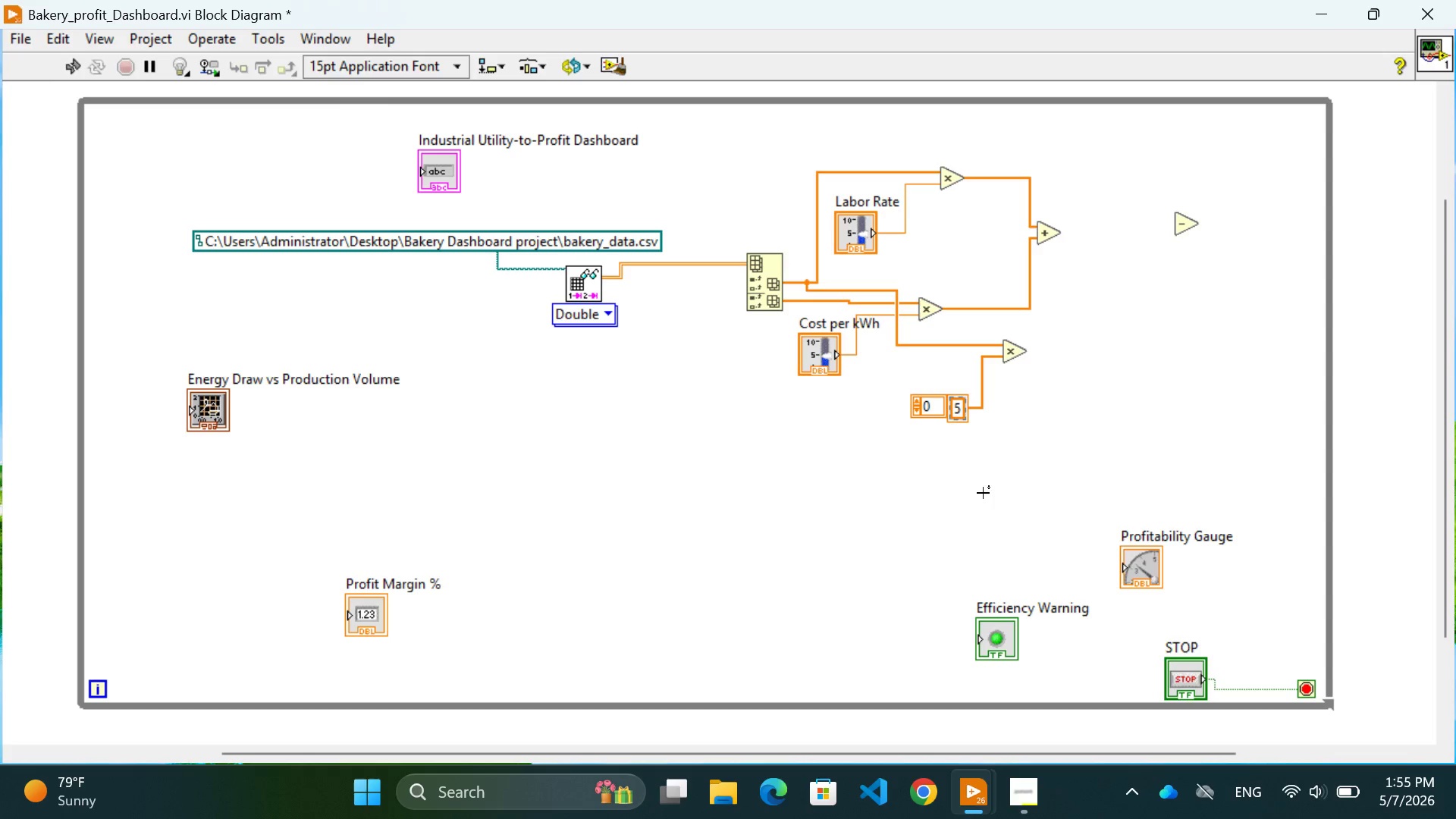 
left_click([982, 494])
 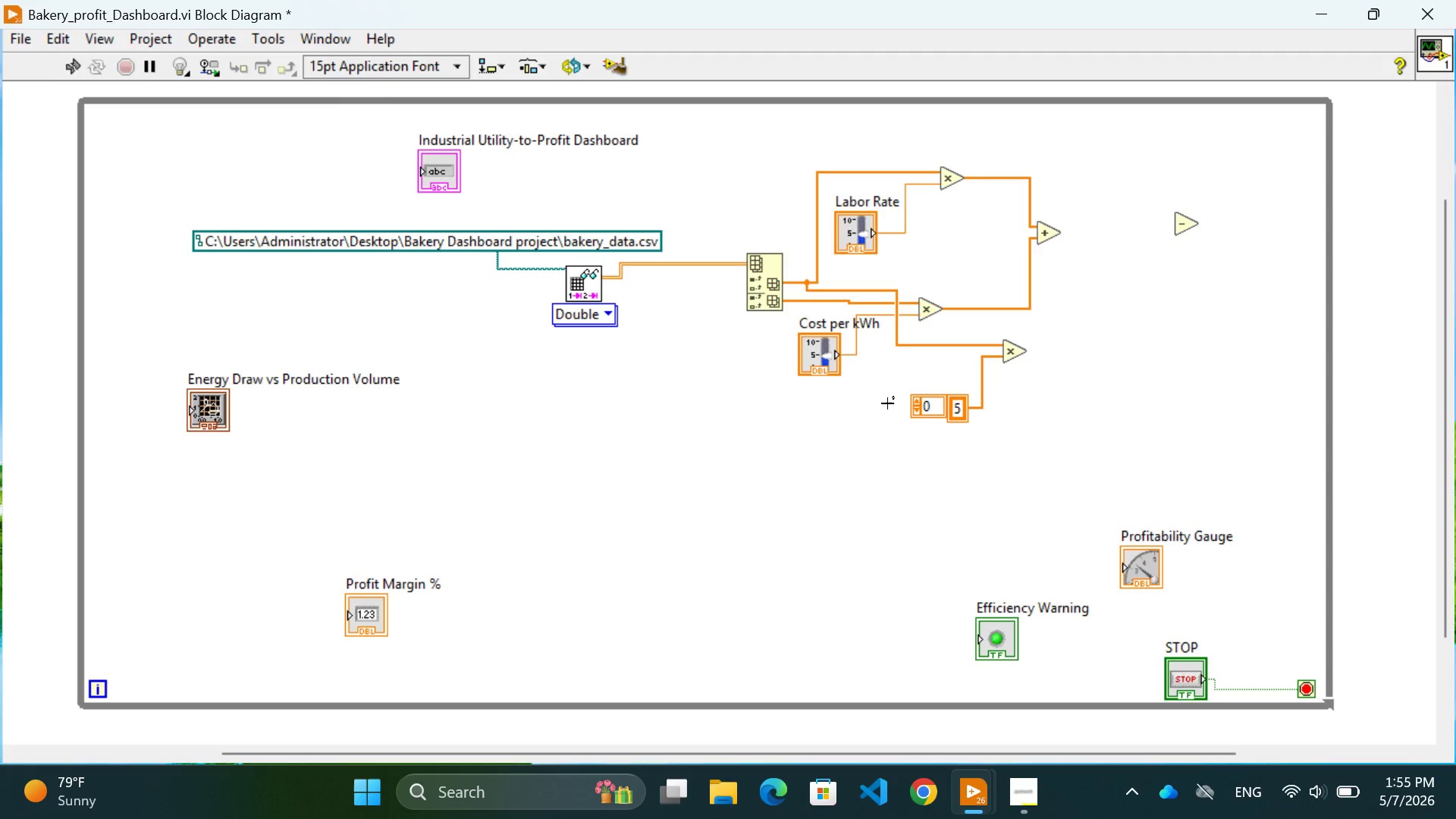 
left_click_drag(start_coordinate=[885, 398], to_coordinate=[973, 424])
 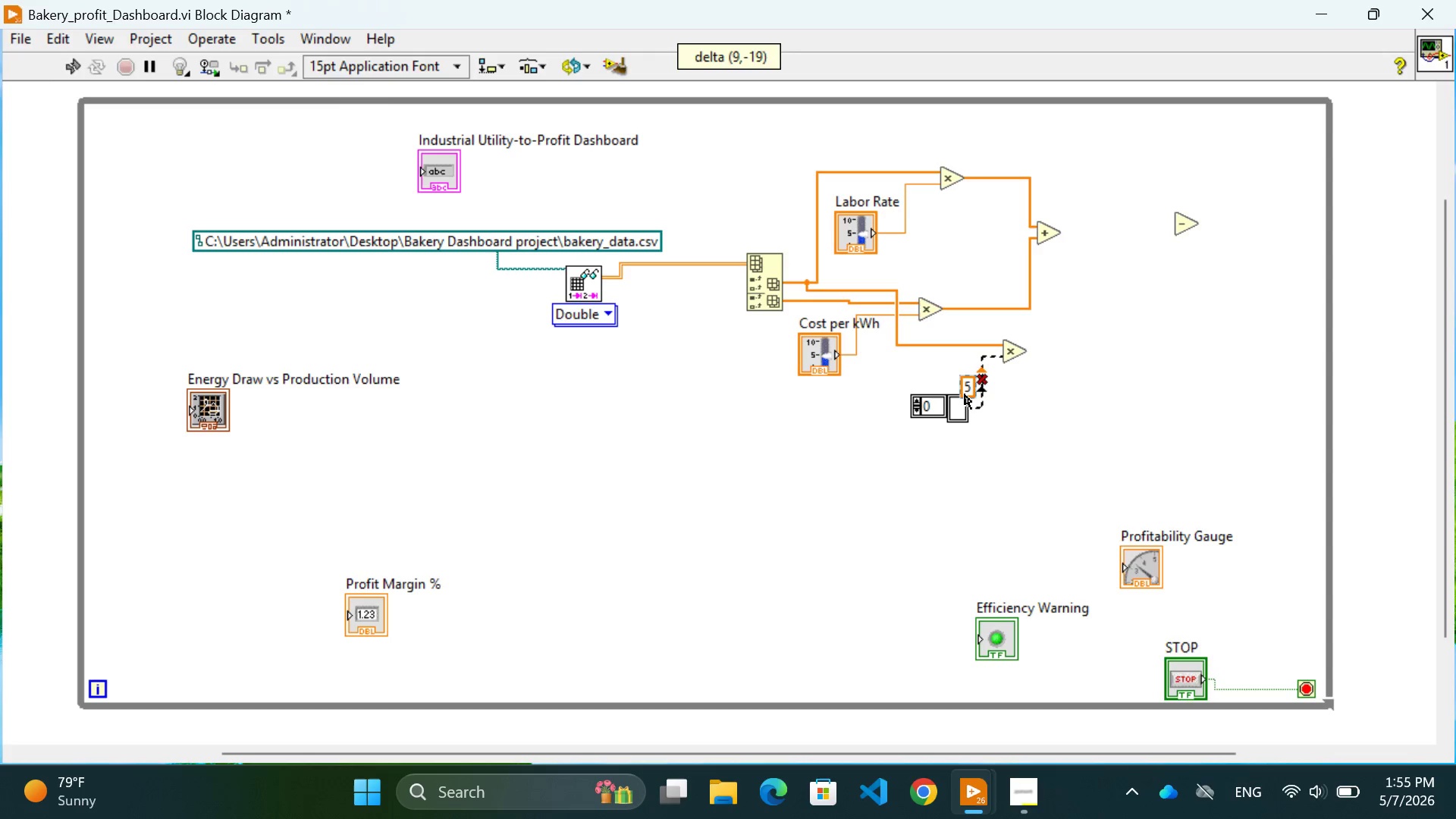 
wait(6.3)
 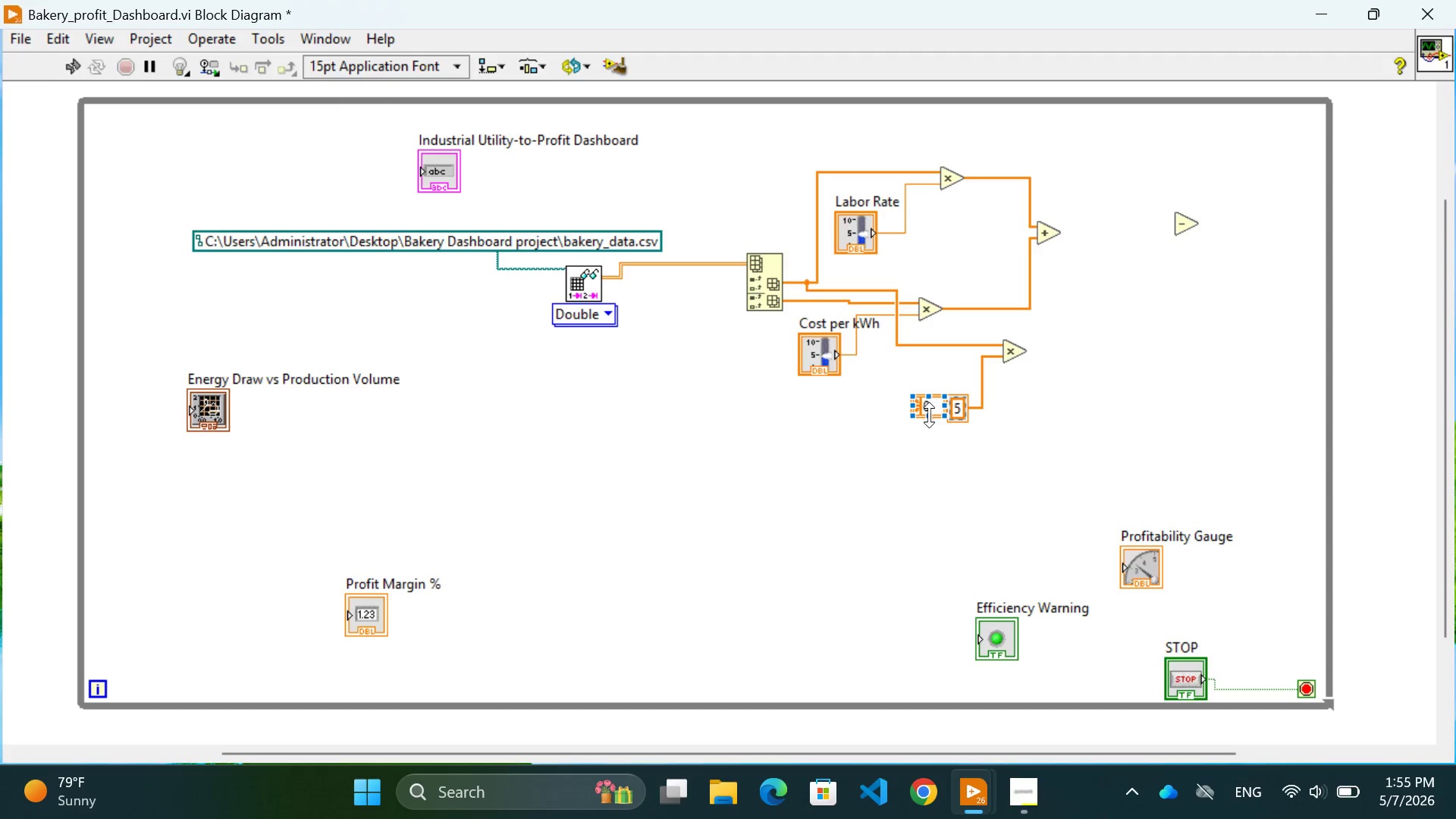 
left_click([927, 415])
 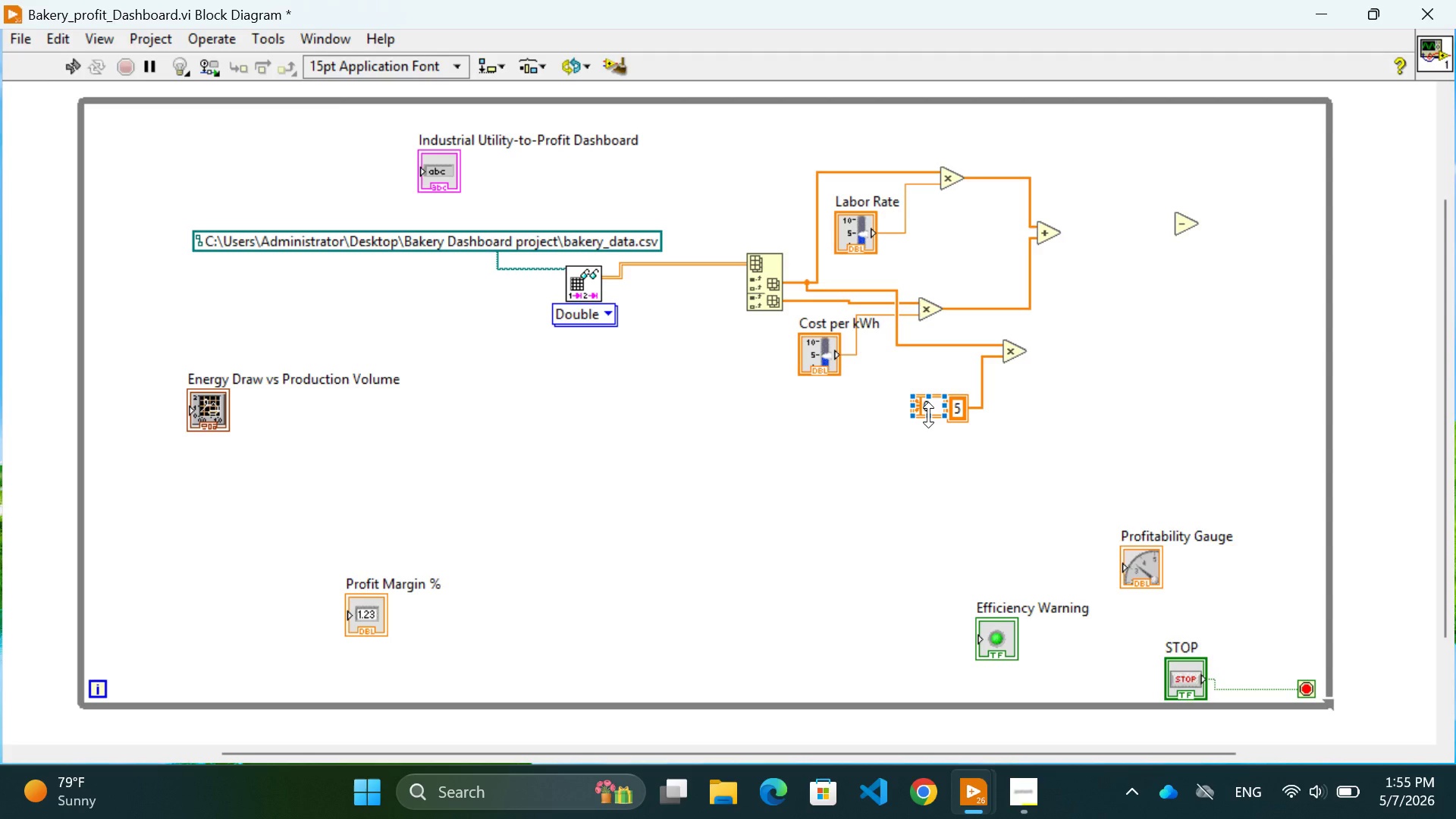 
key(Backspace)
 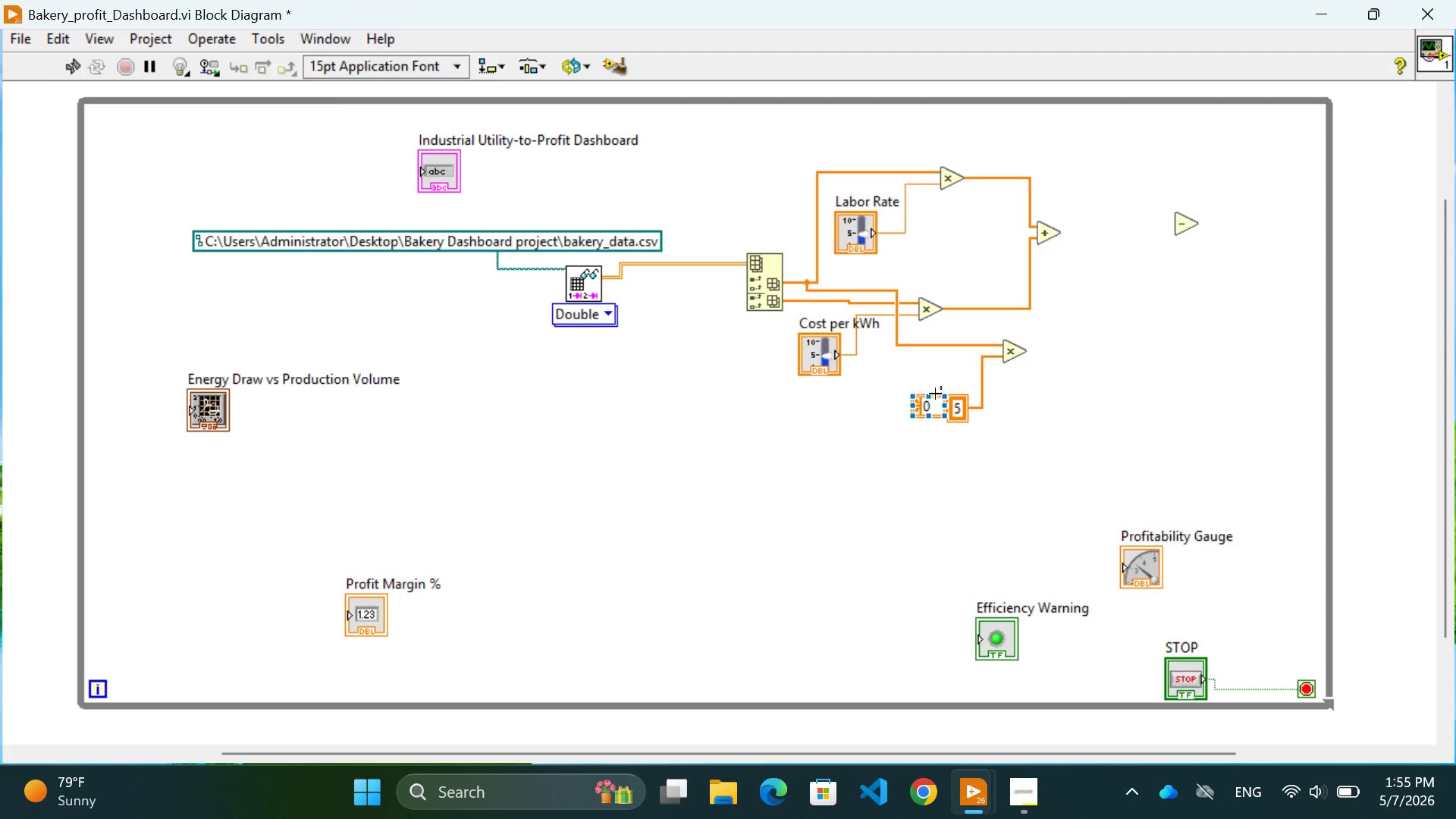 
left_click([935, 394])
 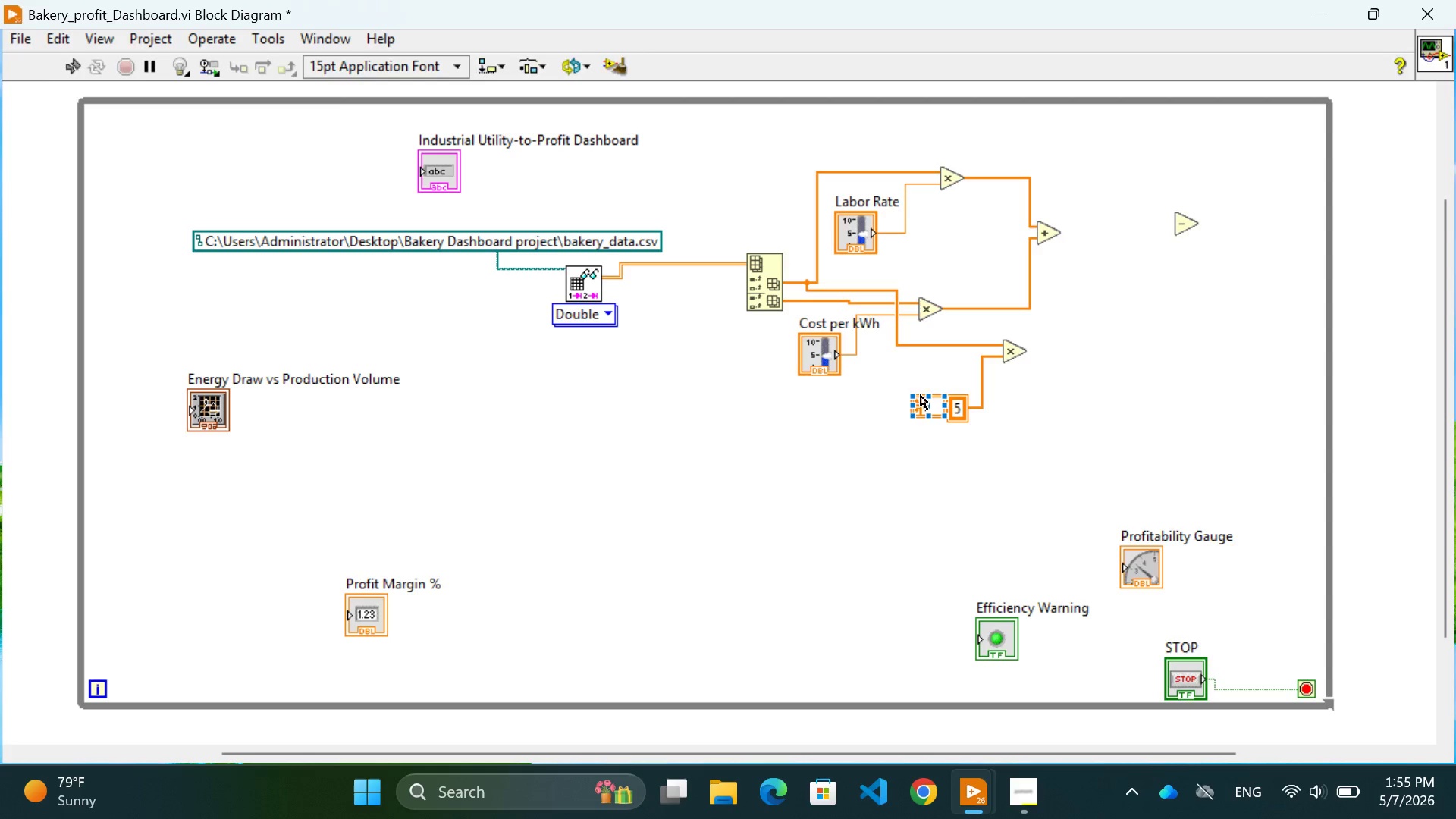 
left_click([921, 395])
 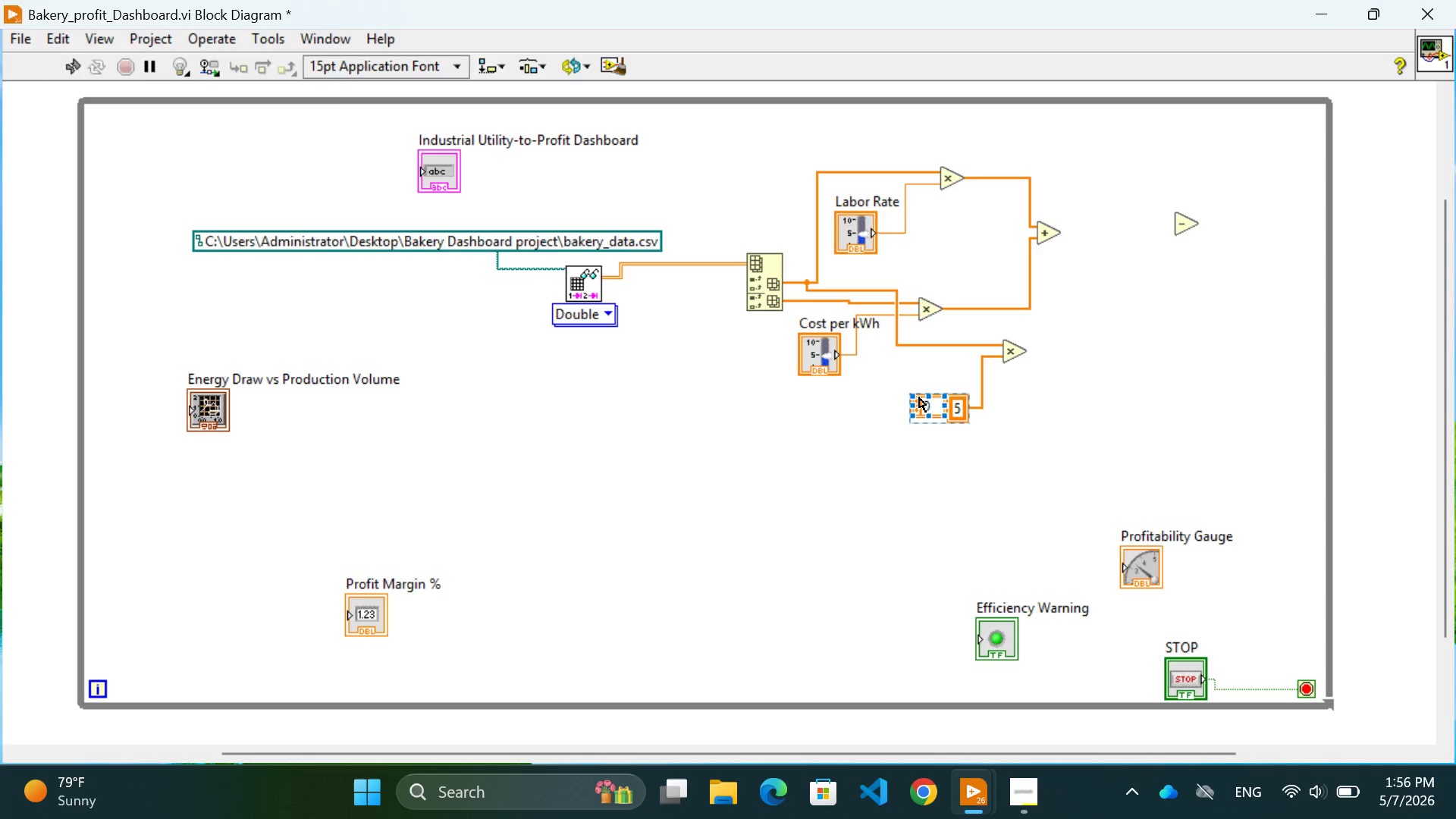 
key(Backspace)
 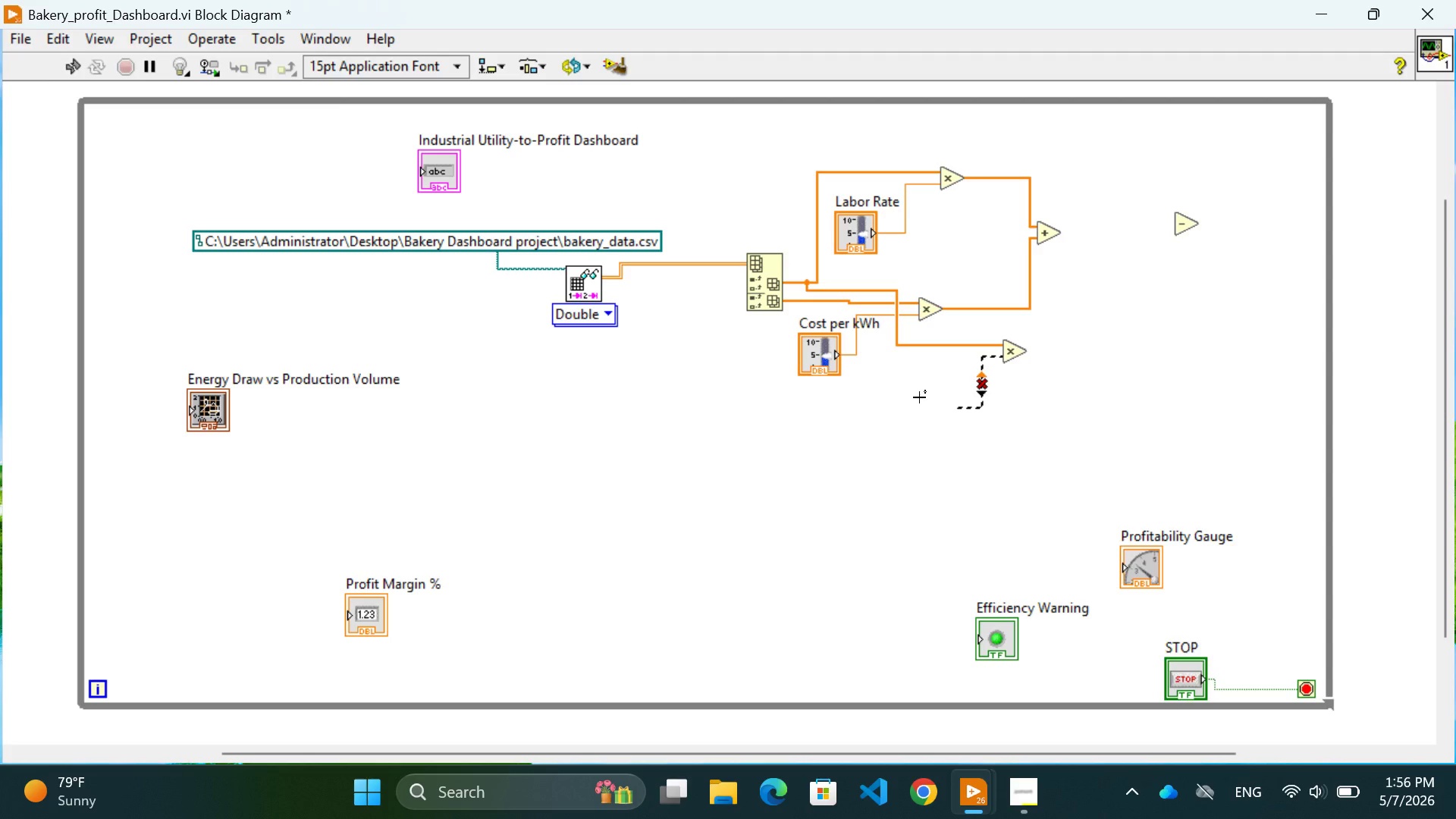 
key(Control+Z)
 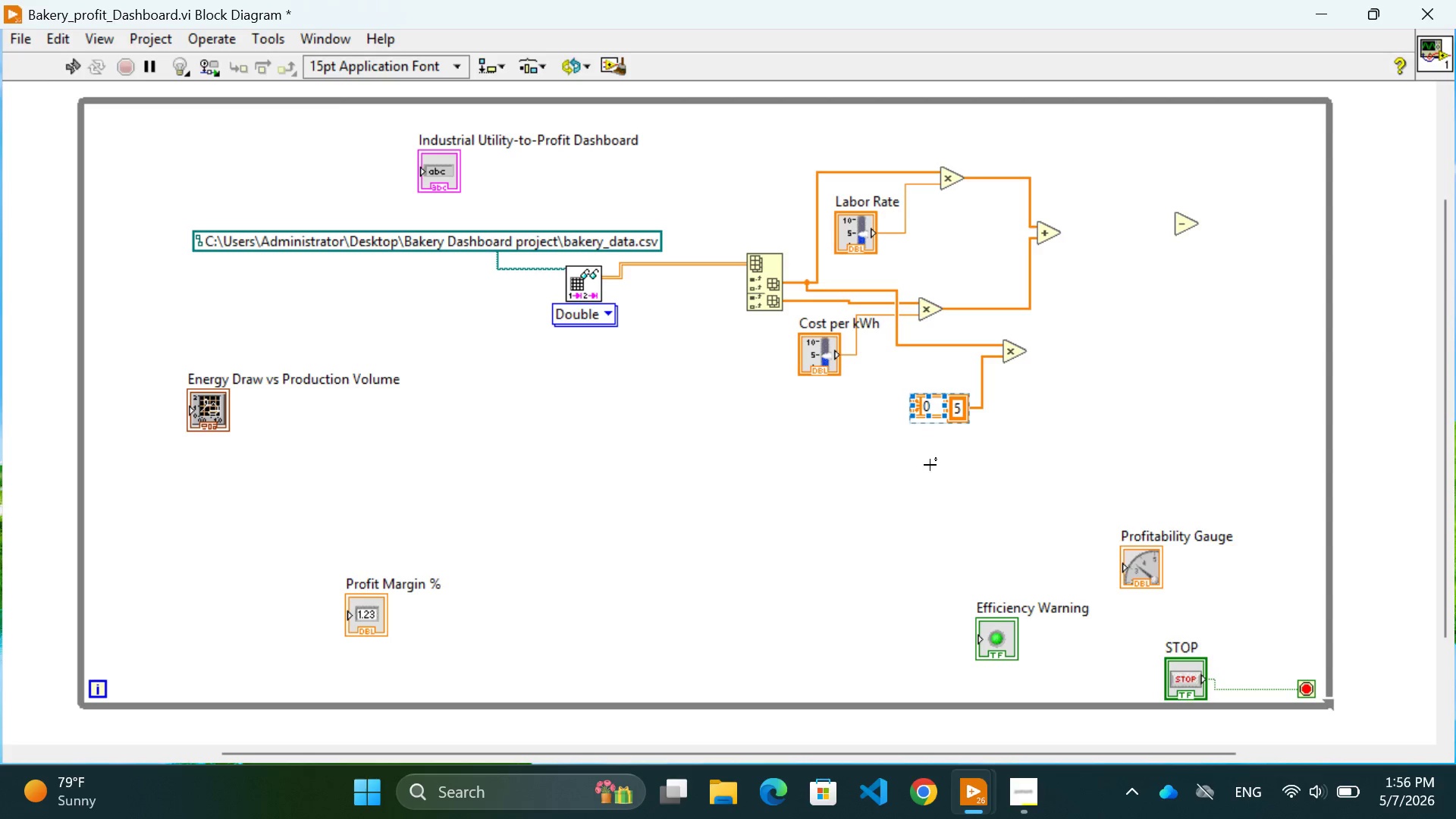 
left_click([930, 465])
 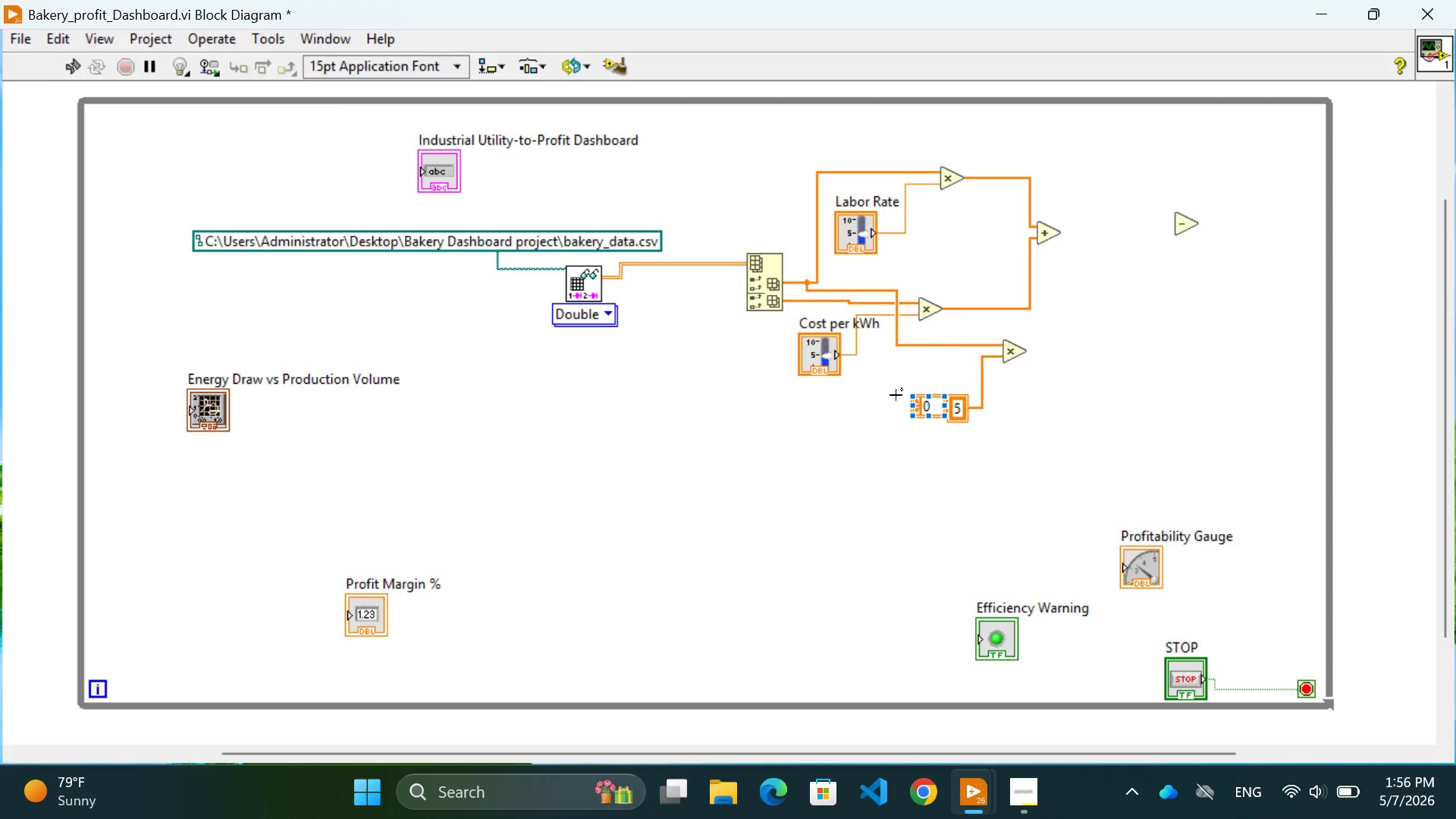 
left_click_drag(start_coordinate=[890, 387], to_coordinate=[1002, 444])
 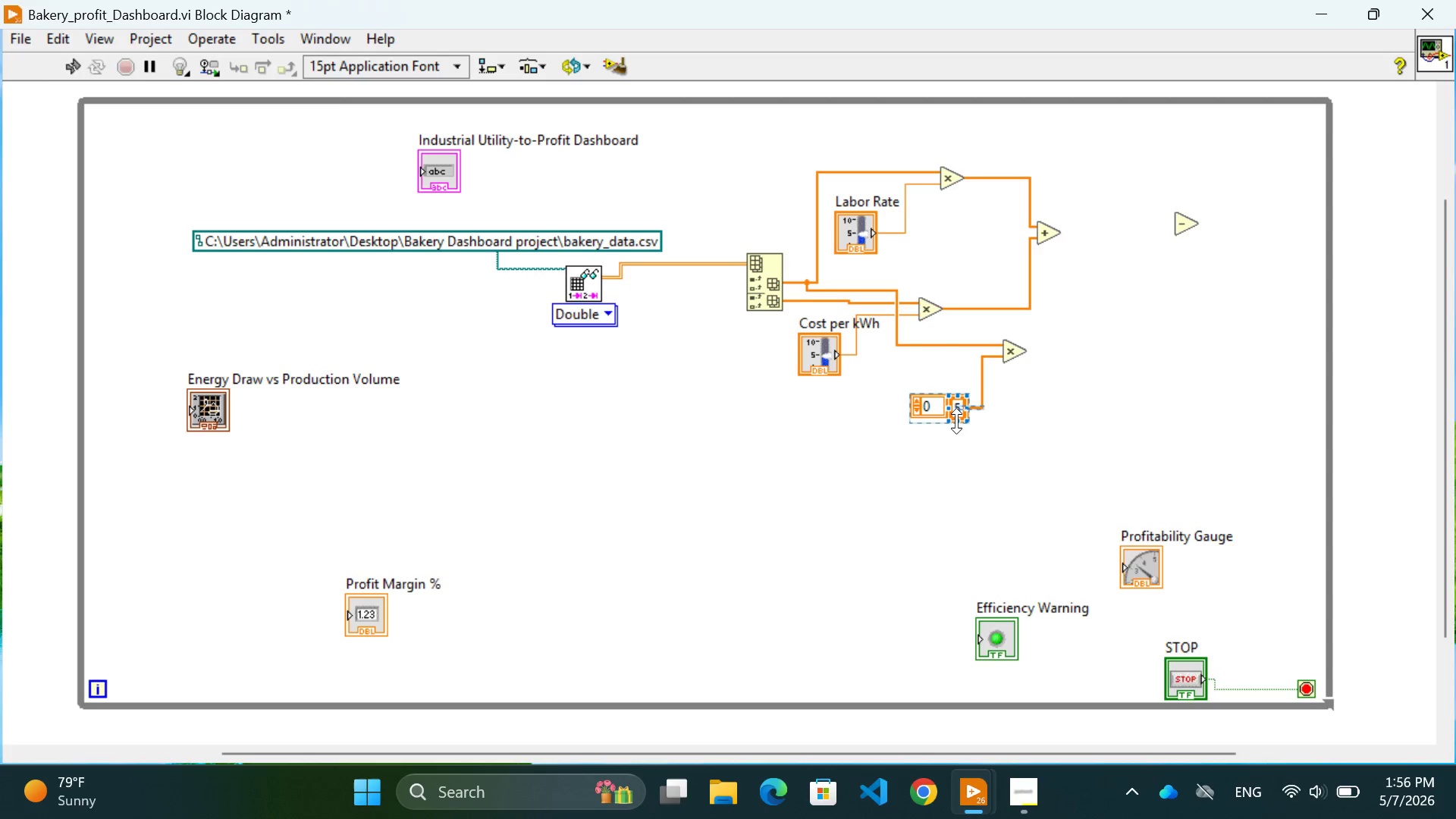 
left_click_drag(start_coordinate=[956, 419], to_coordinate=[973, 406])
 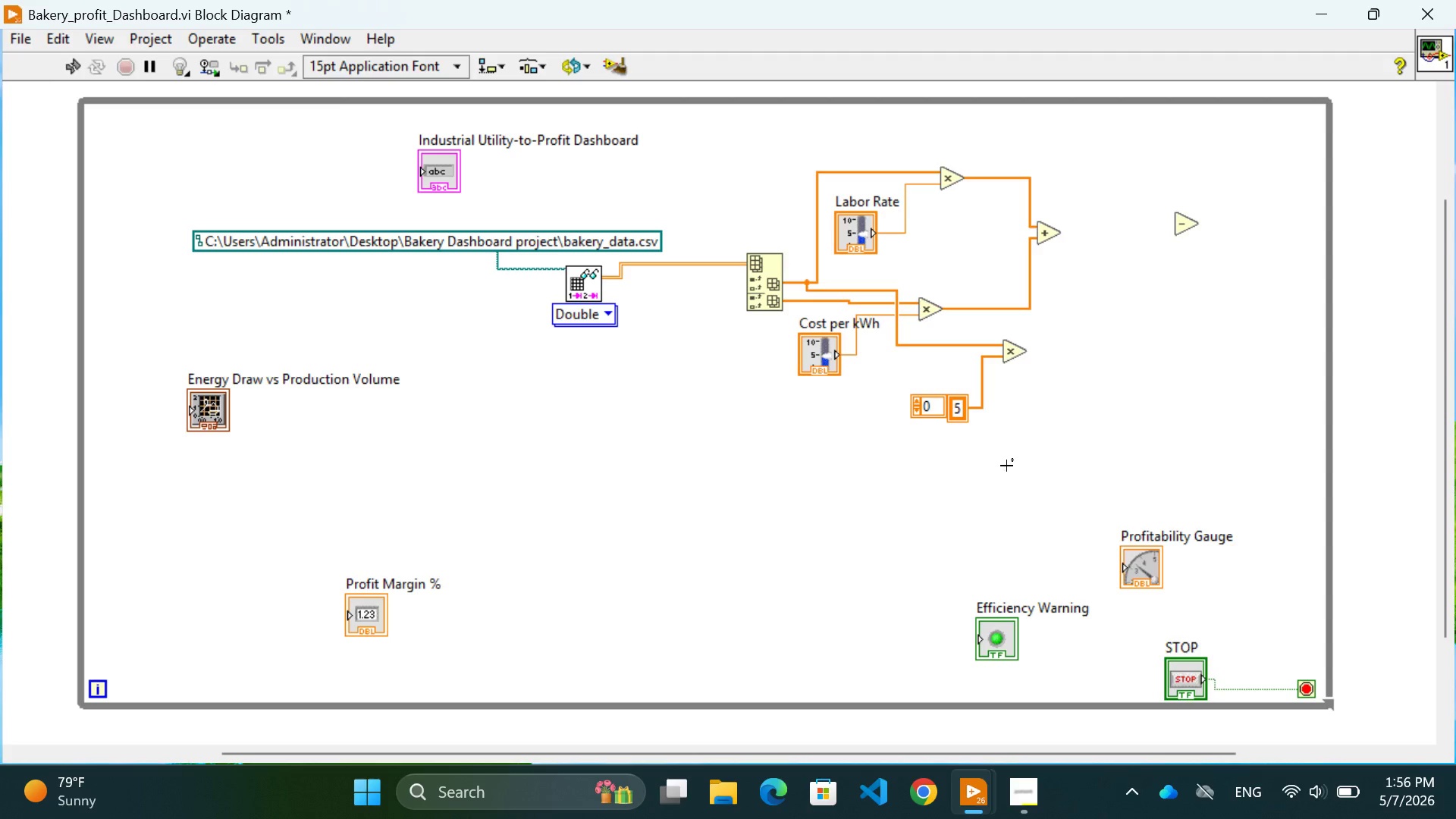 
left_click([1007, 466])
 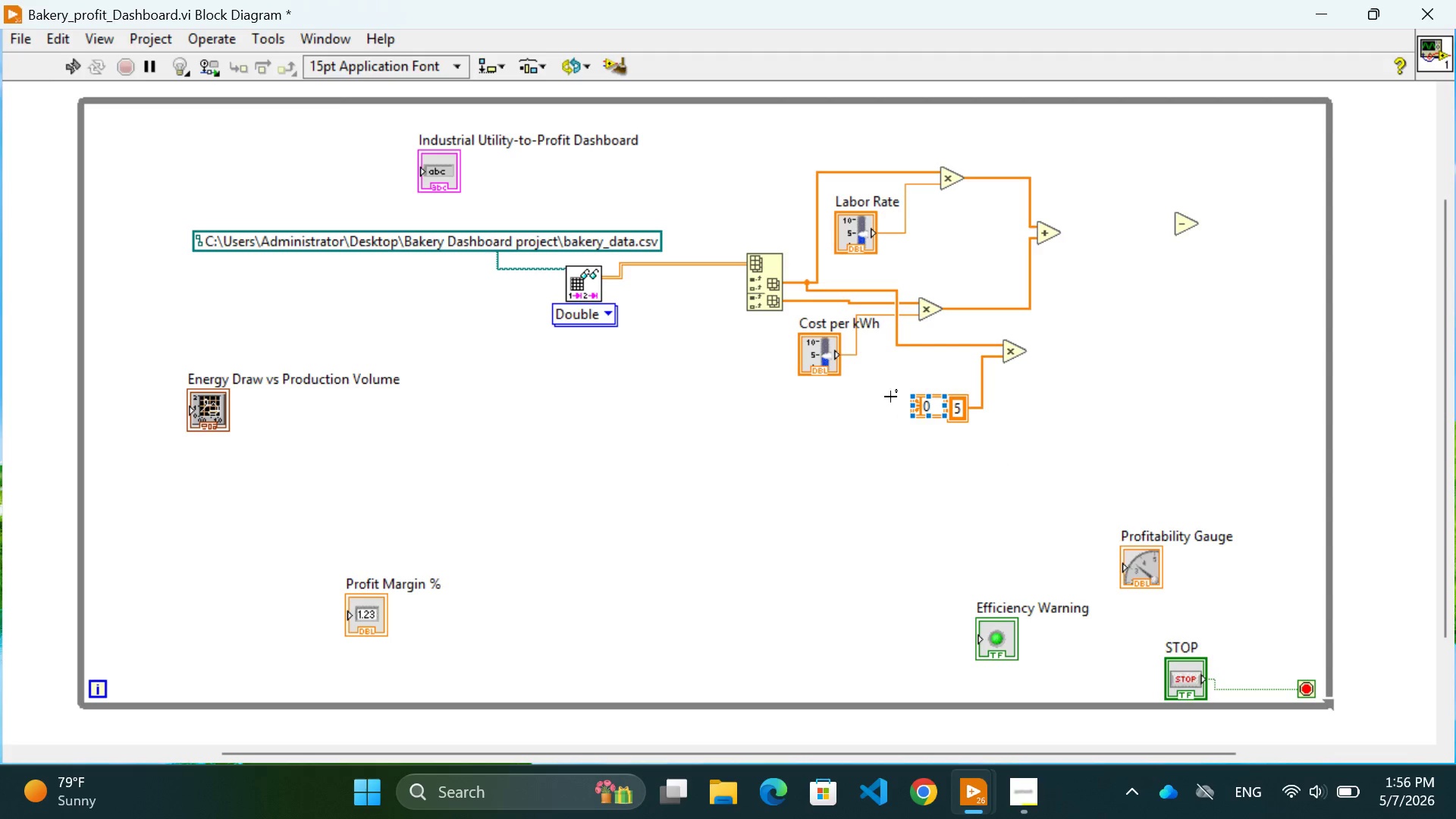 
left_click_drag(start_coordinate=[884, 391], to_coordinate=[1017, 456])
 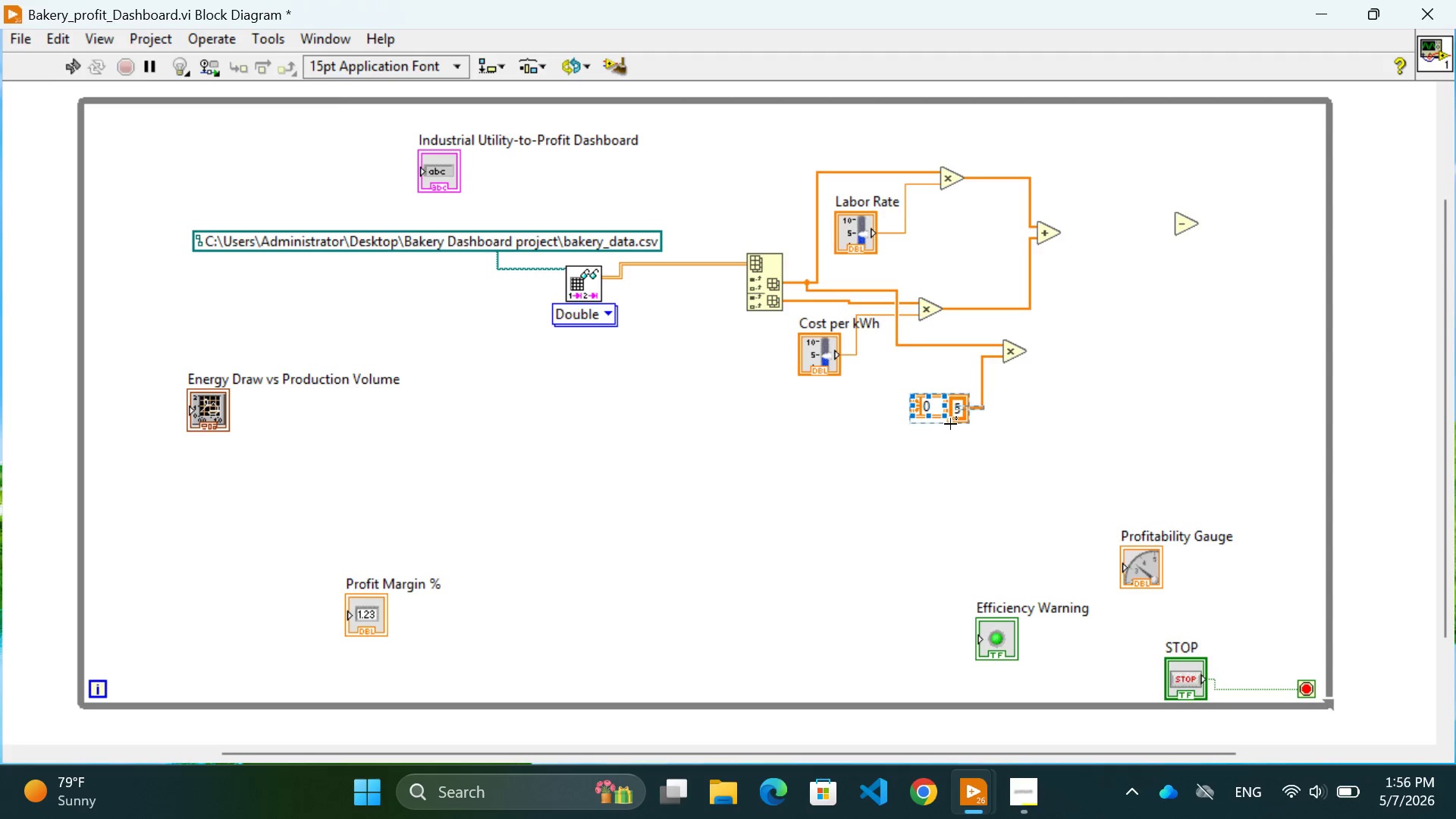 
left_click_drag(start_coordinate=[962, 419], to_coordinate=[980, 398])
 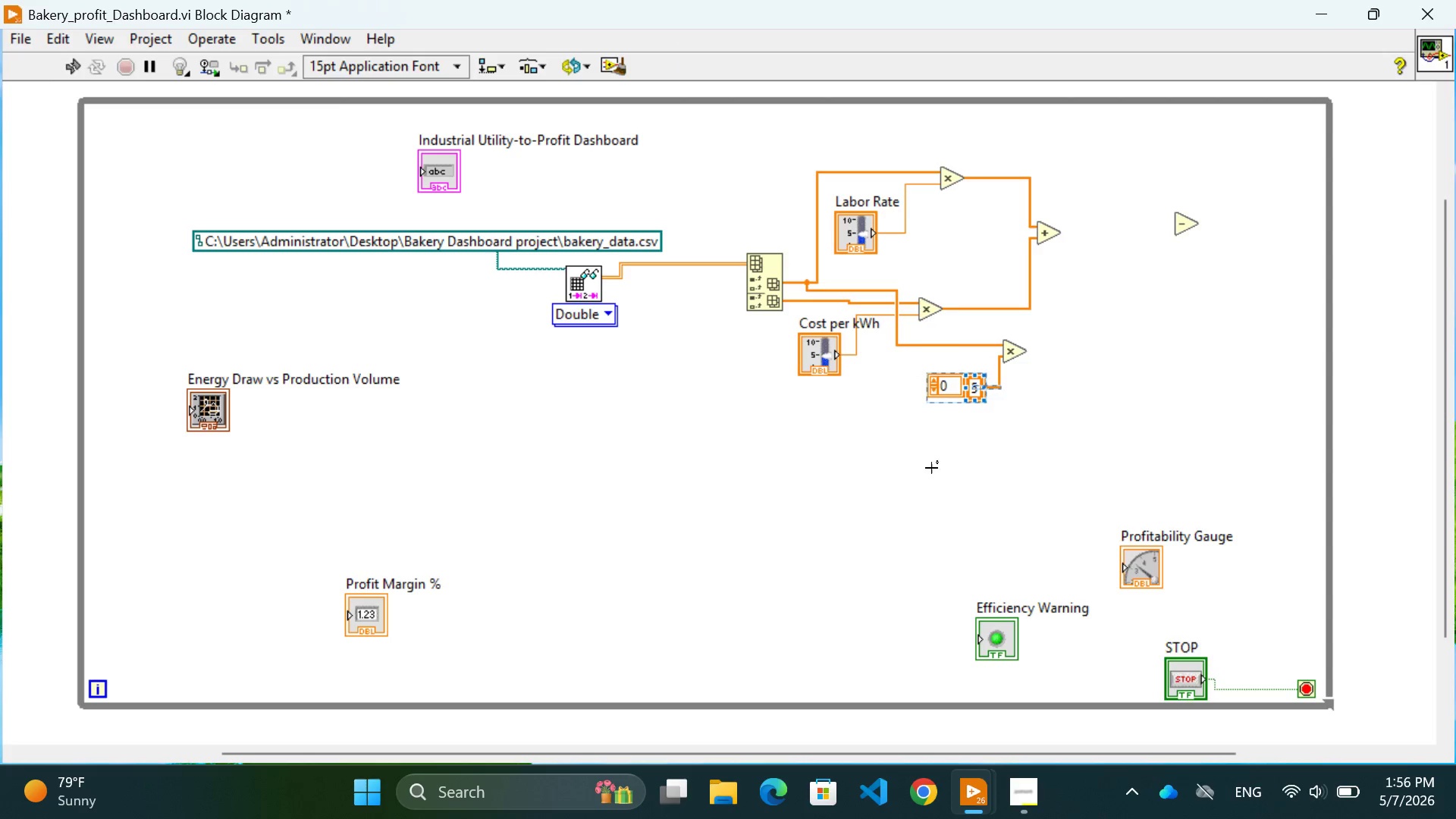 
left_click([927, 469])
 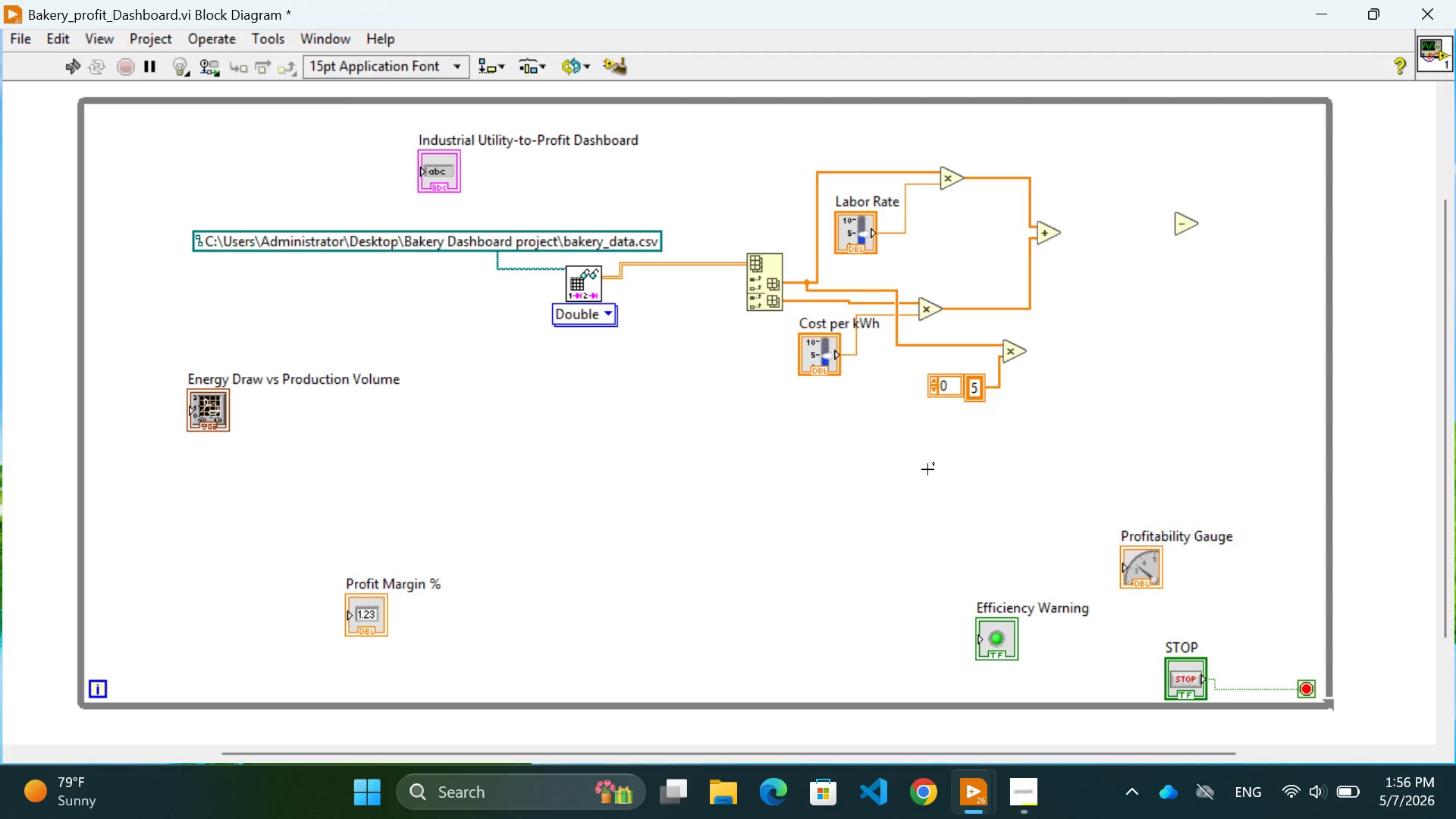 
wait(15.53)
 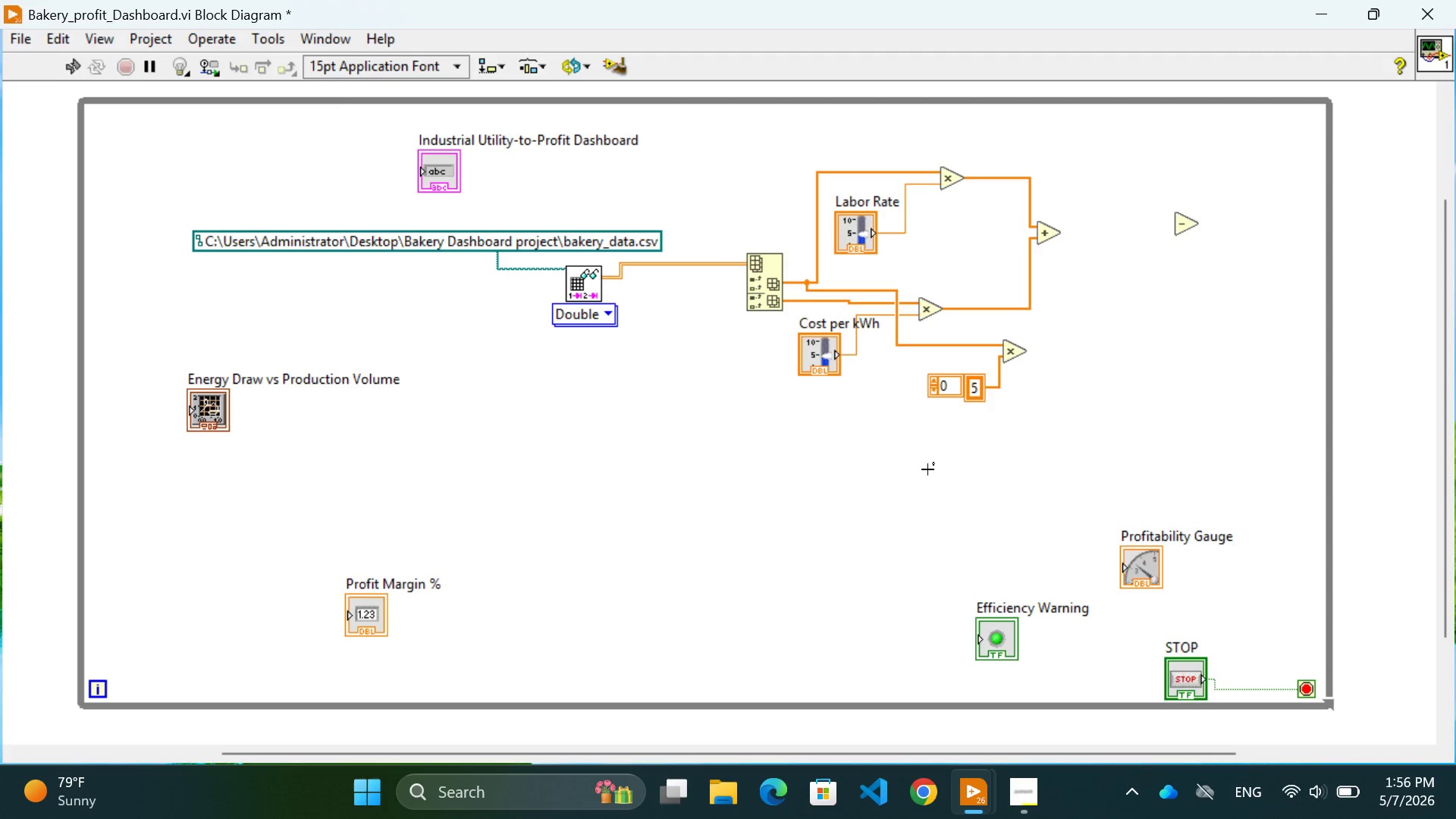 
left_click_drag(start_coordinate=[817, 350], to_coordinate=[785, 362])
 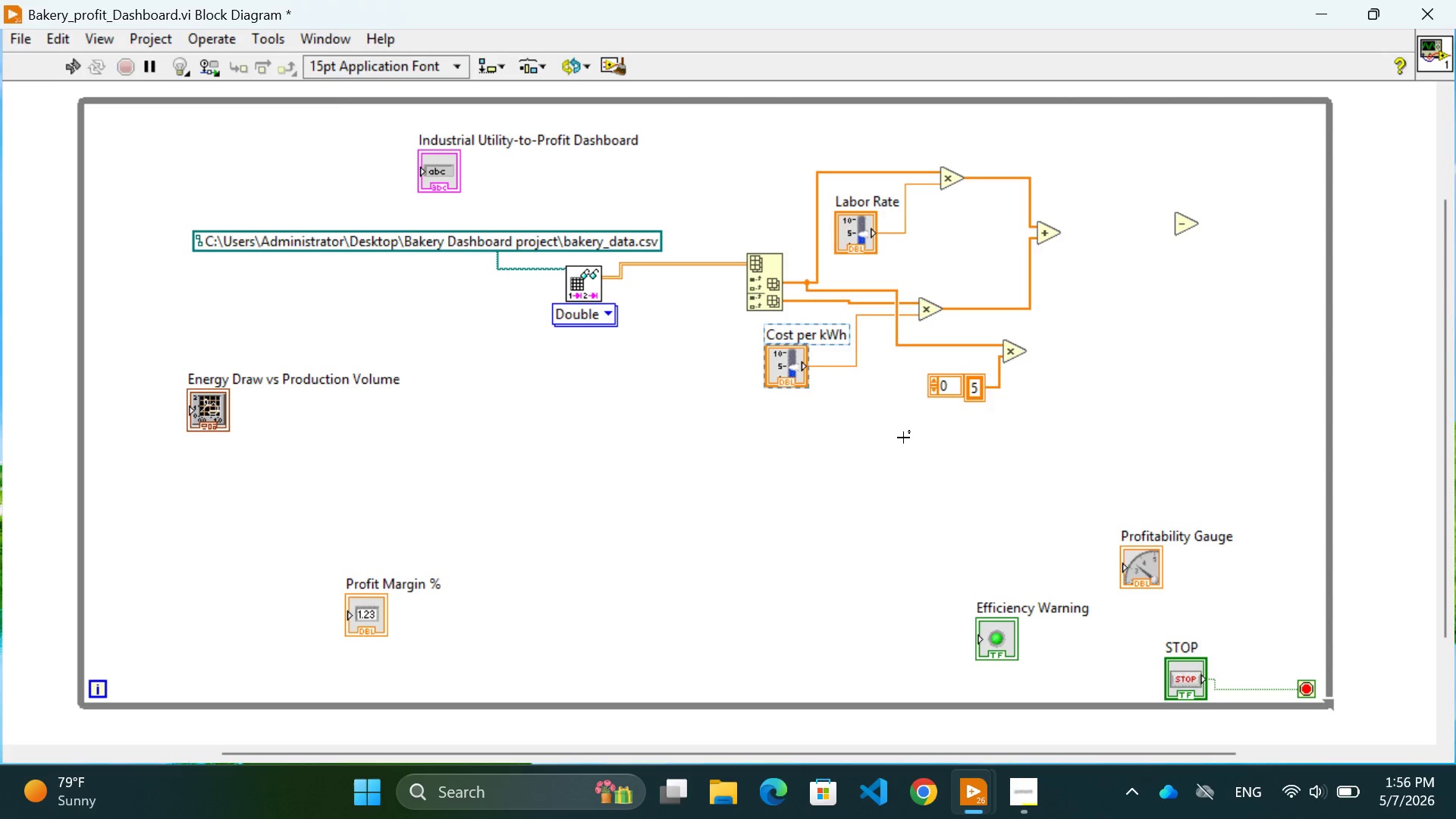 
left_click([906, 438])
 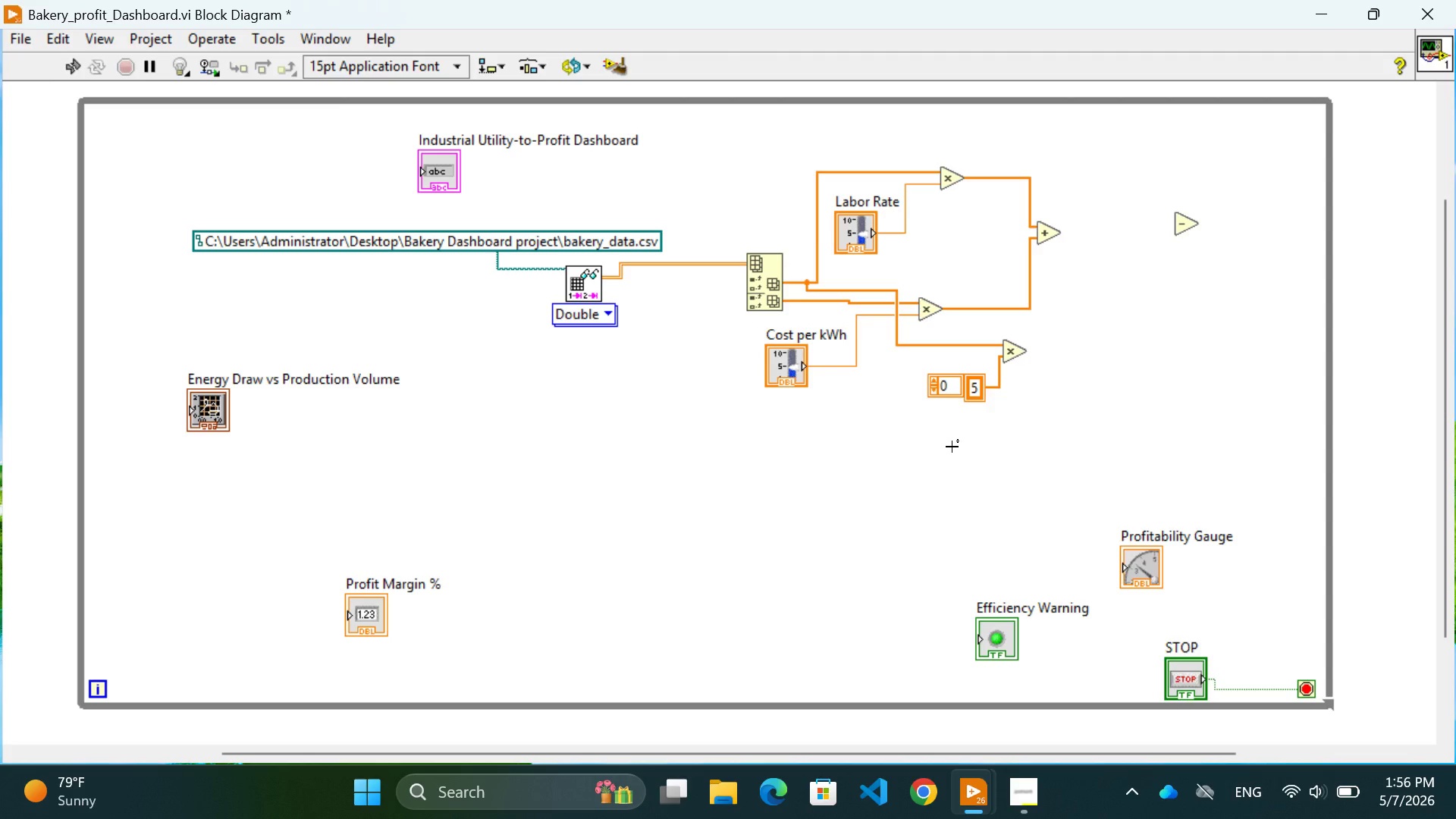 
wait(24.59)
 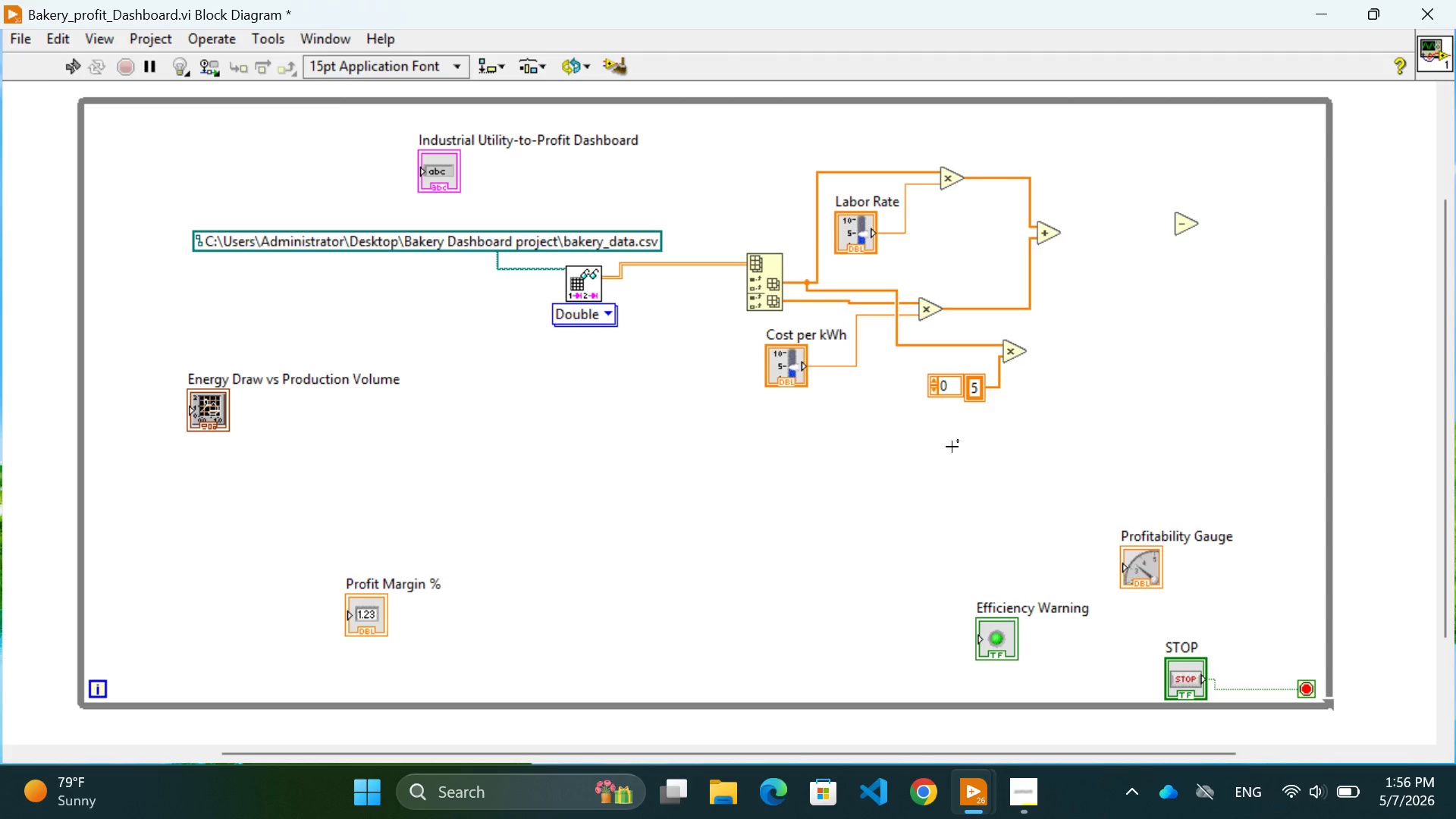 
left_click_drag(start_coordinate=[1185, 225], to_coordinate=[1169, 240])
 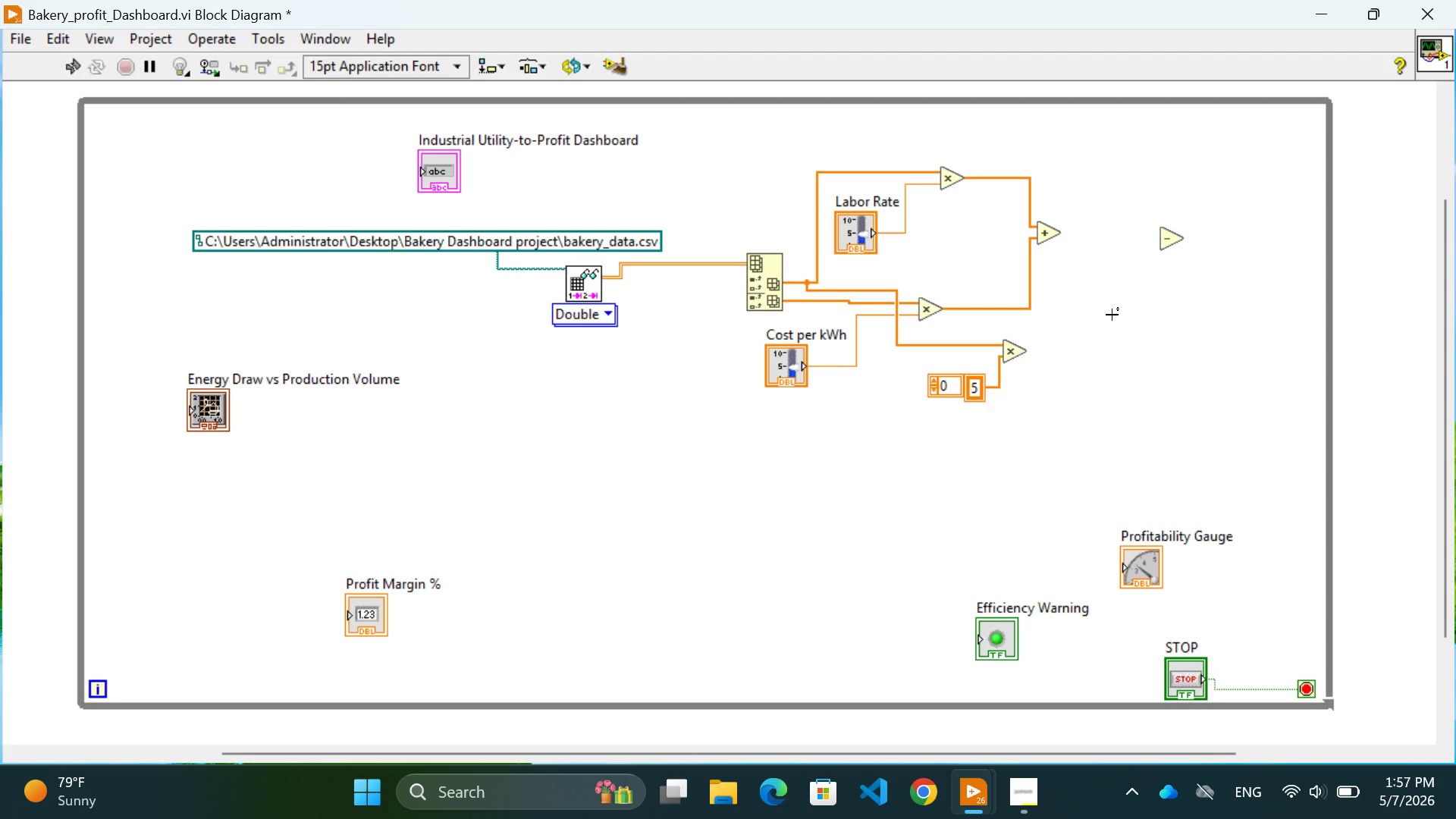 
wait(13.38)
 